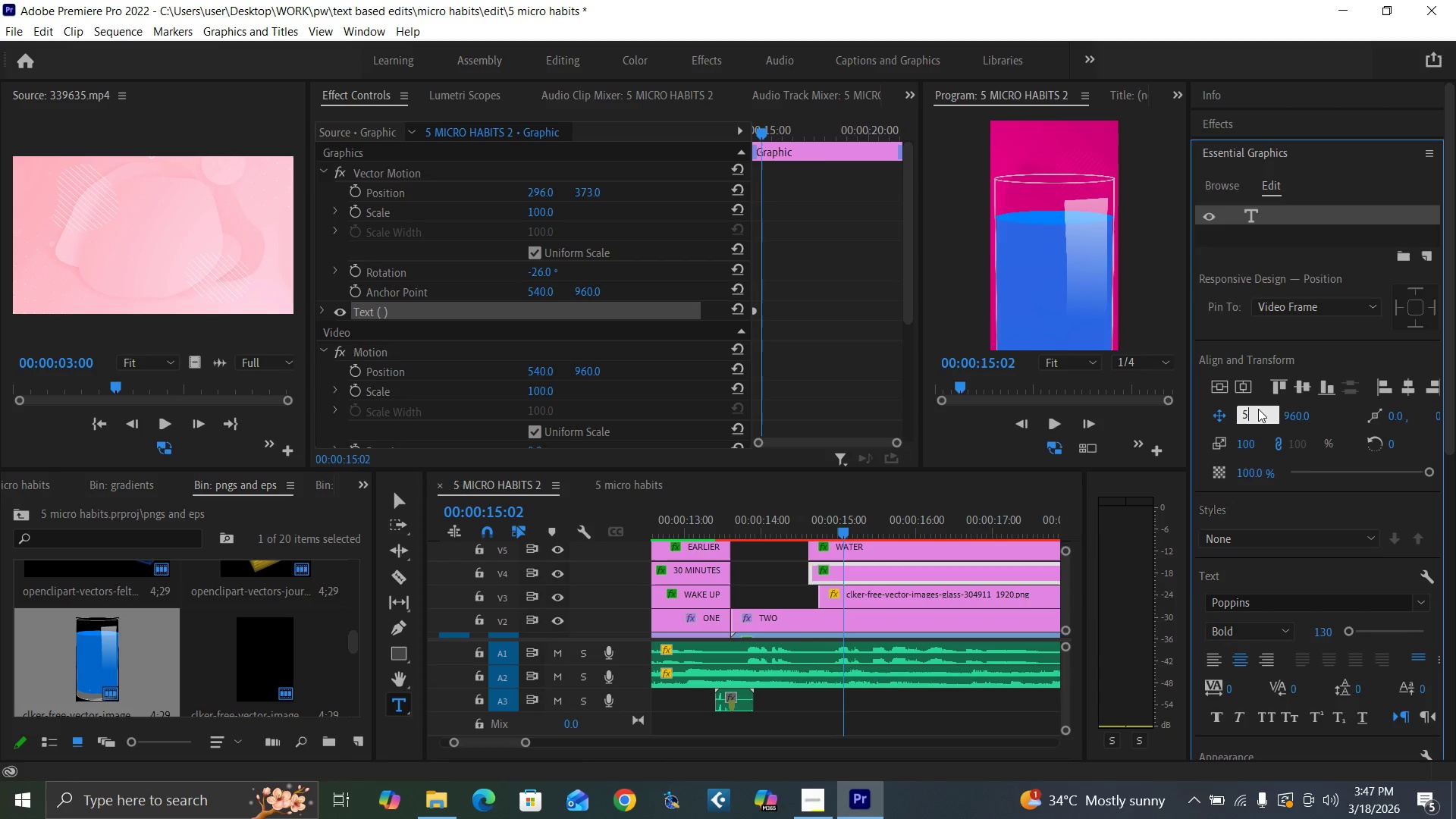 
type(40)
 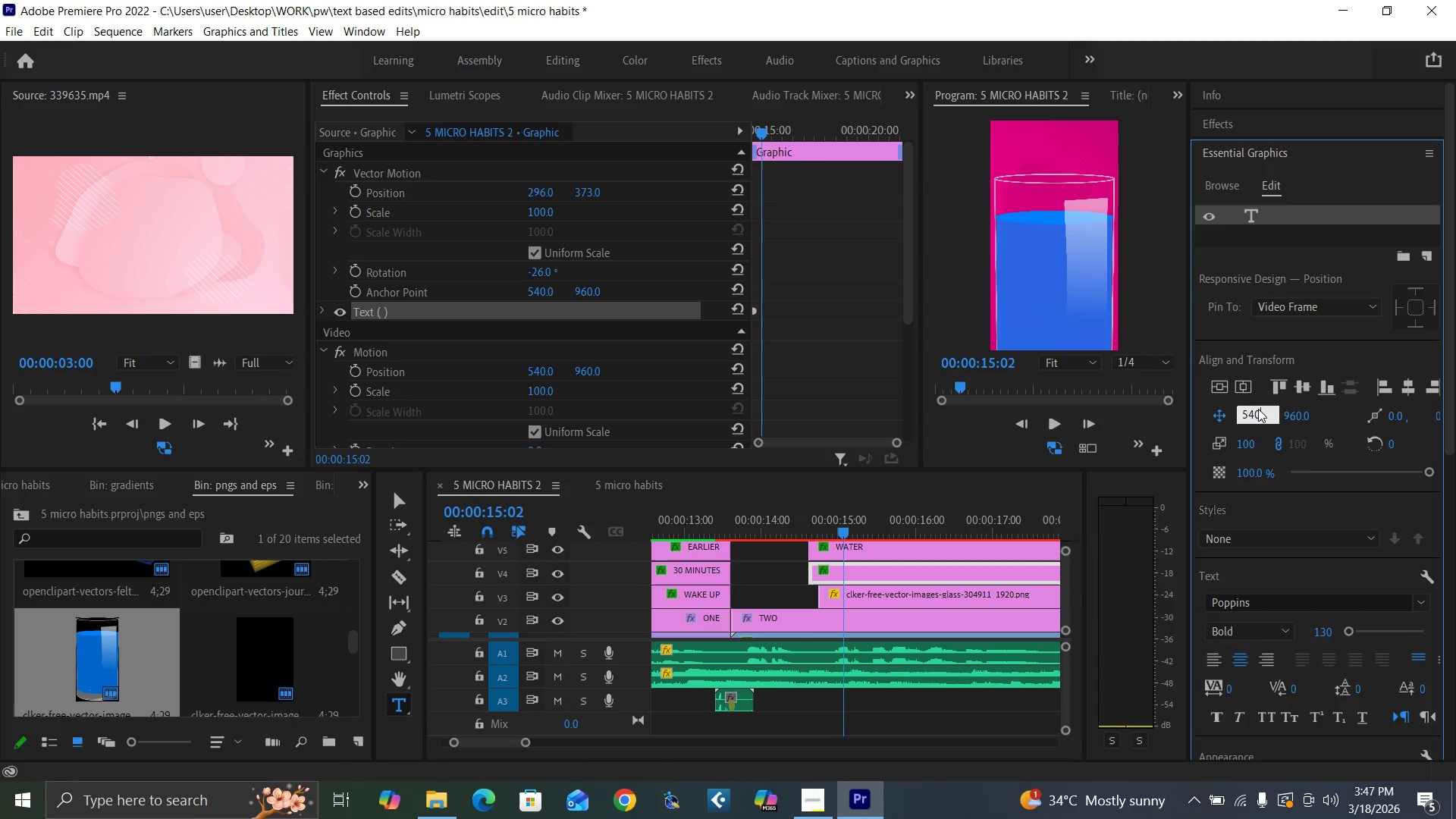 
key(Enter)
 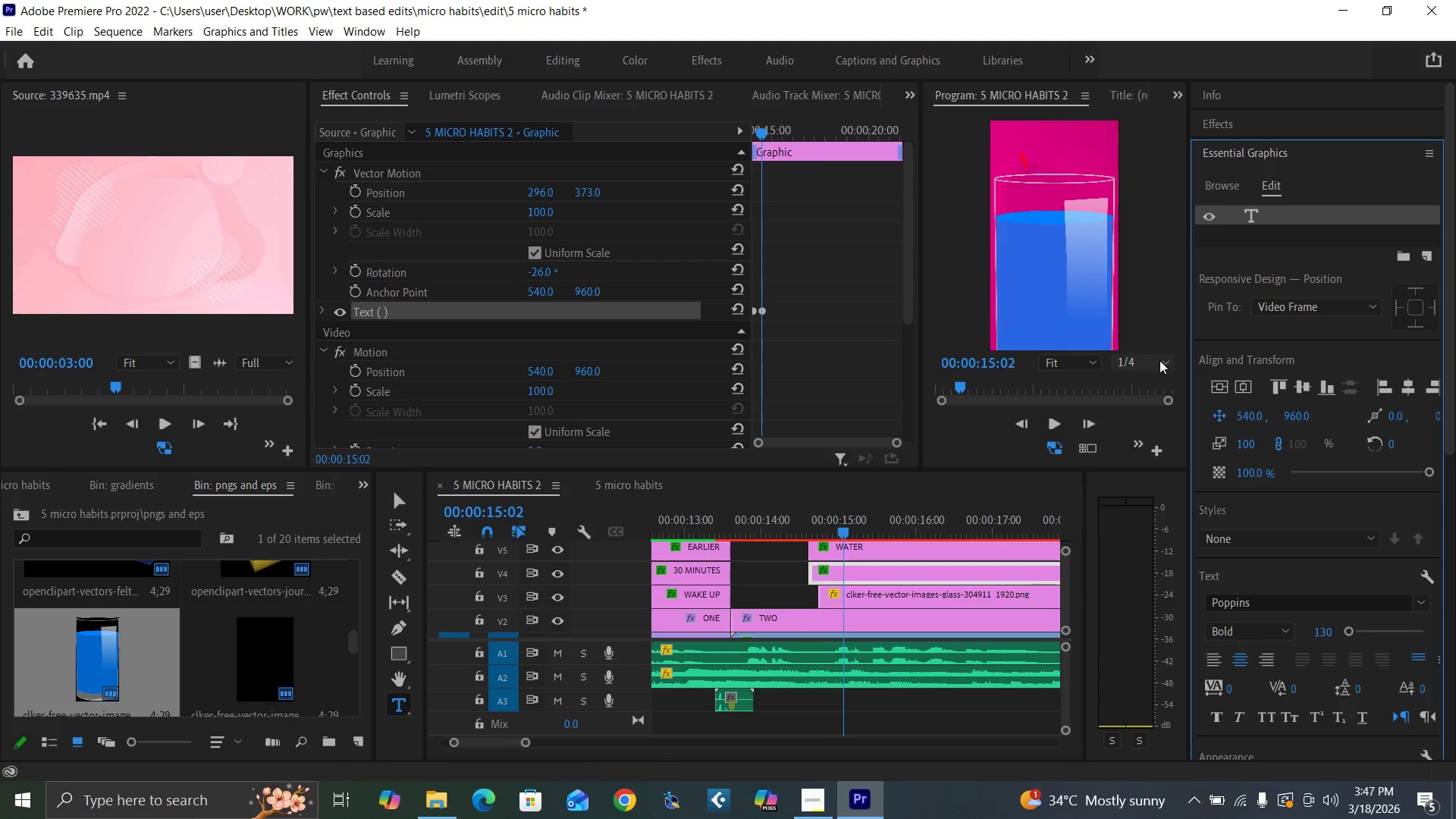 
double_click([1266, 213])
 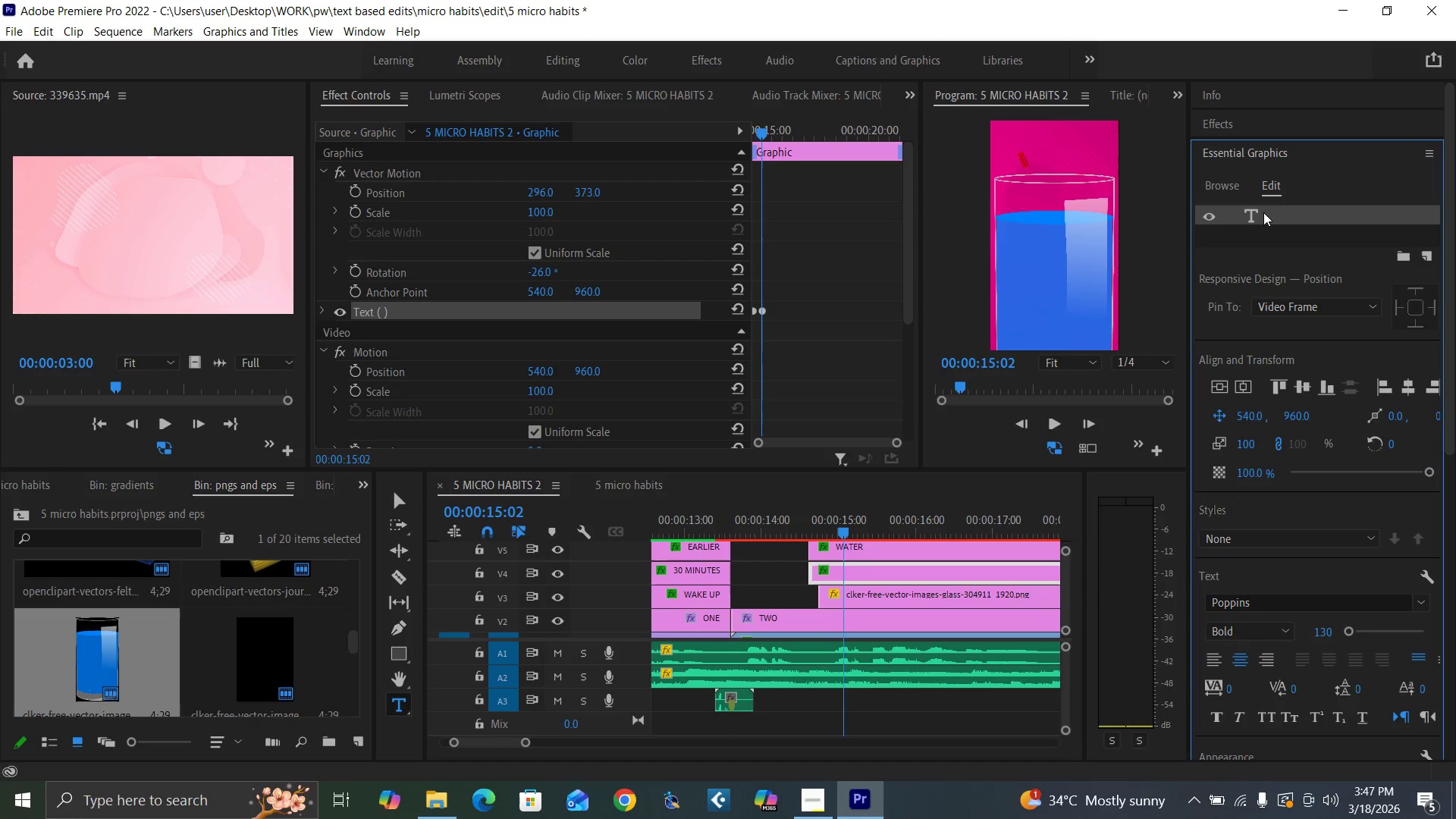 
type(DRINK)
 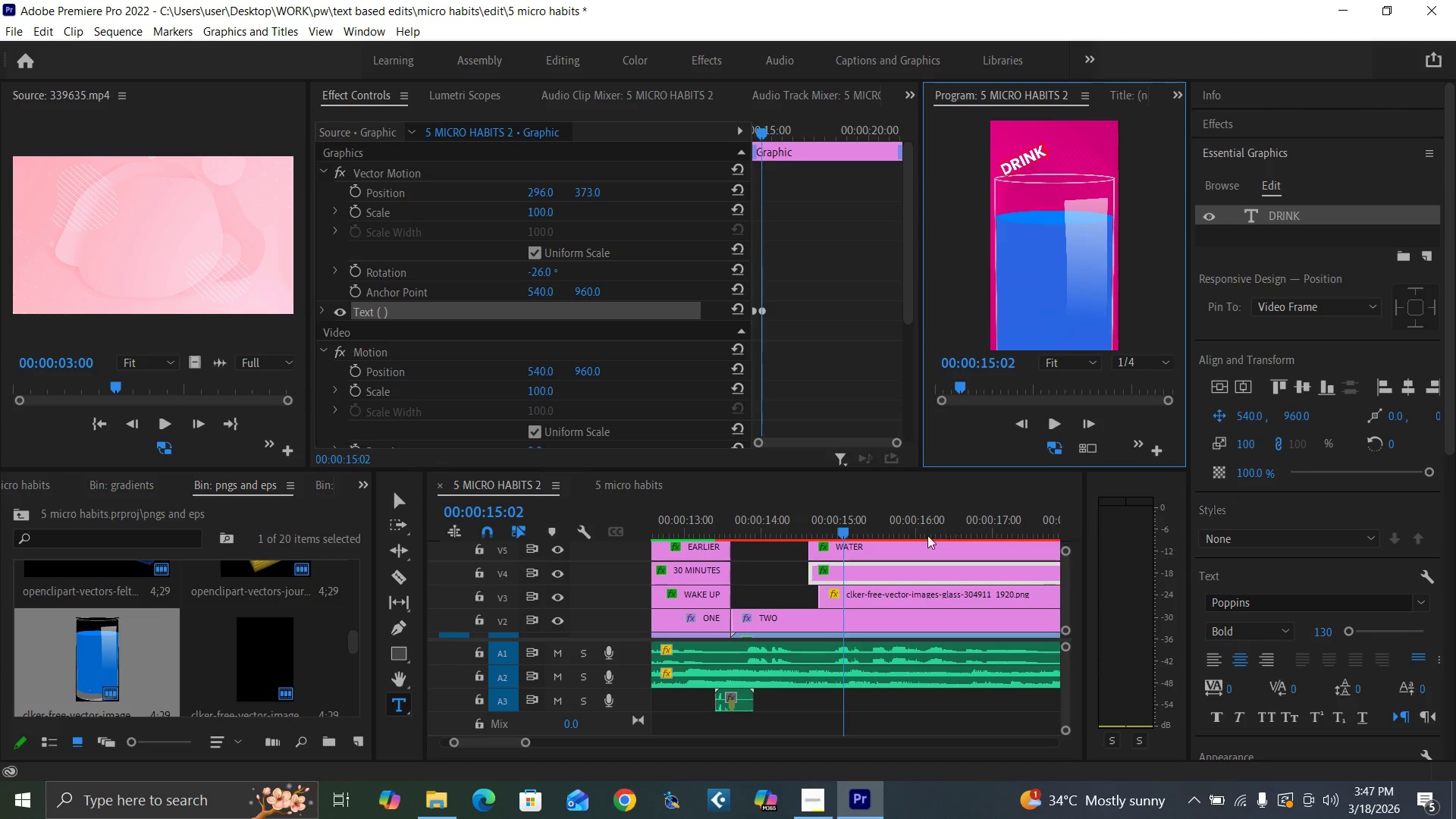 
left_click([912, 544])
 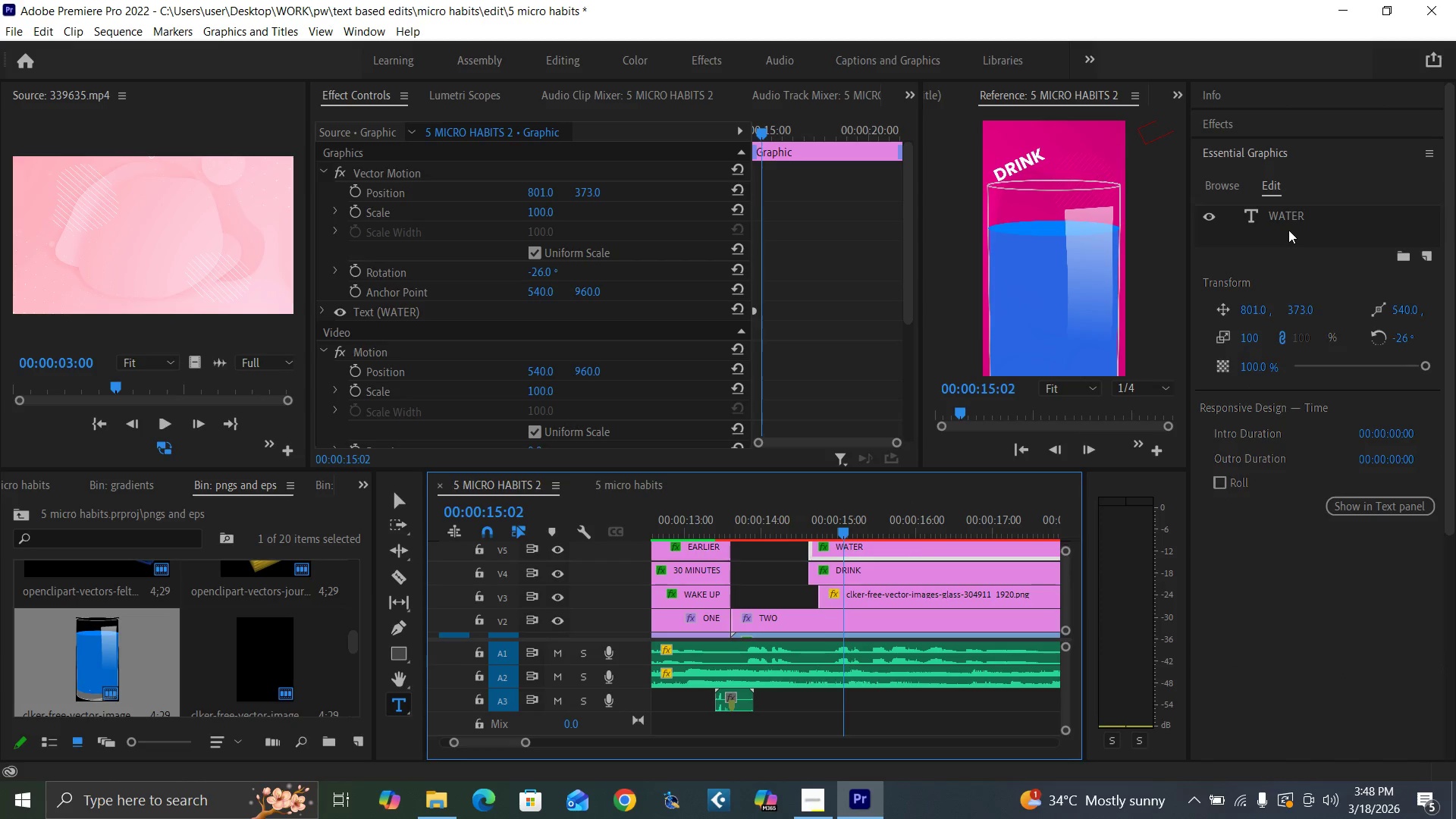 
double_click([1290, 208])
 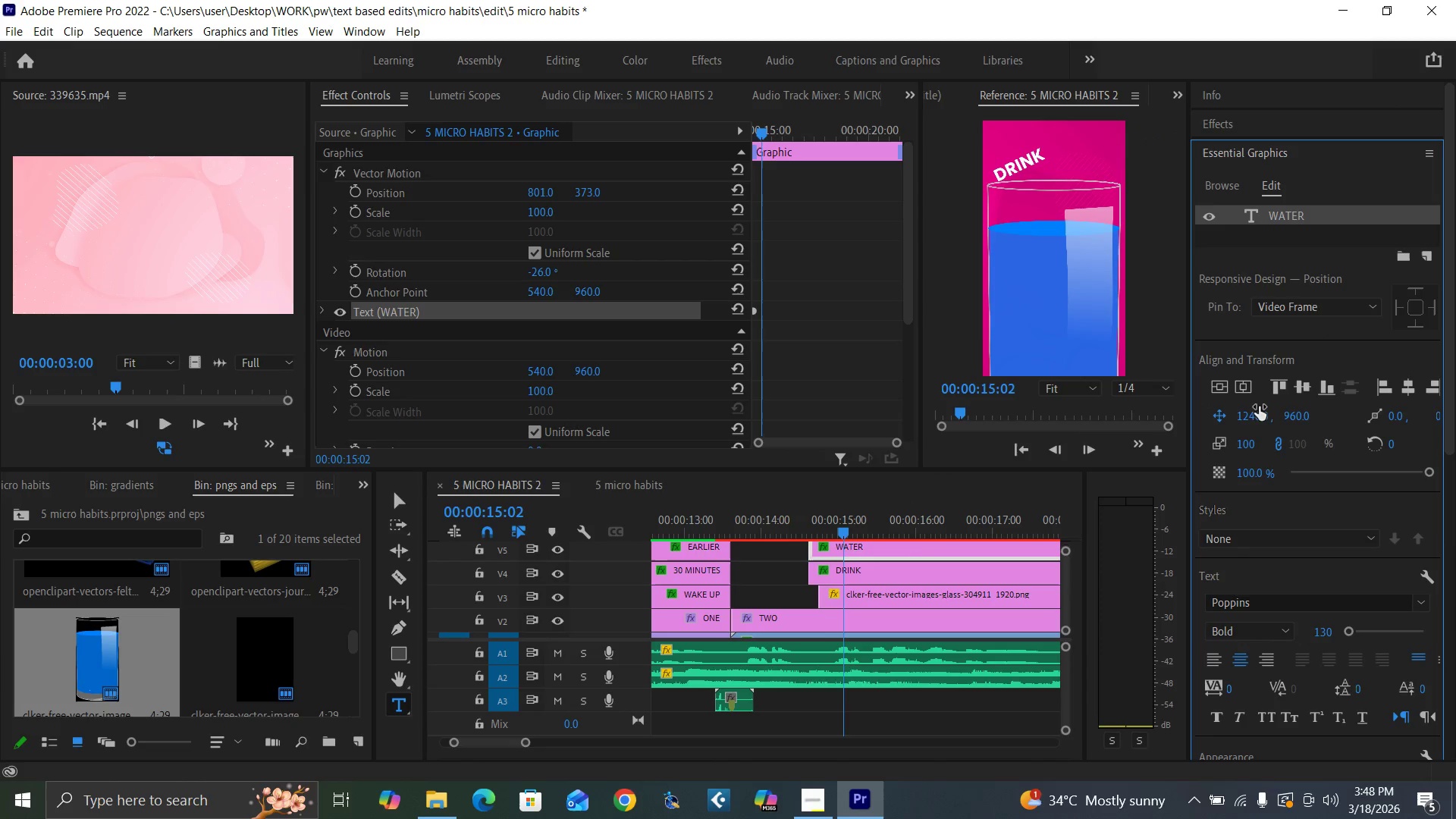 
left_click([1257, 413])
 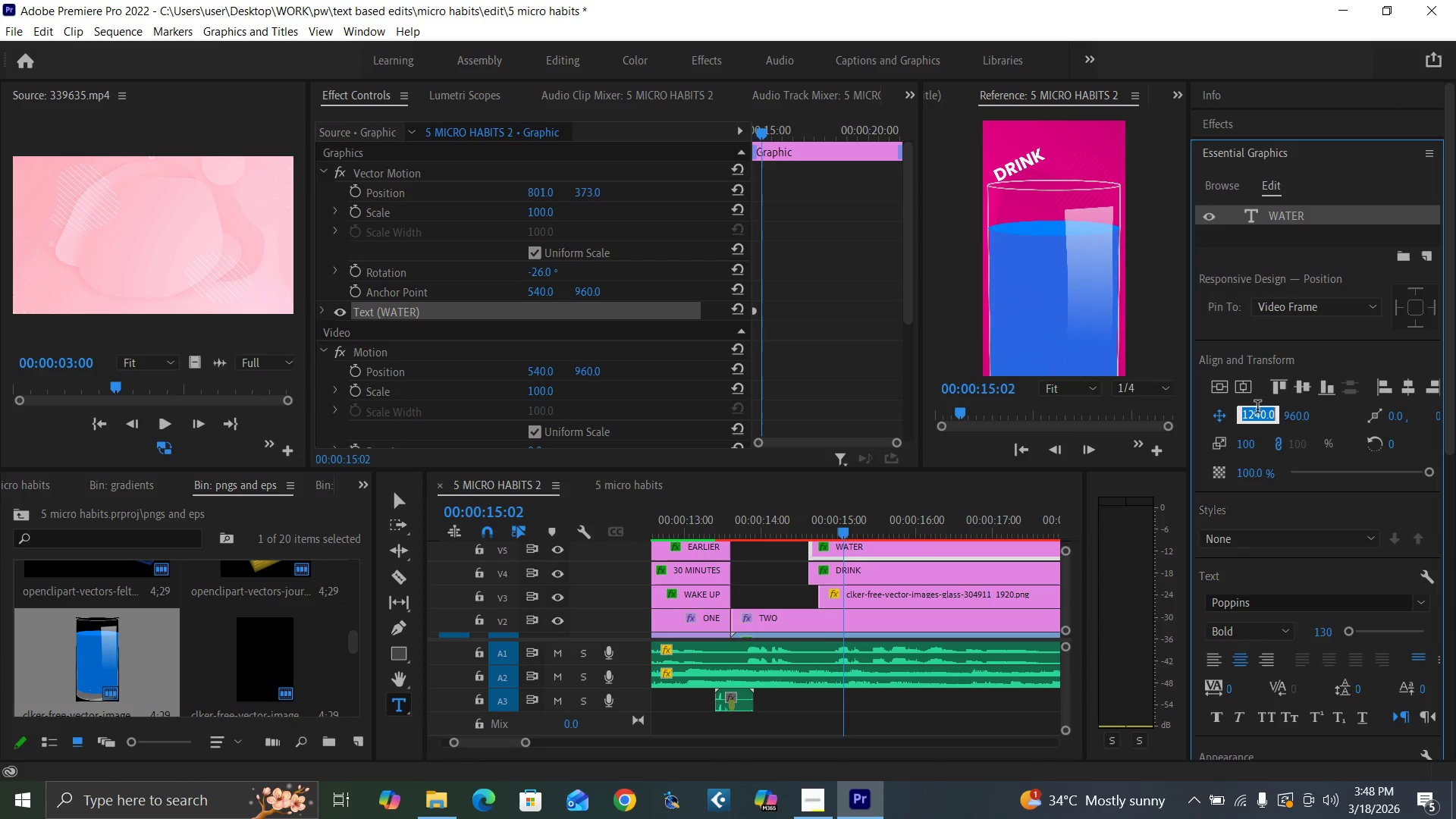 
type(540)
 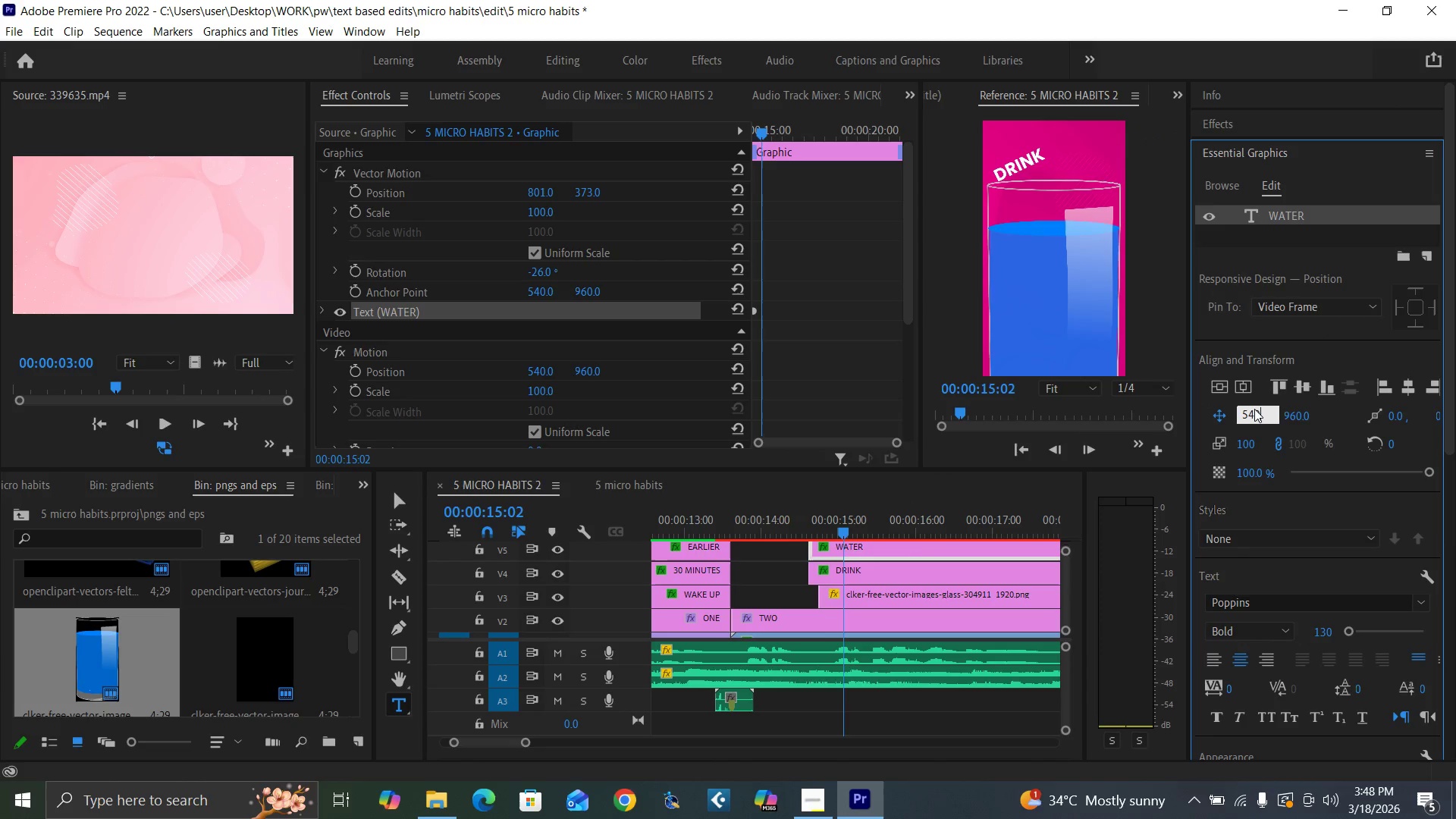 
key(Enter)
 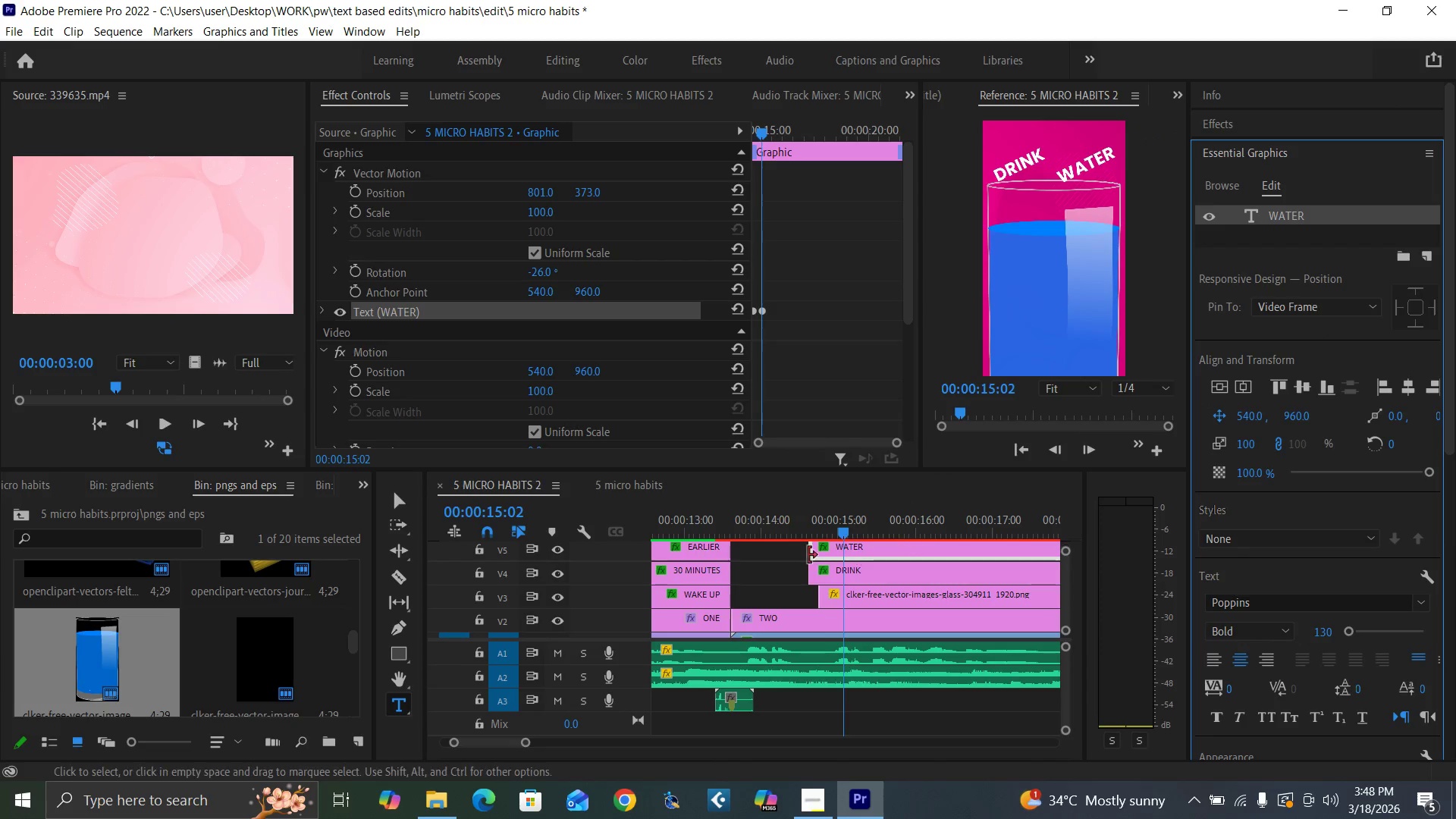 
left_click([773, 529])
 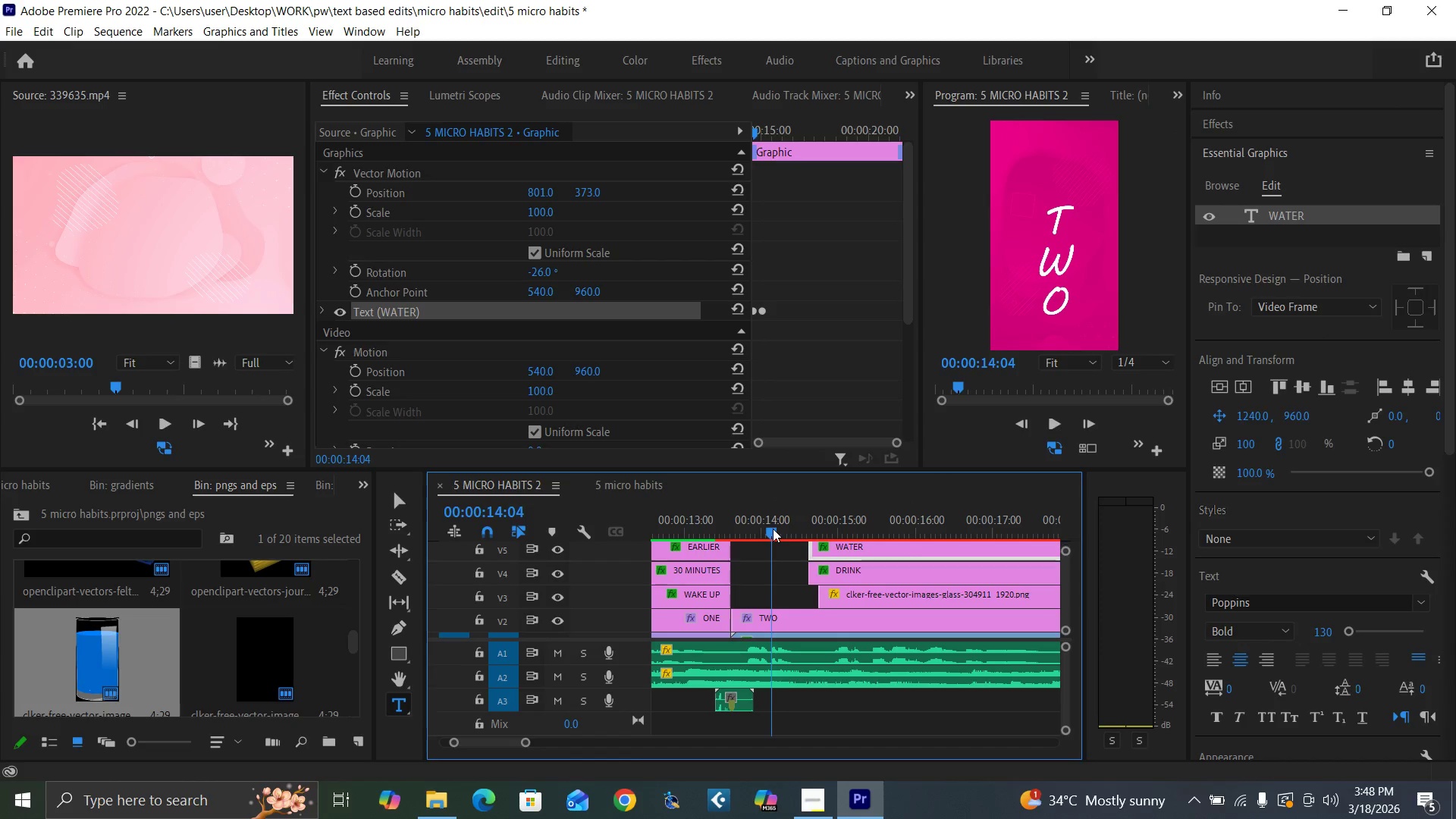 
key(Space)
 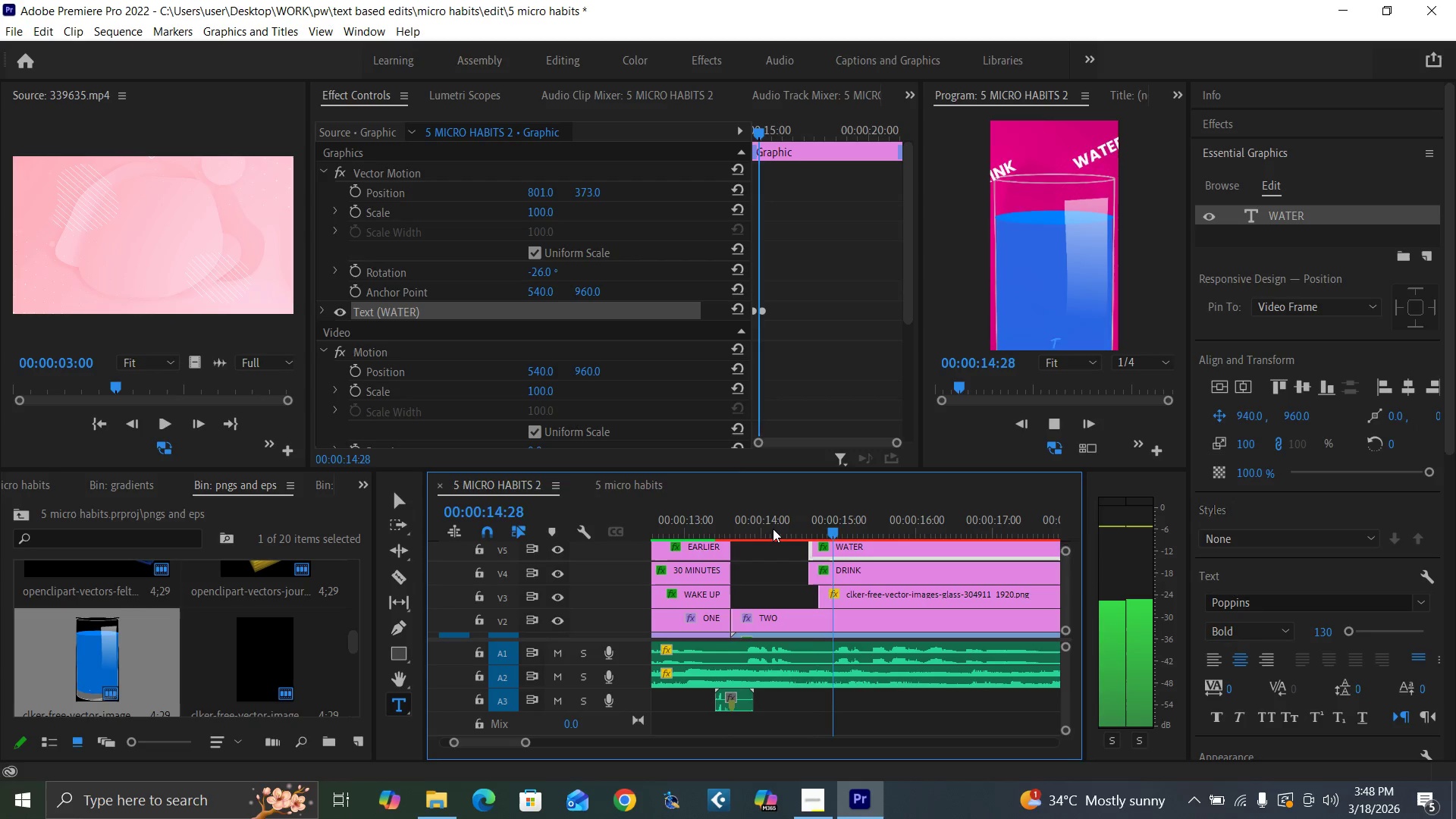 
key(Space)
 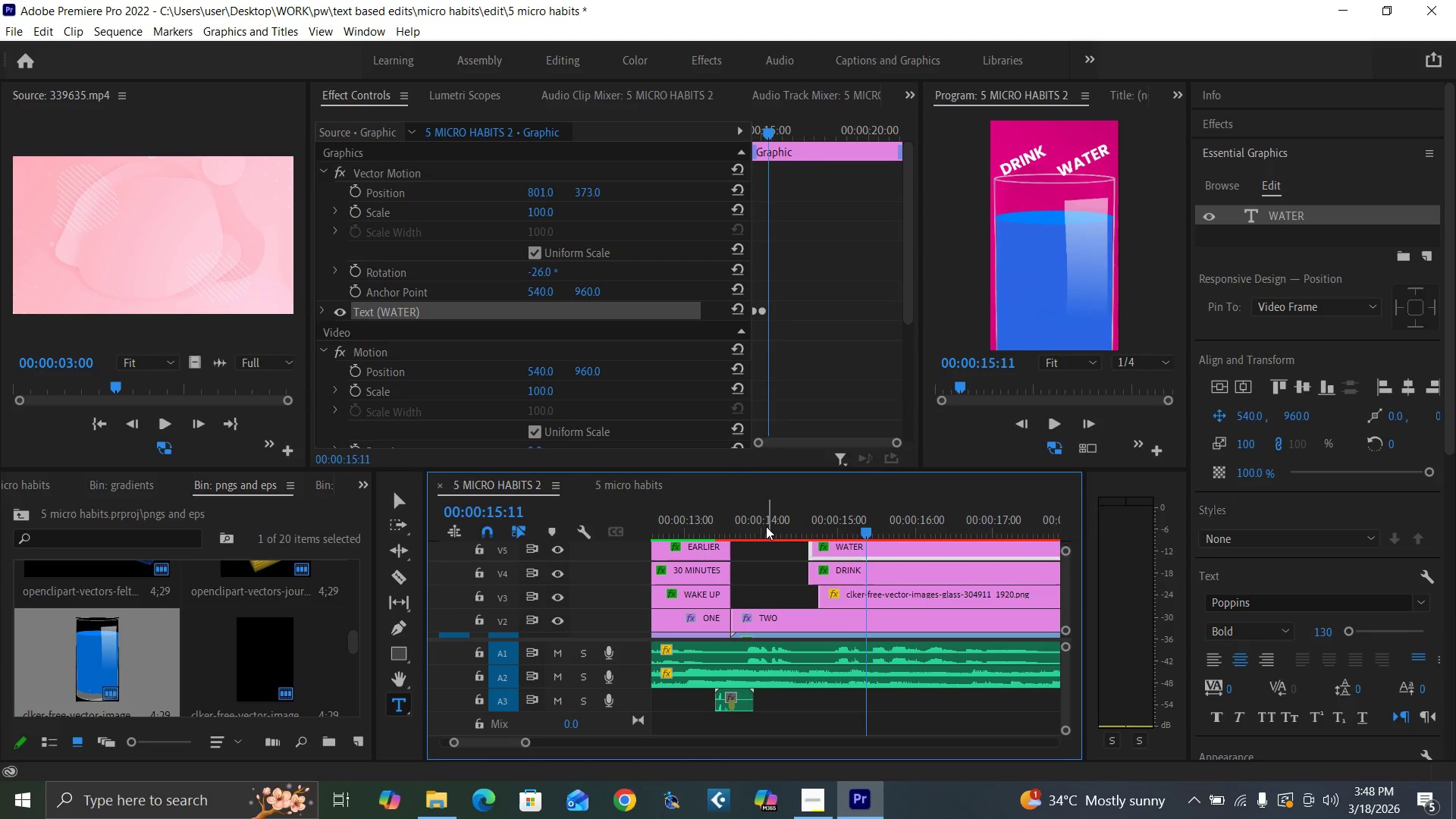 
left_click([763, 526])
 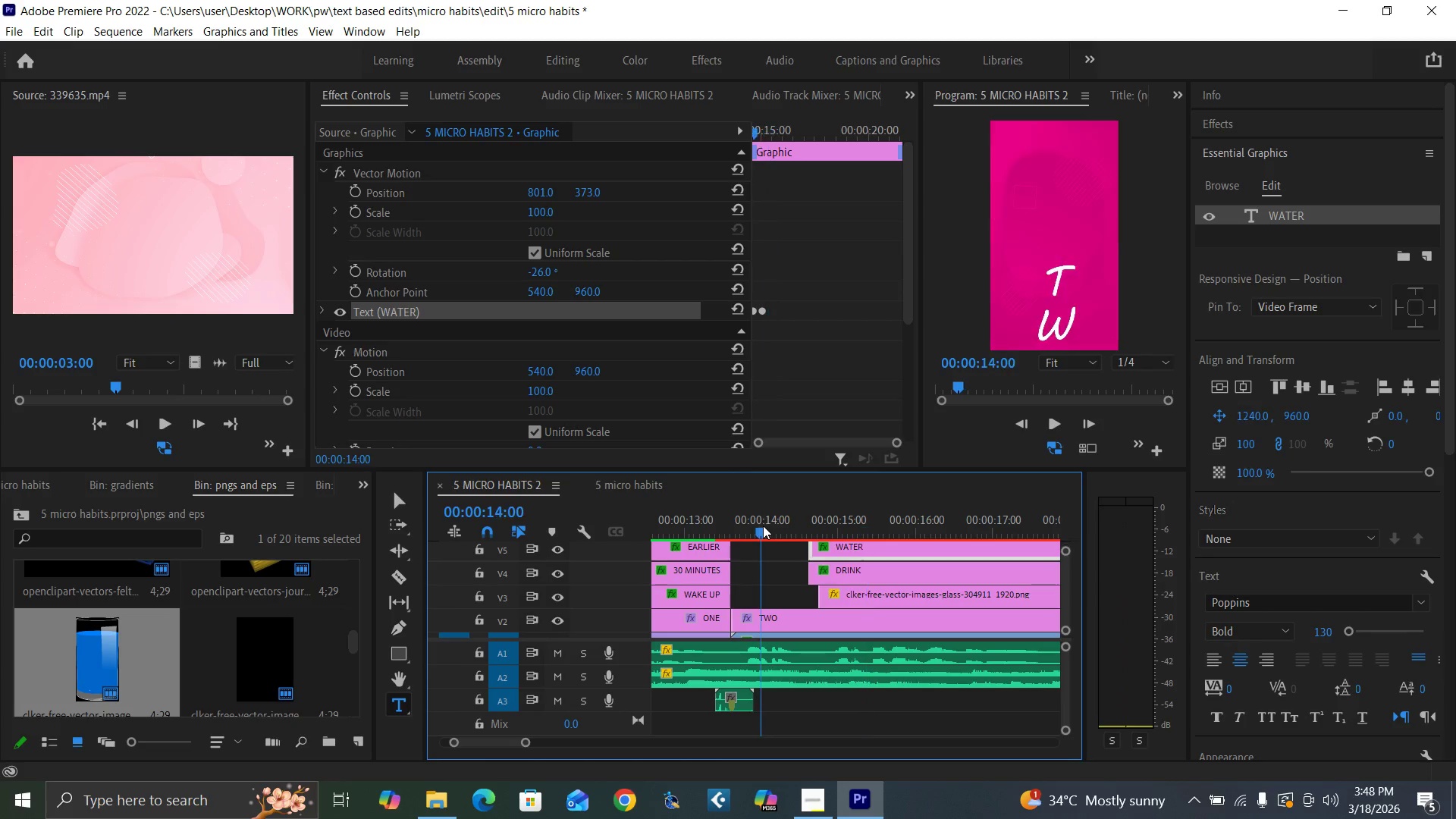 
key(Space)
 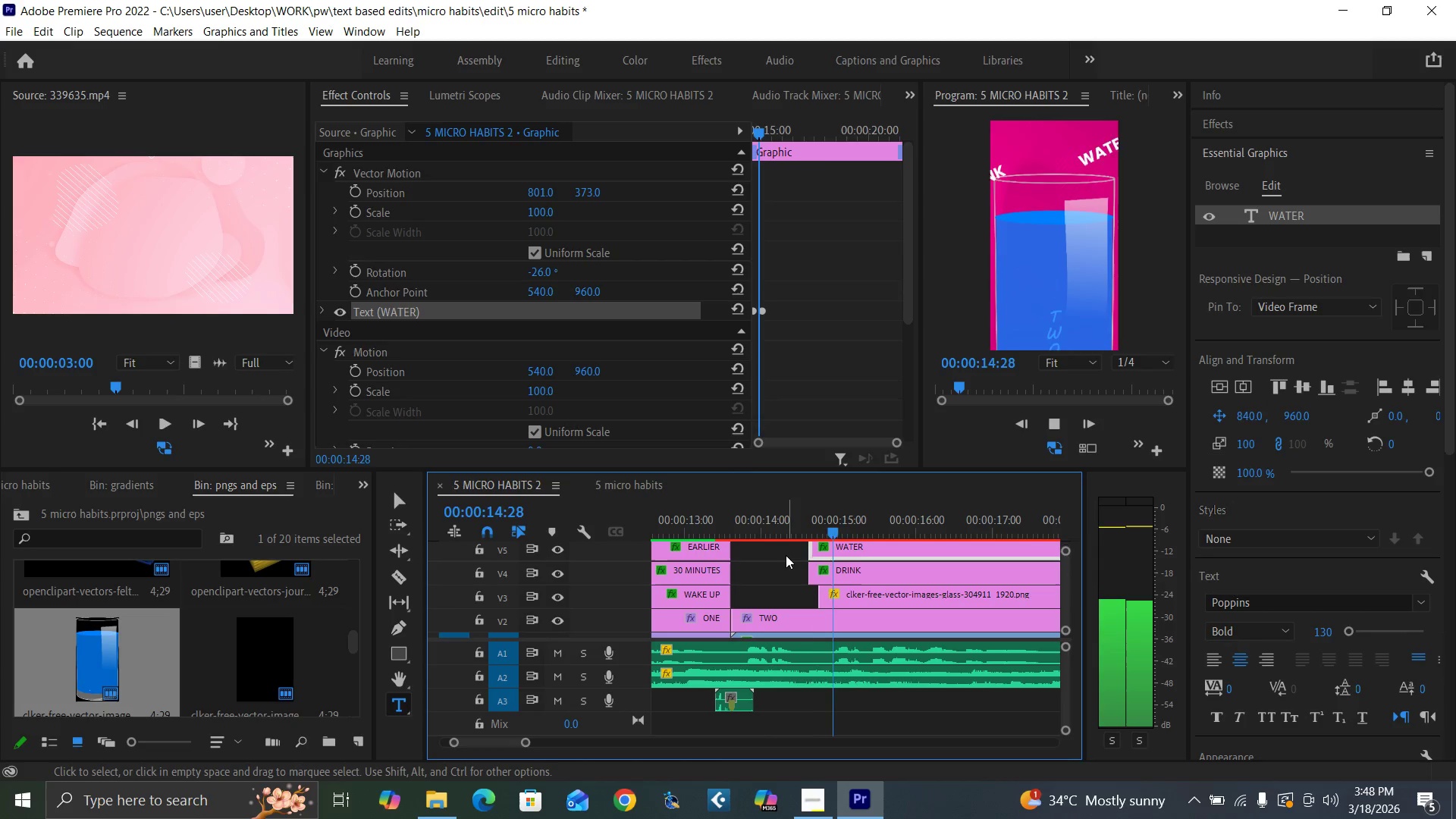 
key(Space)
 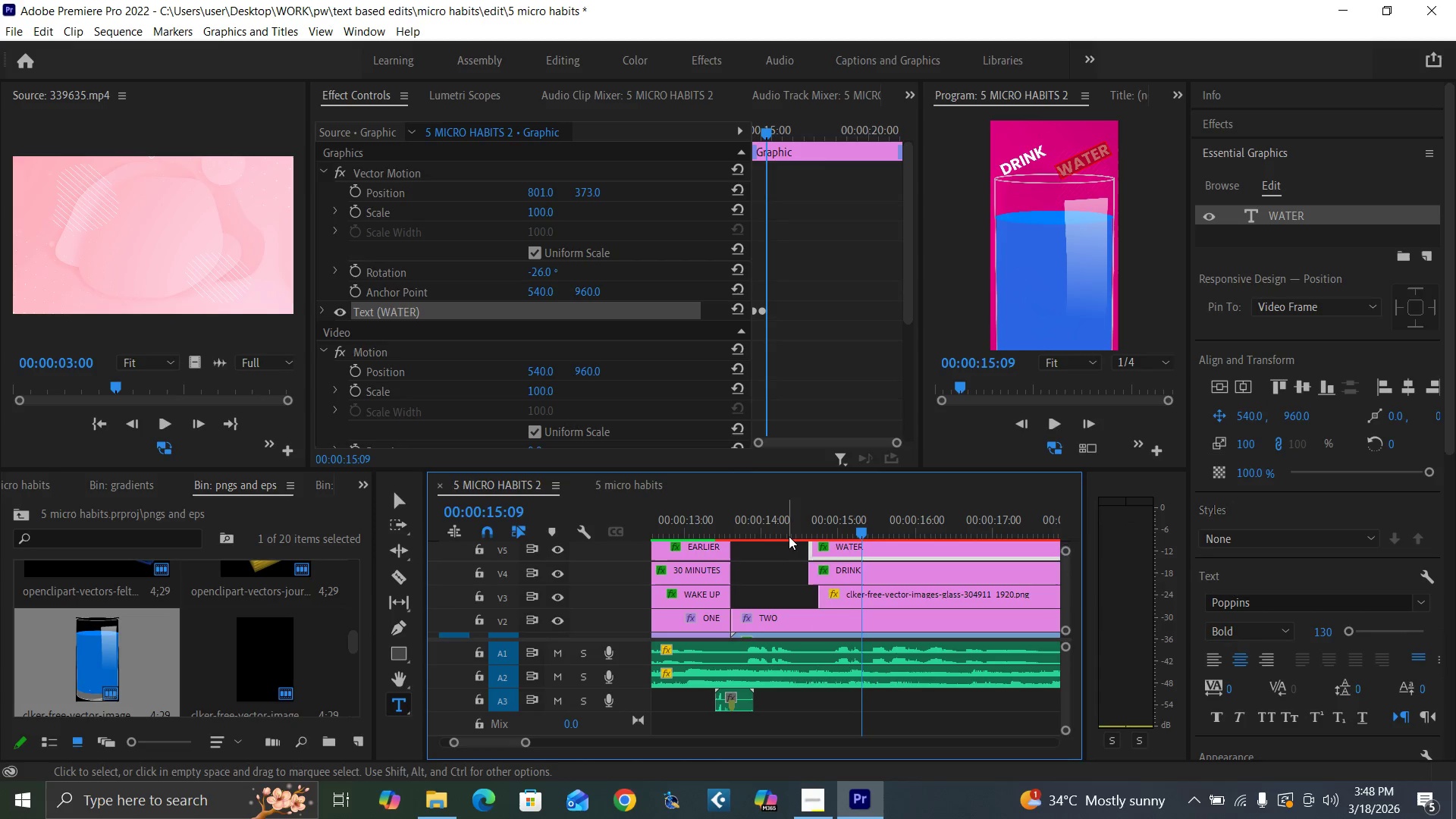 
left_click([789, 527])
 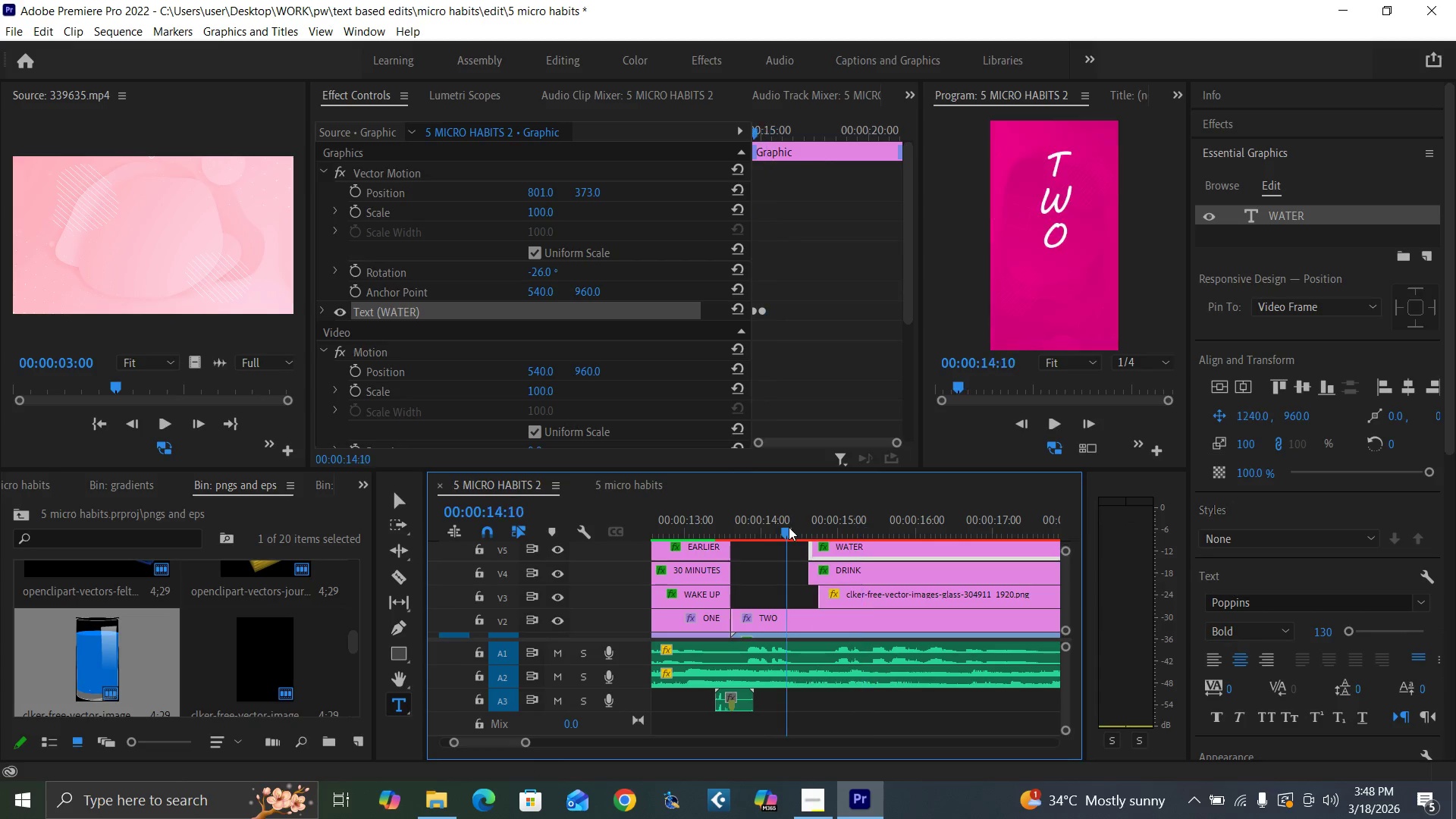 
key(Space)
 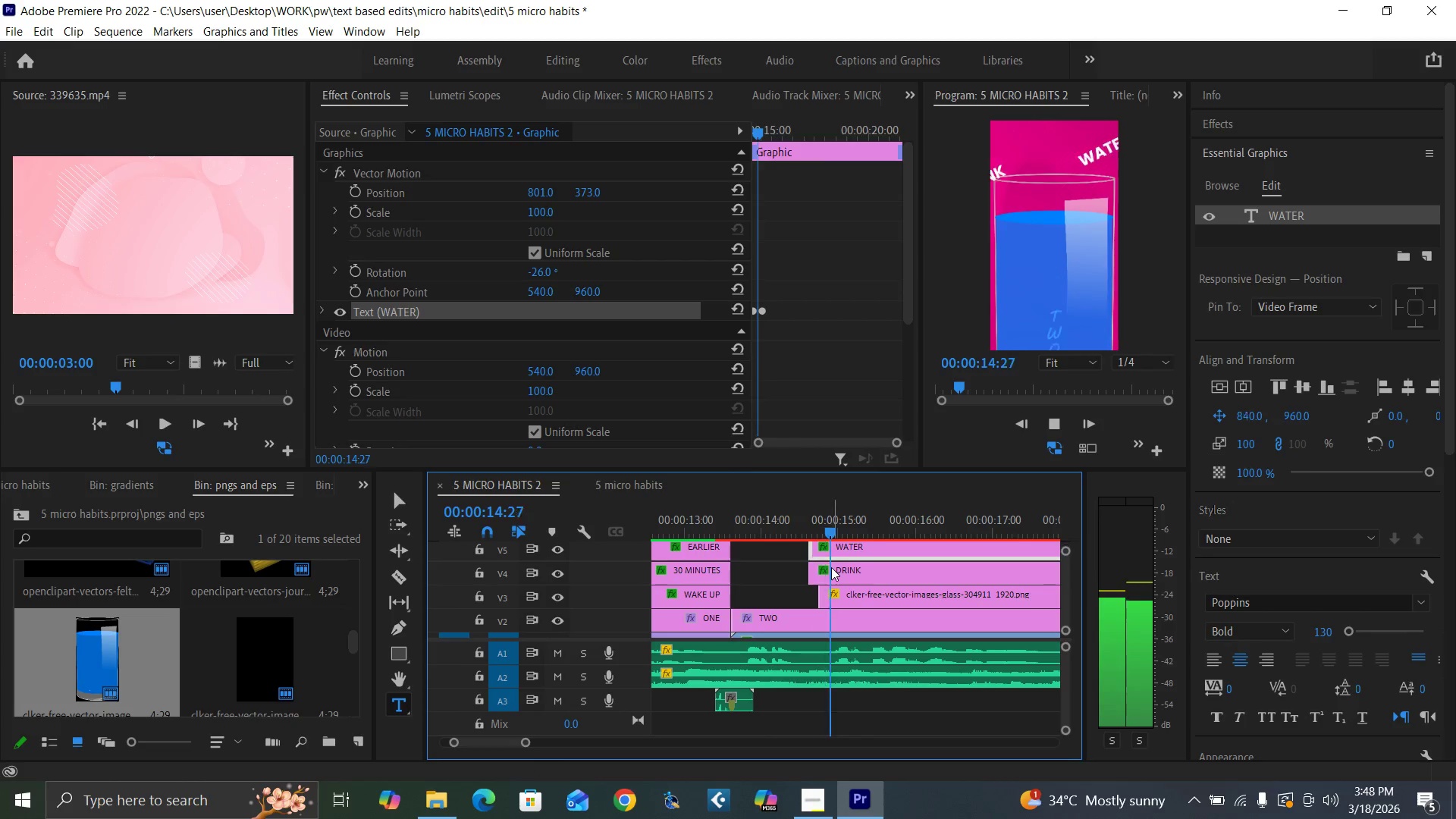 
key(Space)
 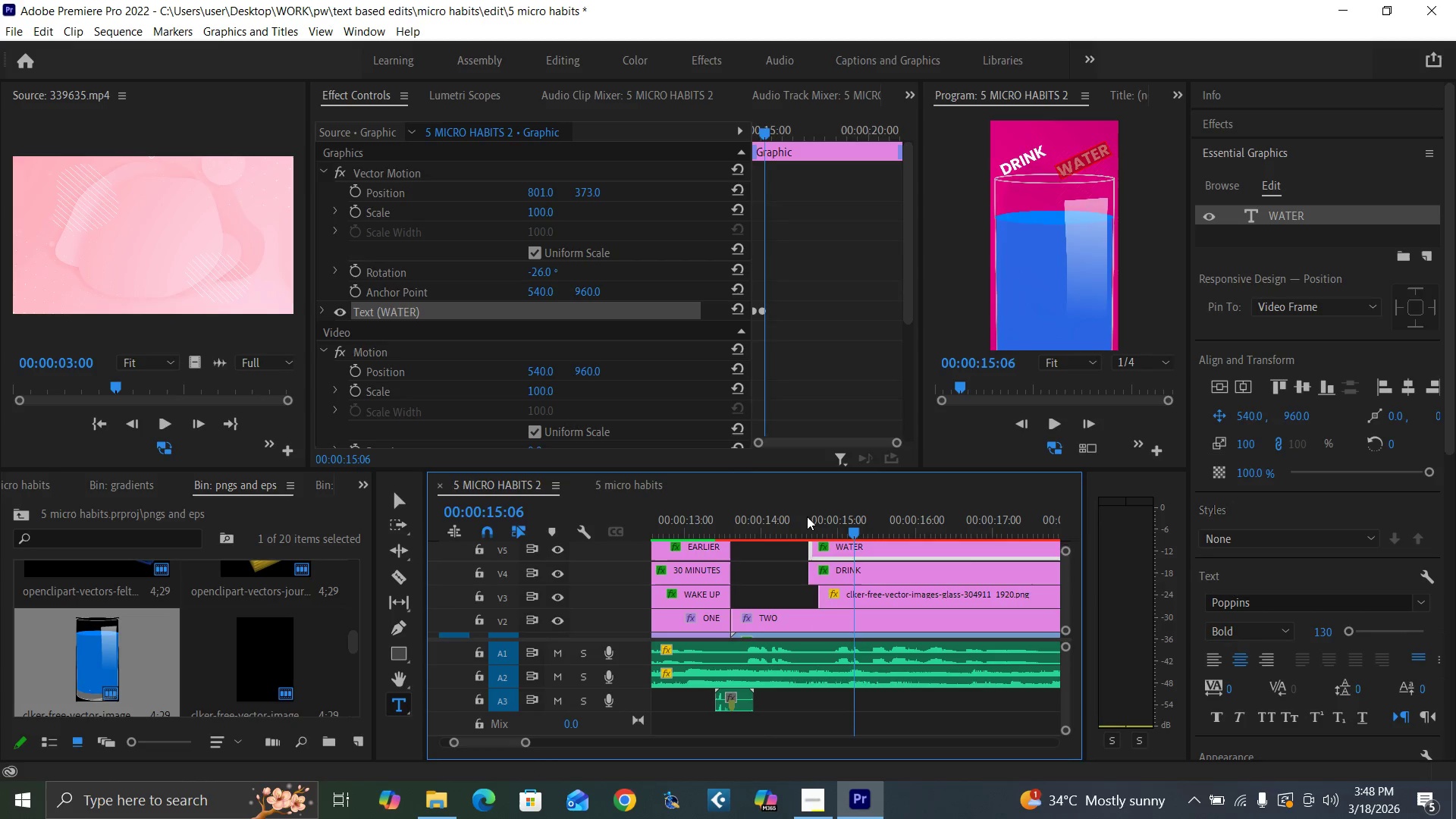 
left_click_drag(start_coordinate=[807, 516], to_coordinate=[832, 533])
 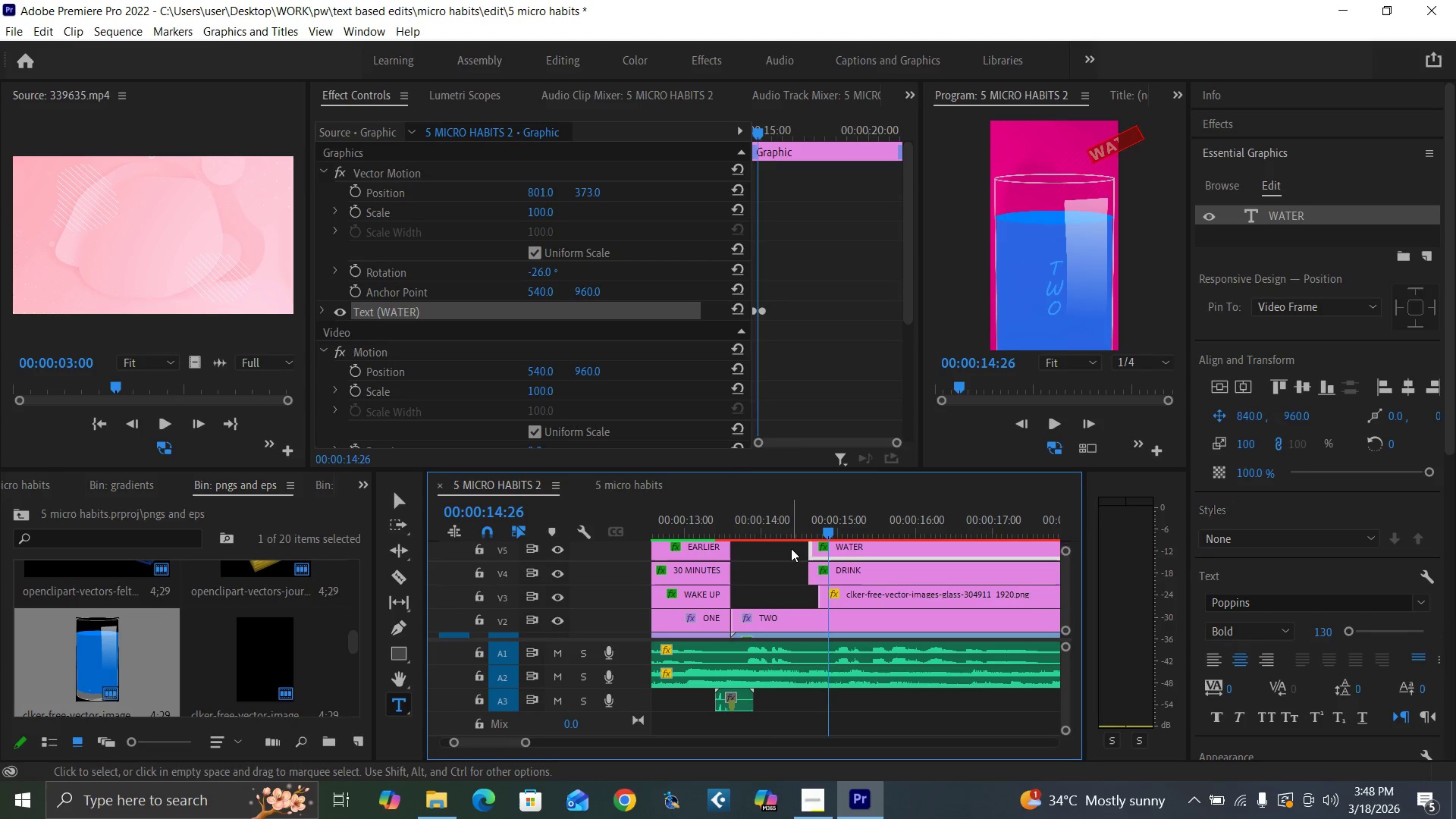 
left_click_drag(start_coordinate=[791, 548], to_coordinate=[812, 568])
 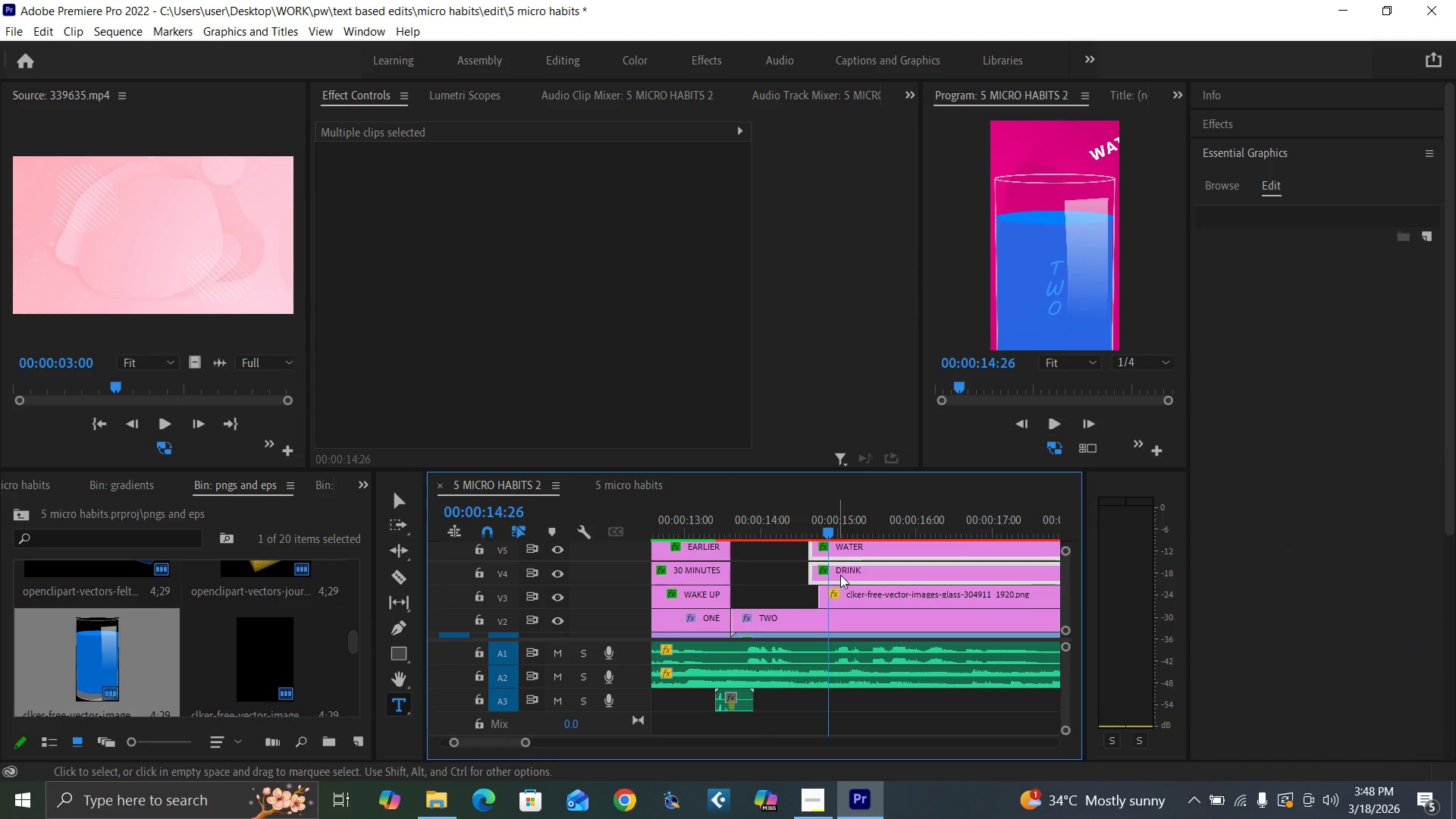 
left_click_drag(start_coordinate=[842, 573], to_coordinate=[860, 576])
 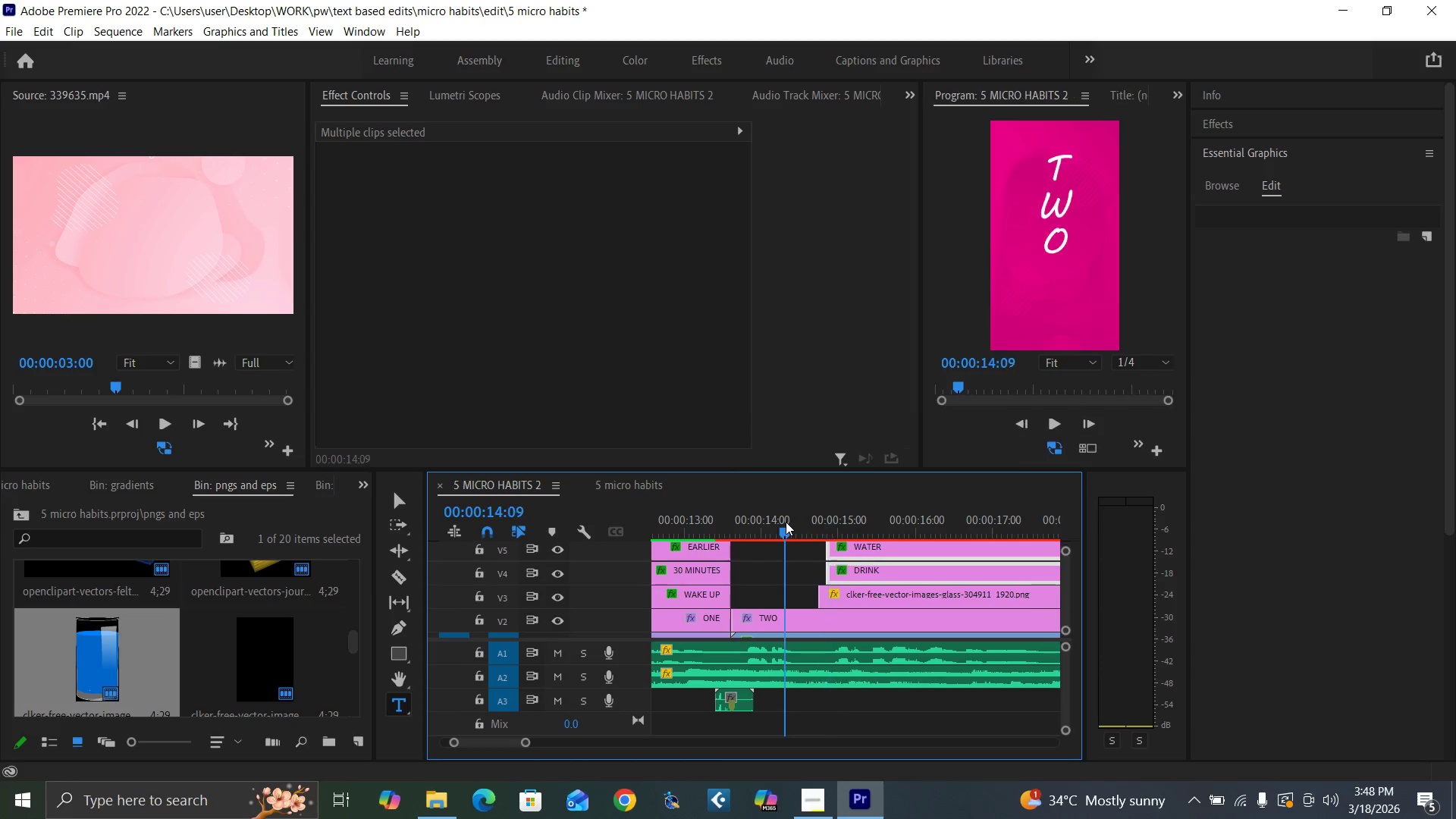 
key(Space)
 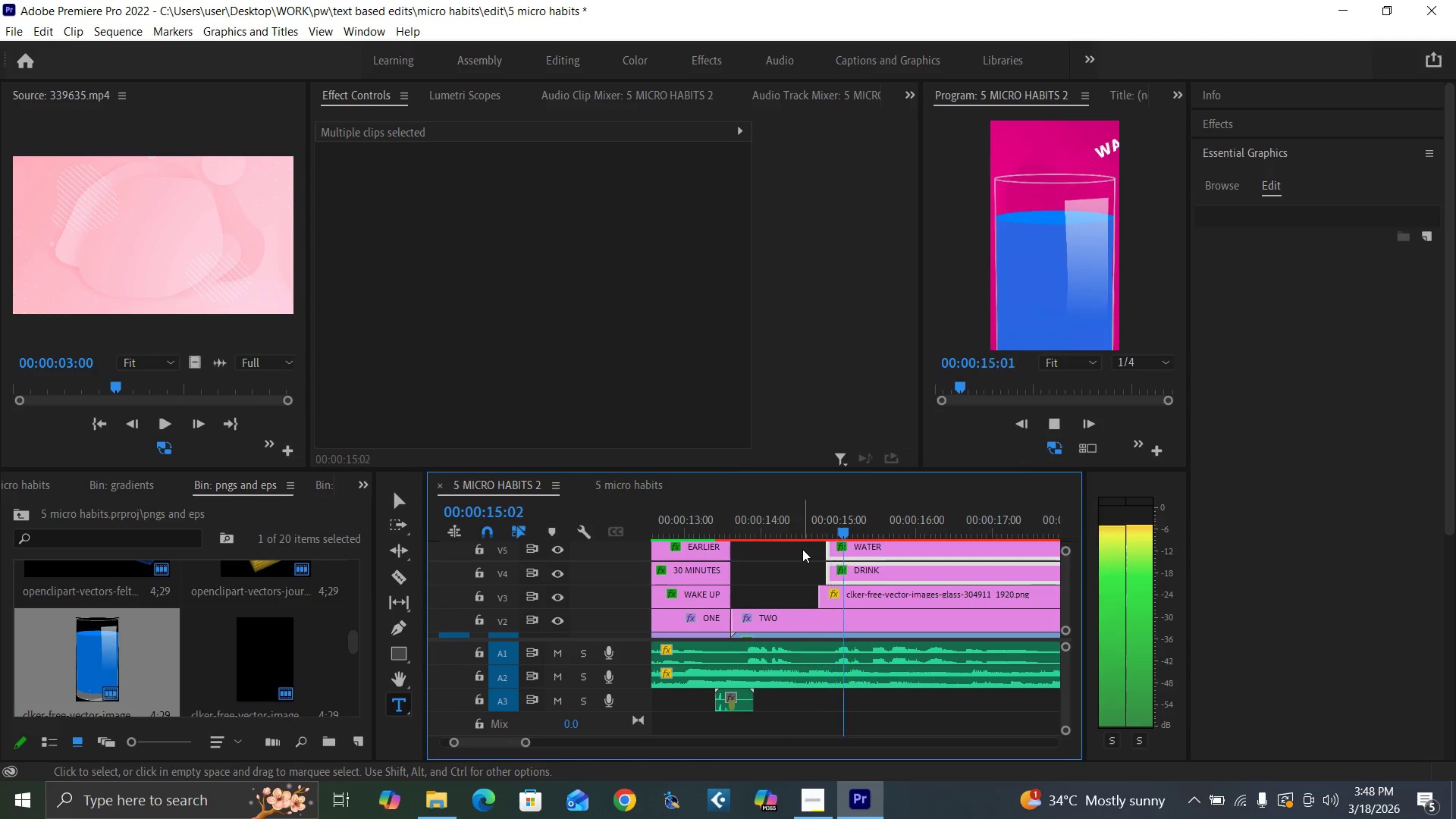 
key(Space)
 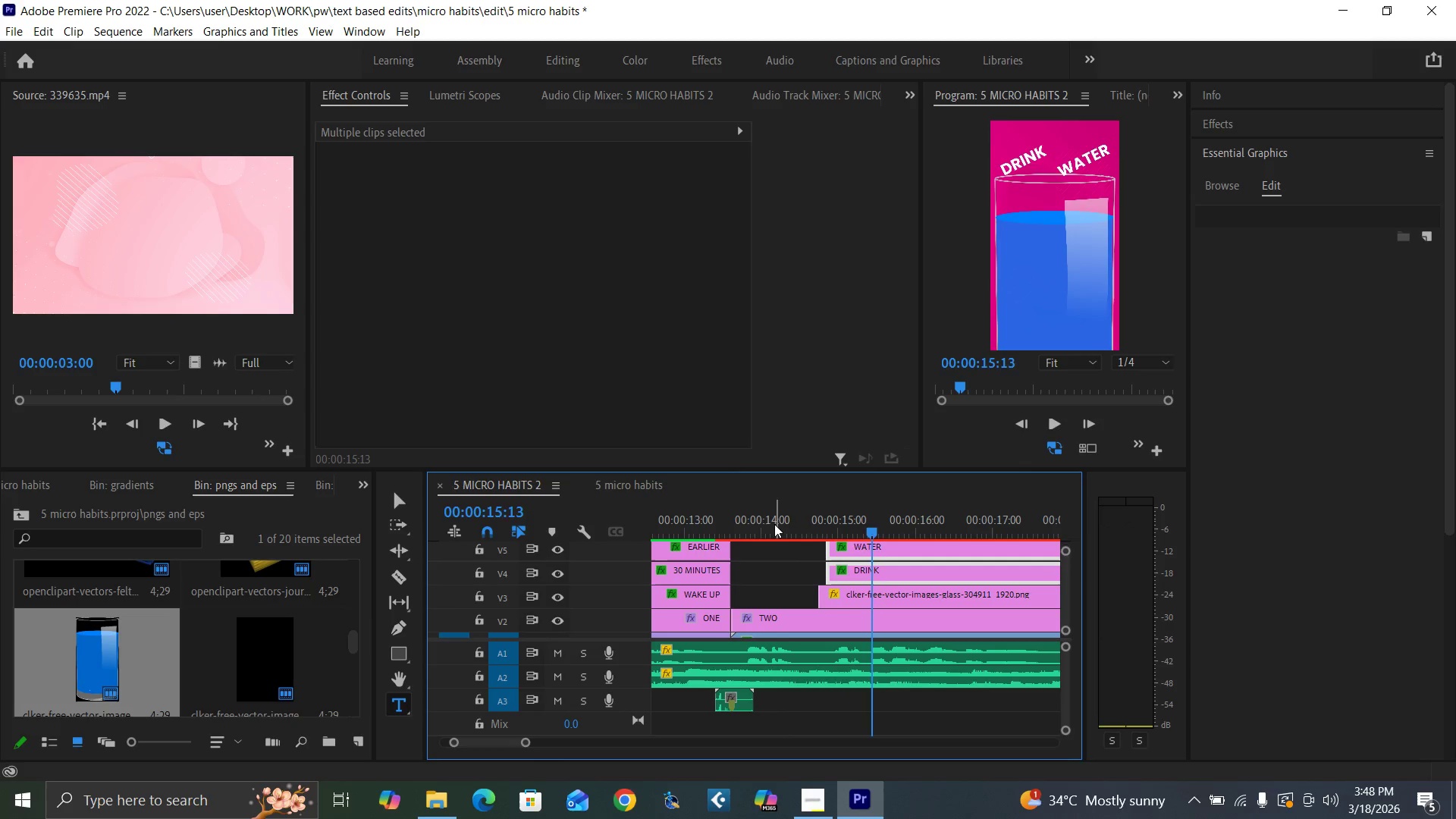 
left_click([773, 522])
 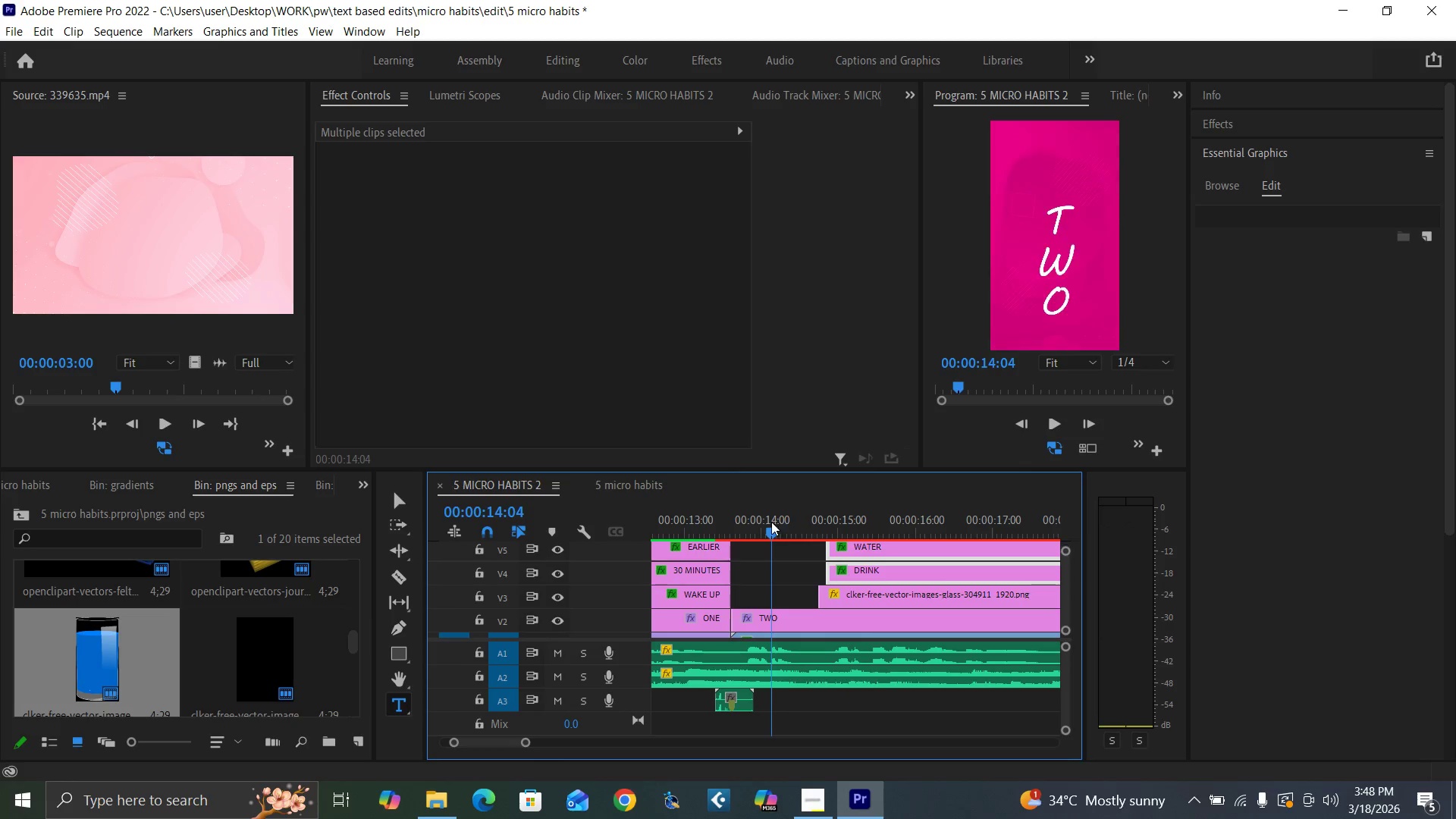 
key(Space)
 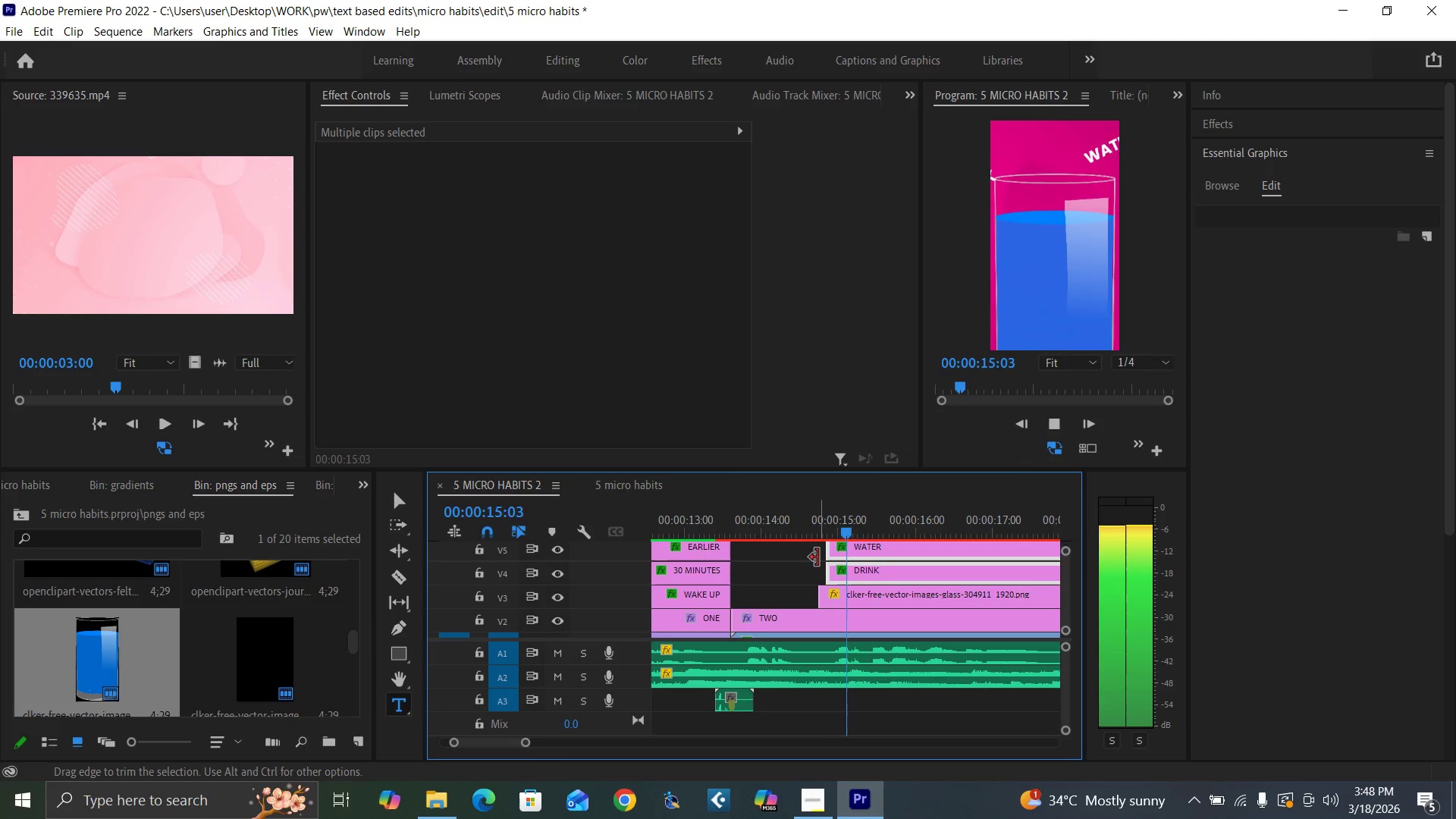 
key(Space)
 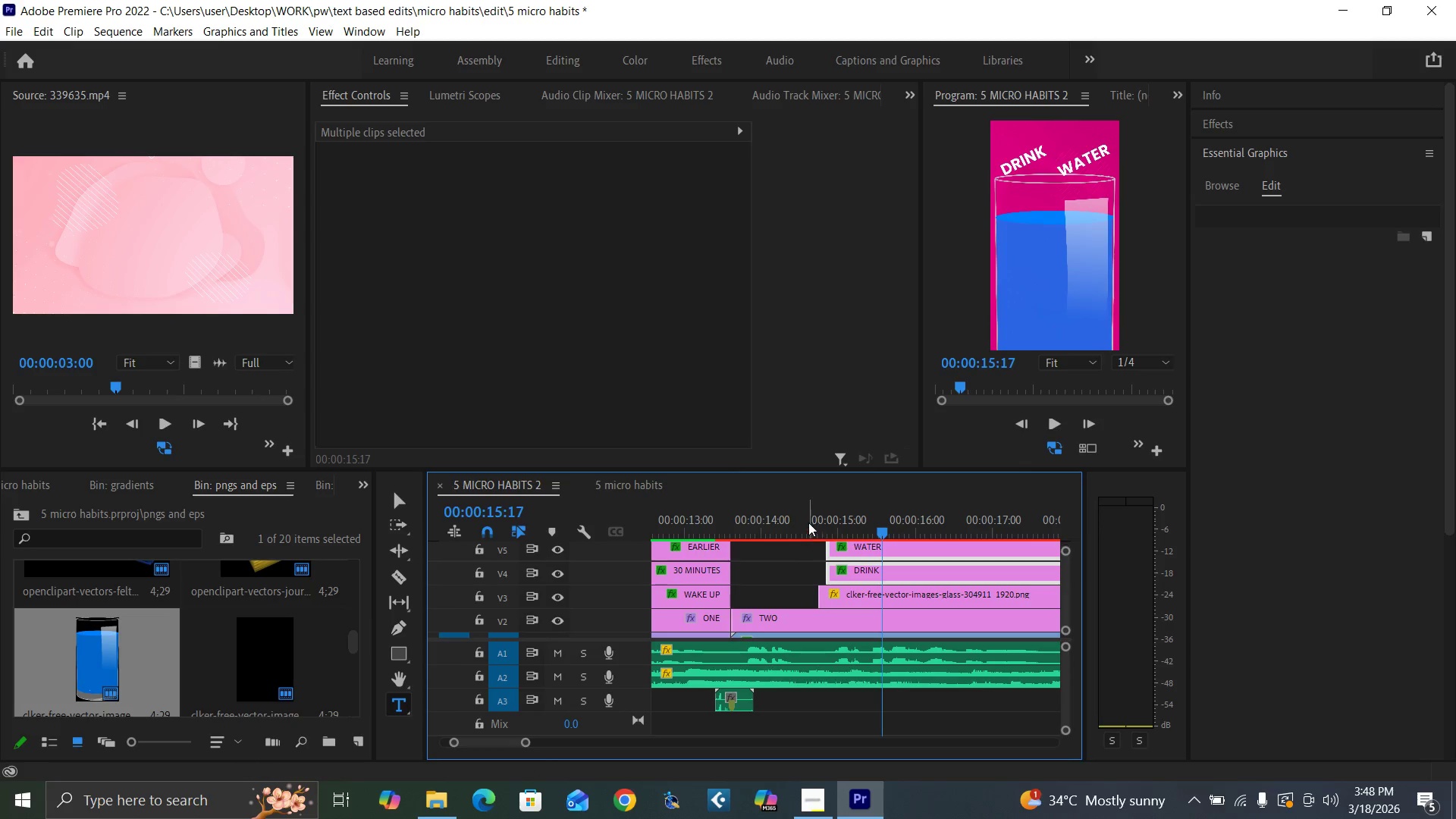 
left_click_drag(start_coordinate=[809, 520], to_coordinate=[851, 549])
 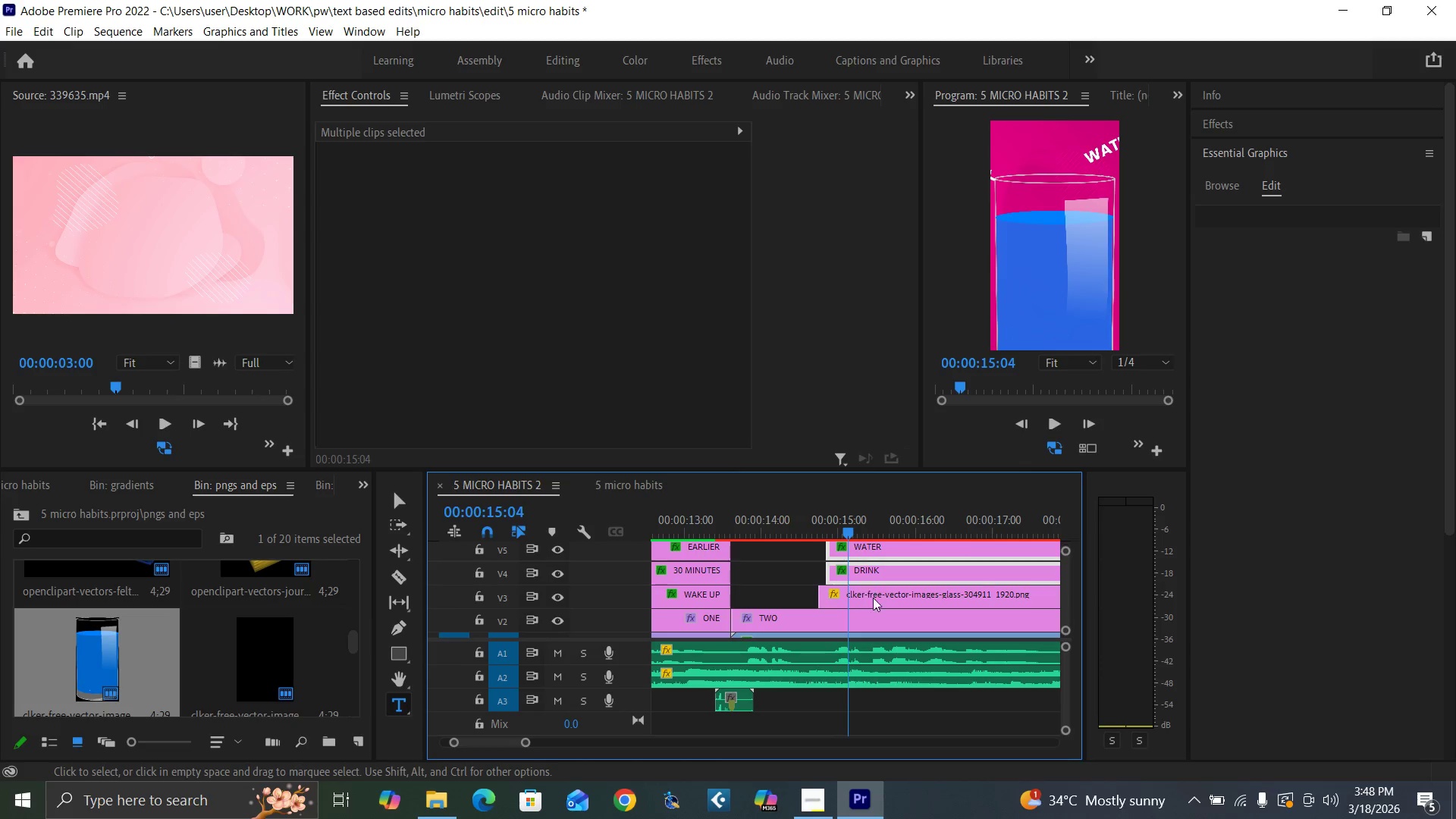 
left_click([874, 599])
 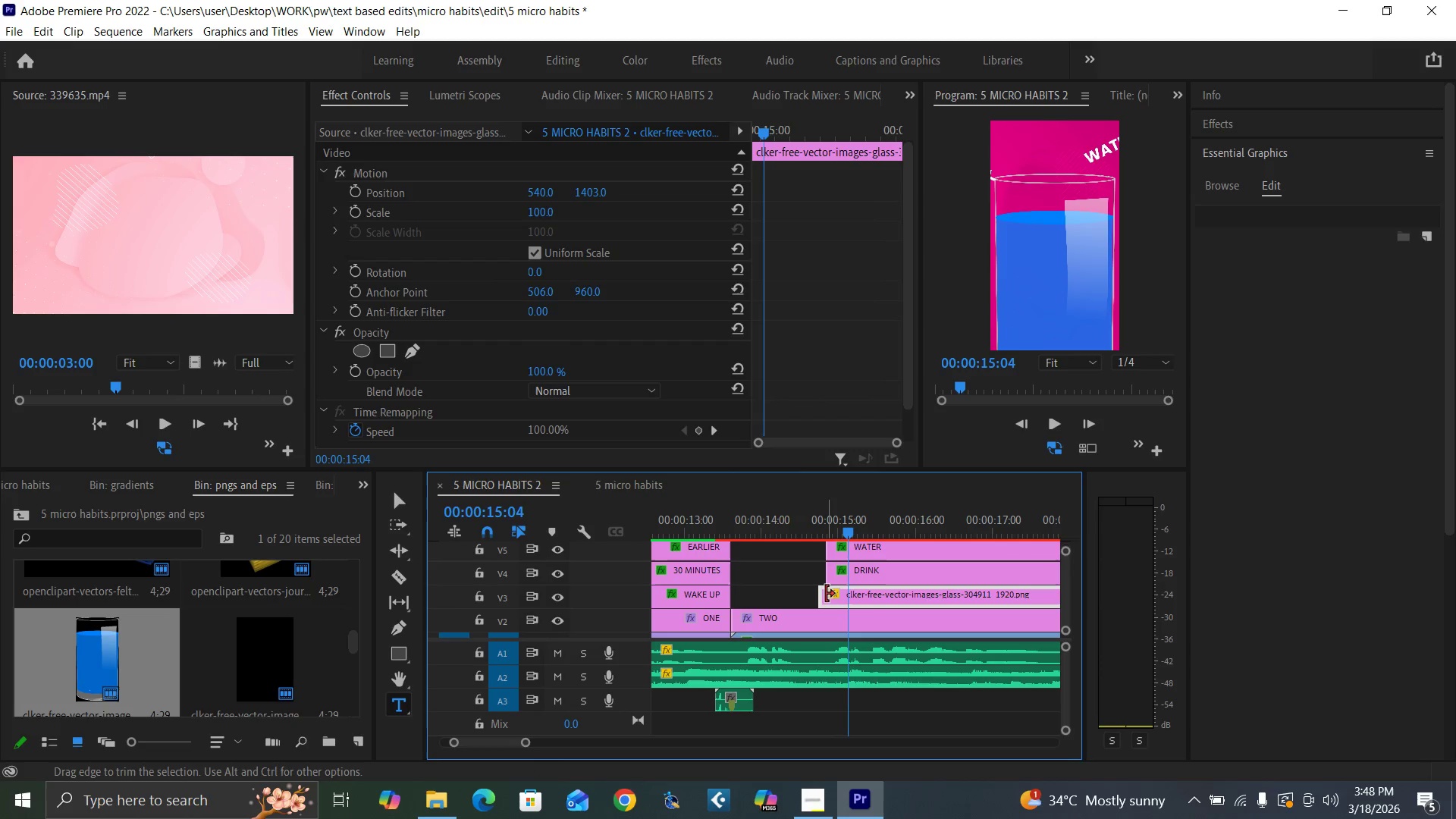 
left_click_drag(start_coordinate=[824, 594], to_coordinate=[853, 598])
 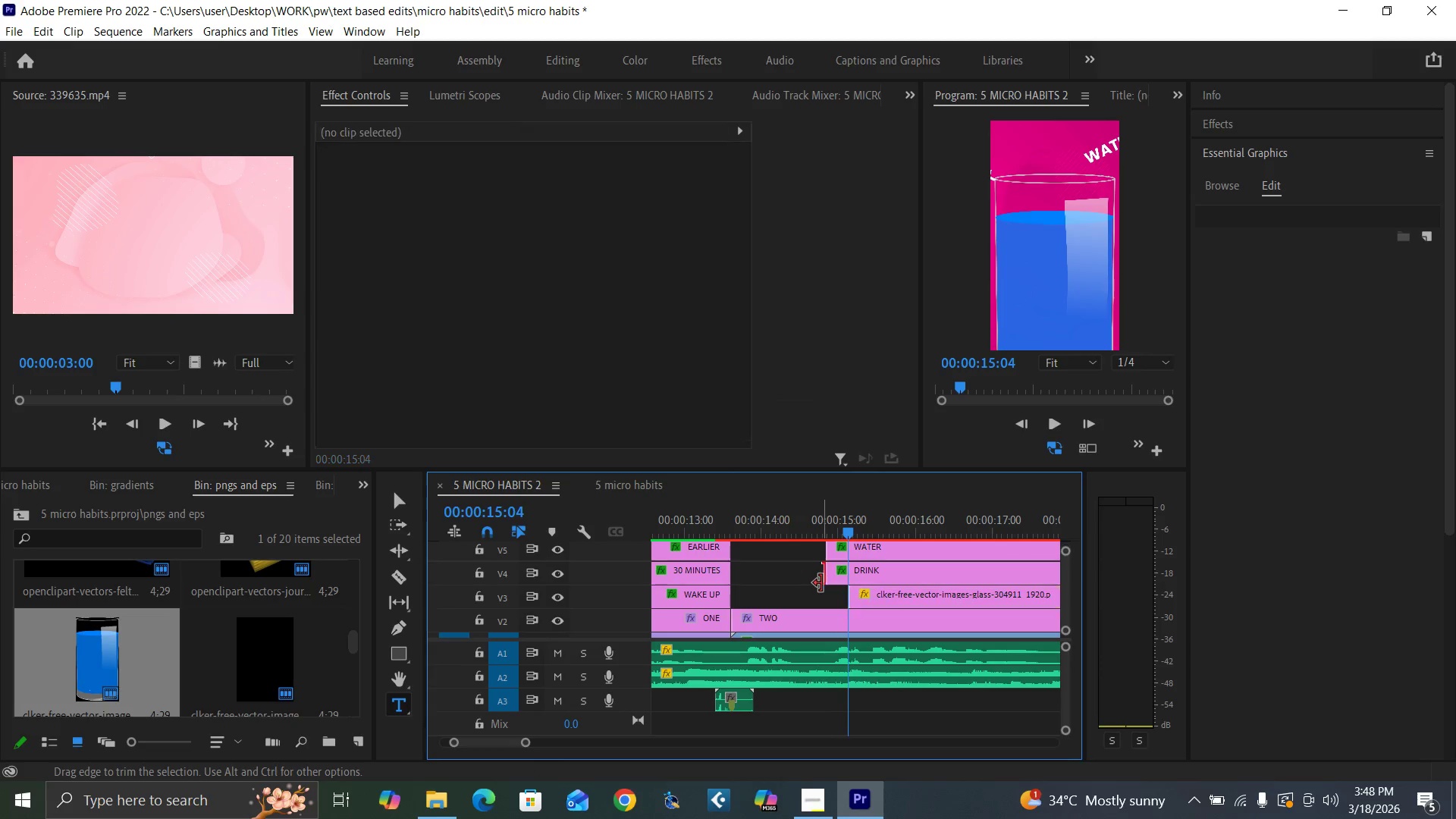 
double_click([812, 587])
 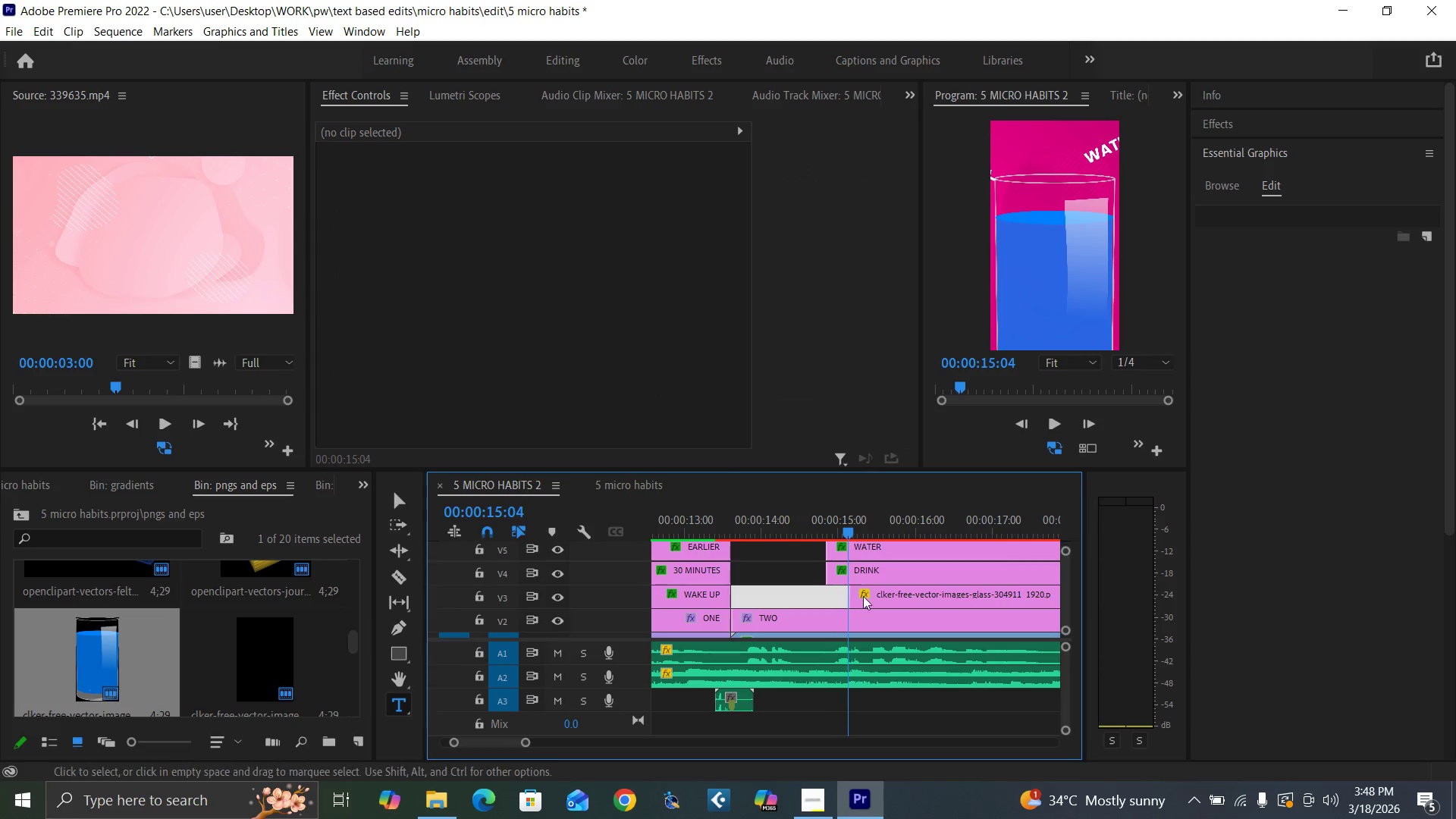 
triple_click([876, 598])
 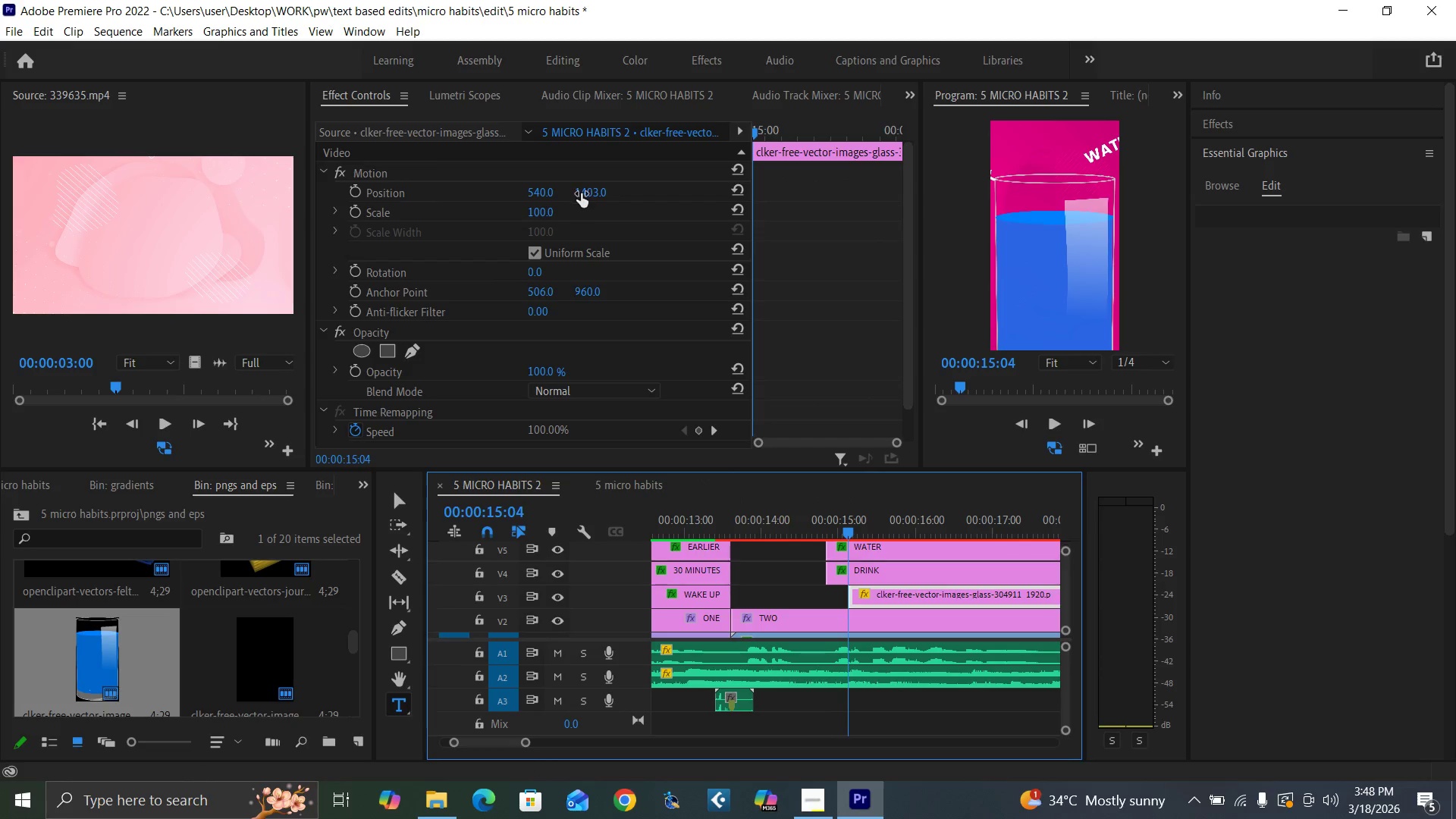 
left_click_drag(start_coordinate=[582, 193], to_coordinate=[600, 194])
 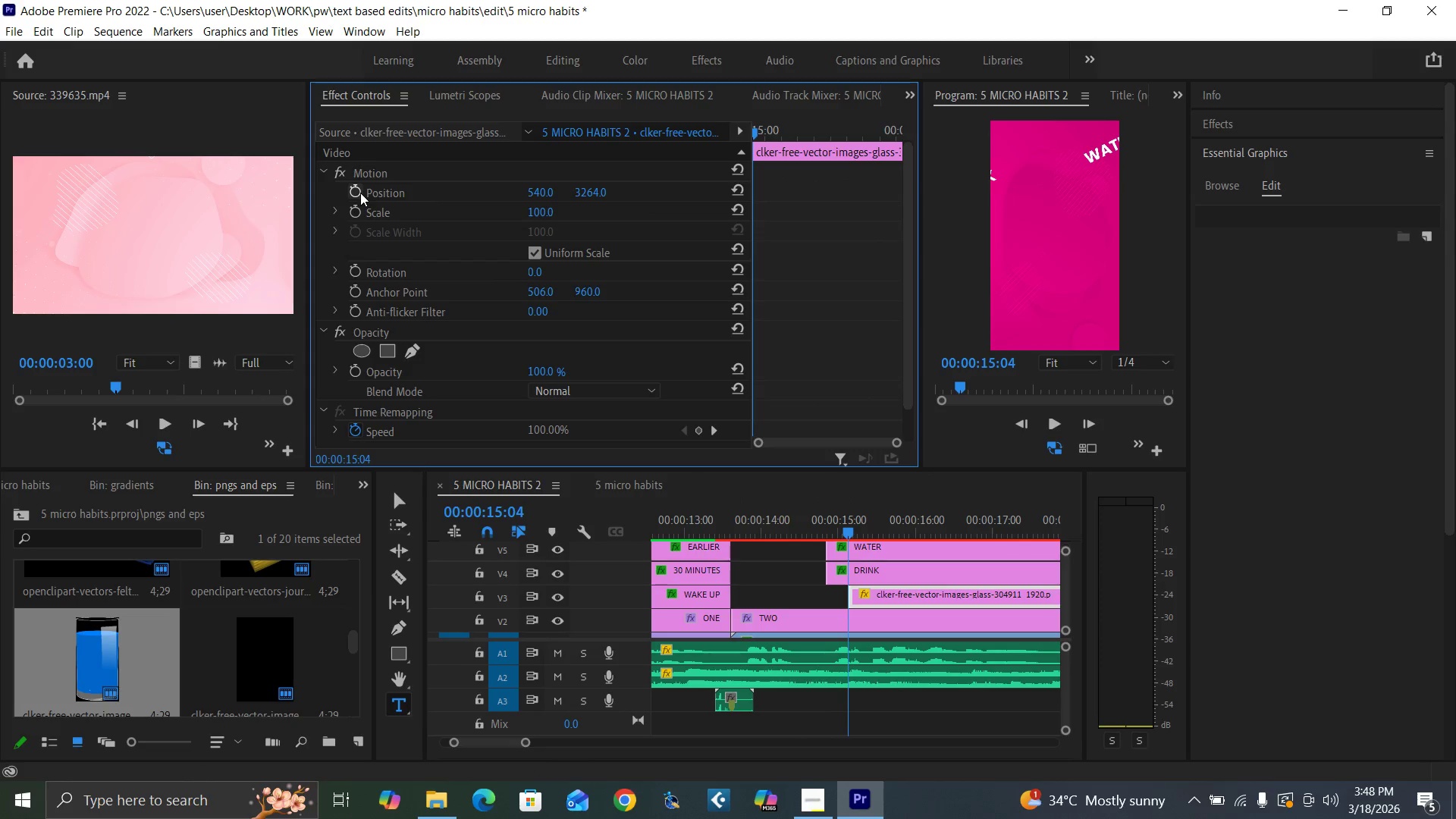 
left_click([357, 193])
 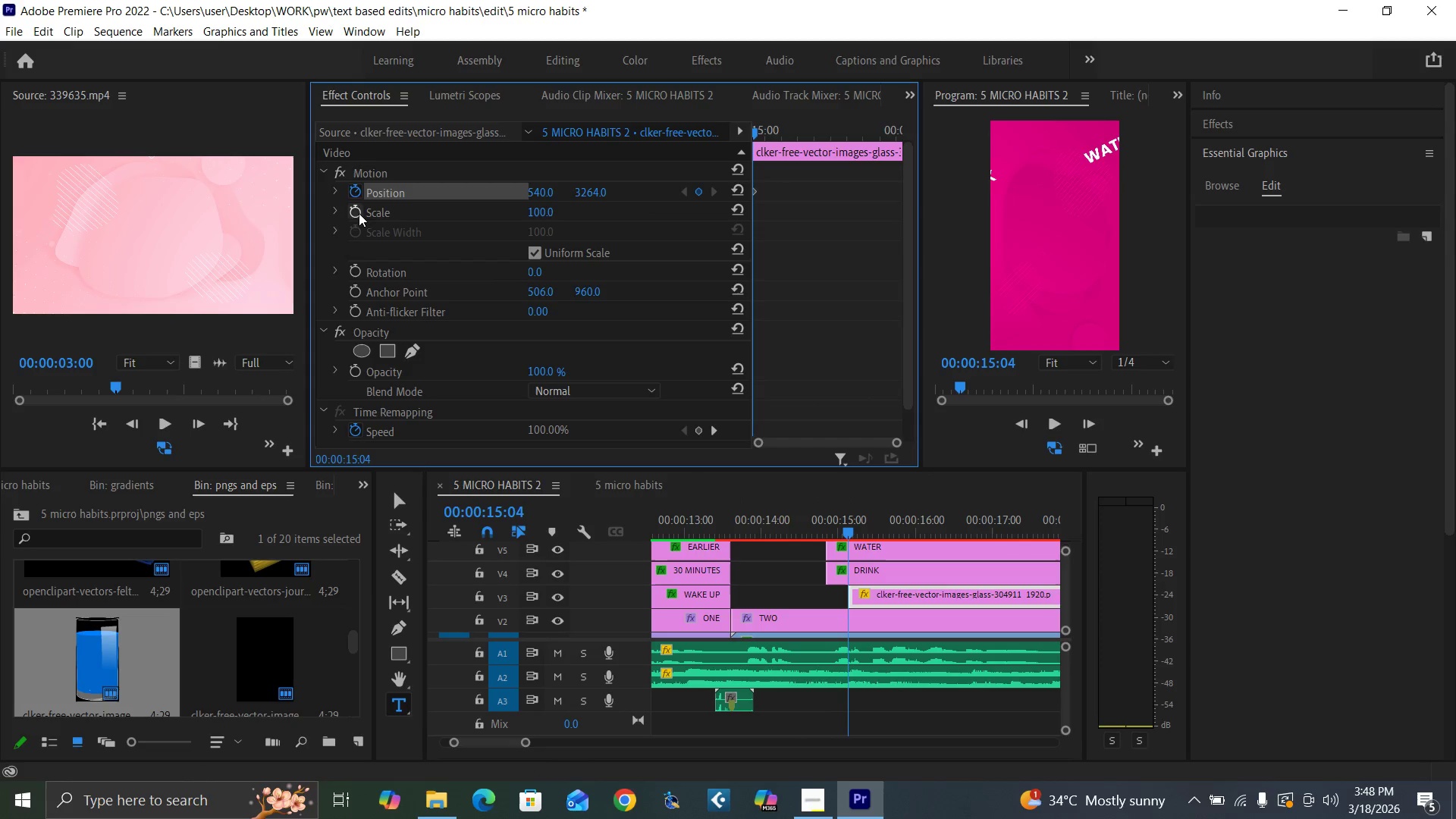 
key(ArrowRight)
 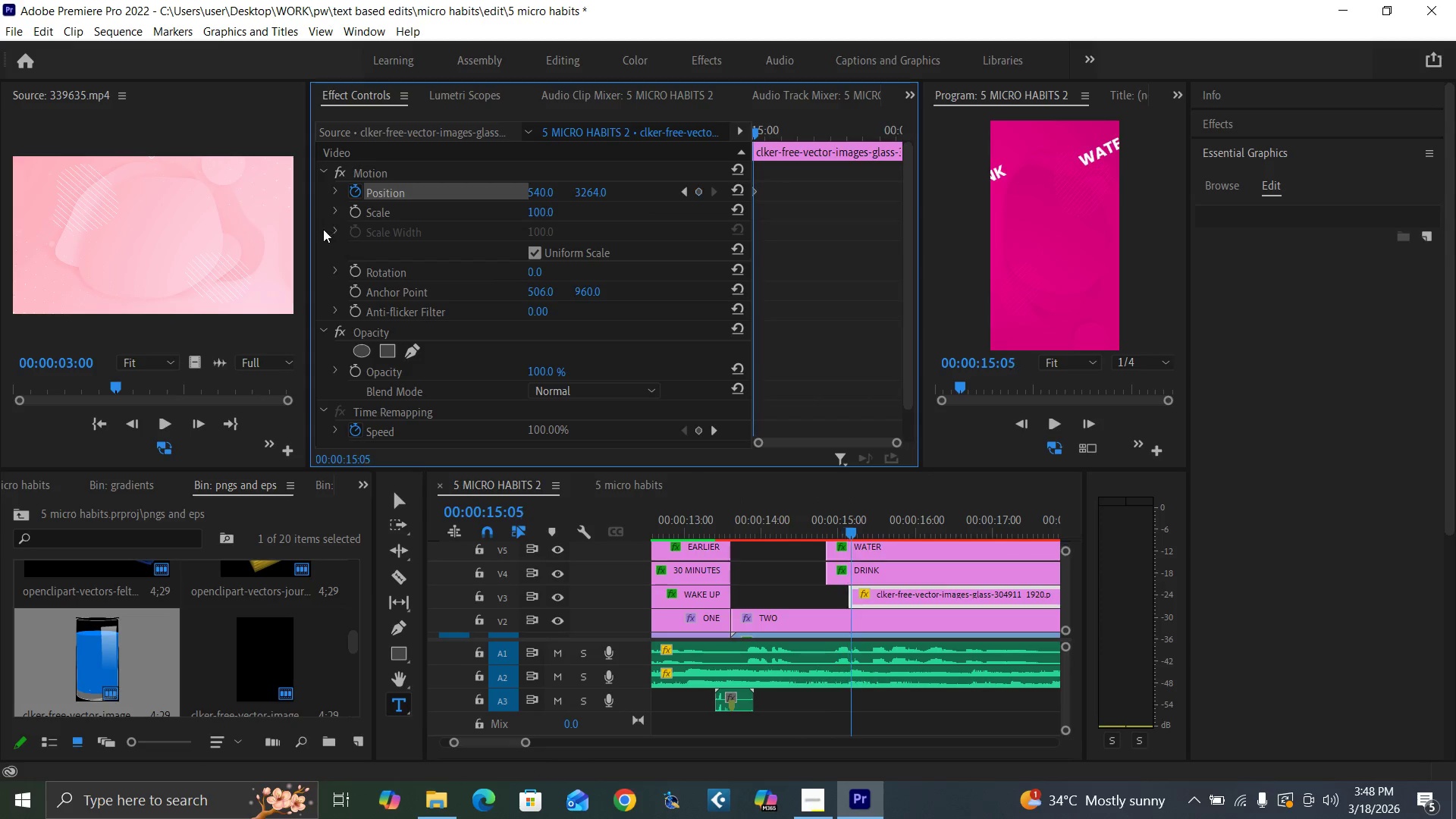 
key(ArrowRight)
 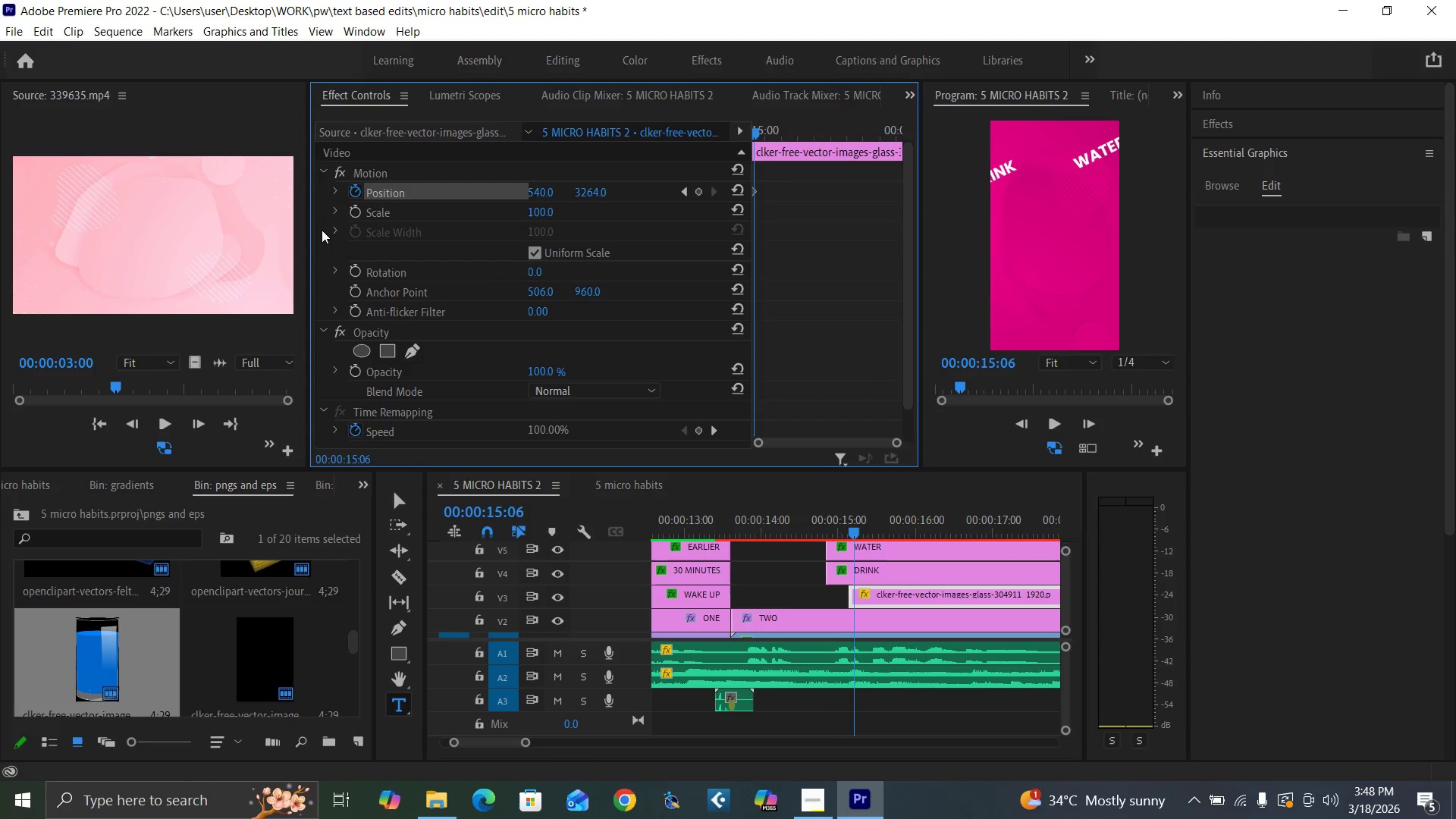 
key(ArrowRight)
 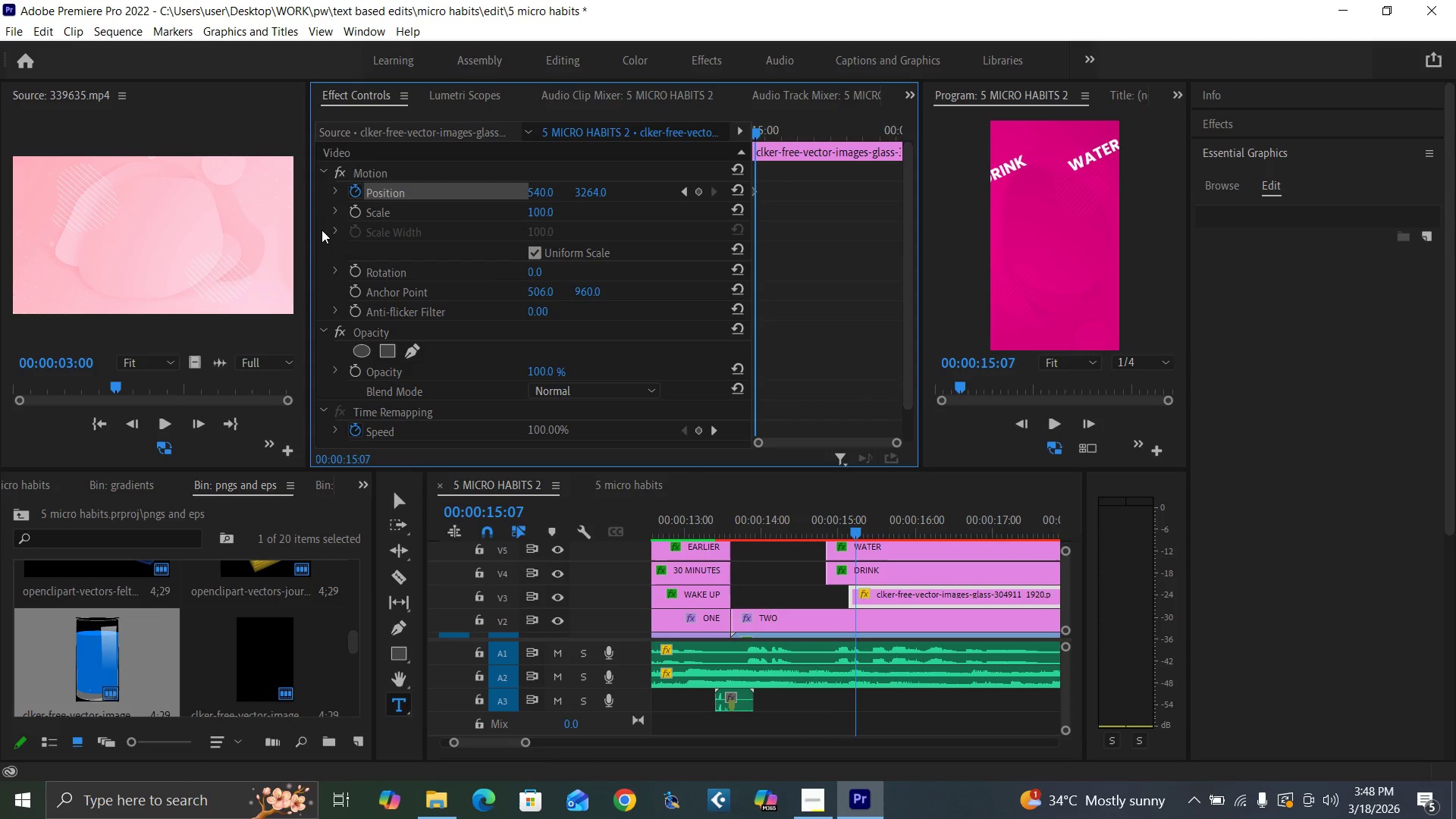 
key(ArrowRight)
 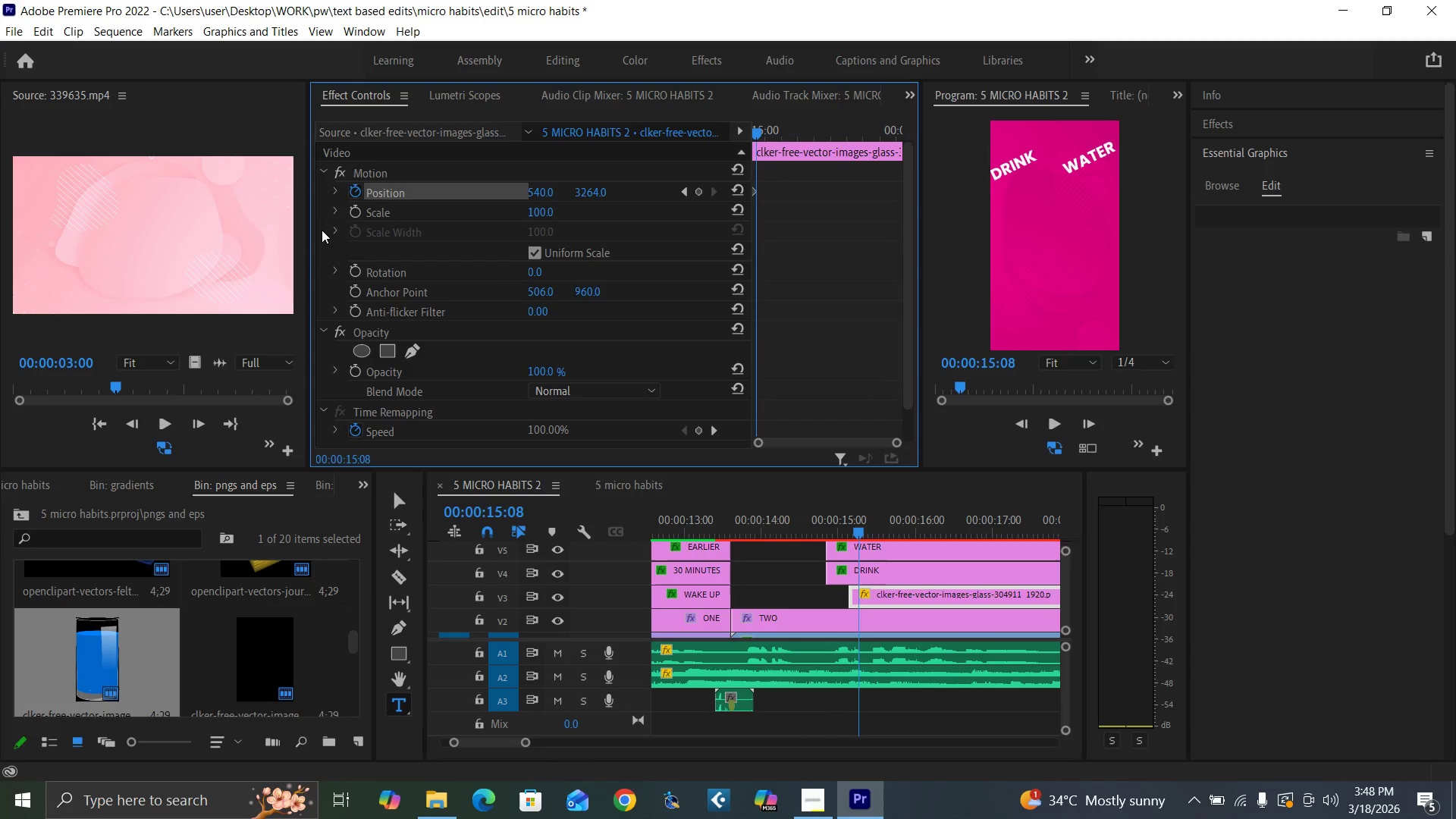 
key(ArrowRight)
 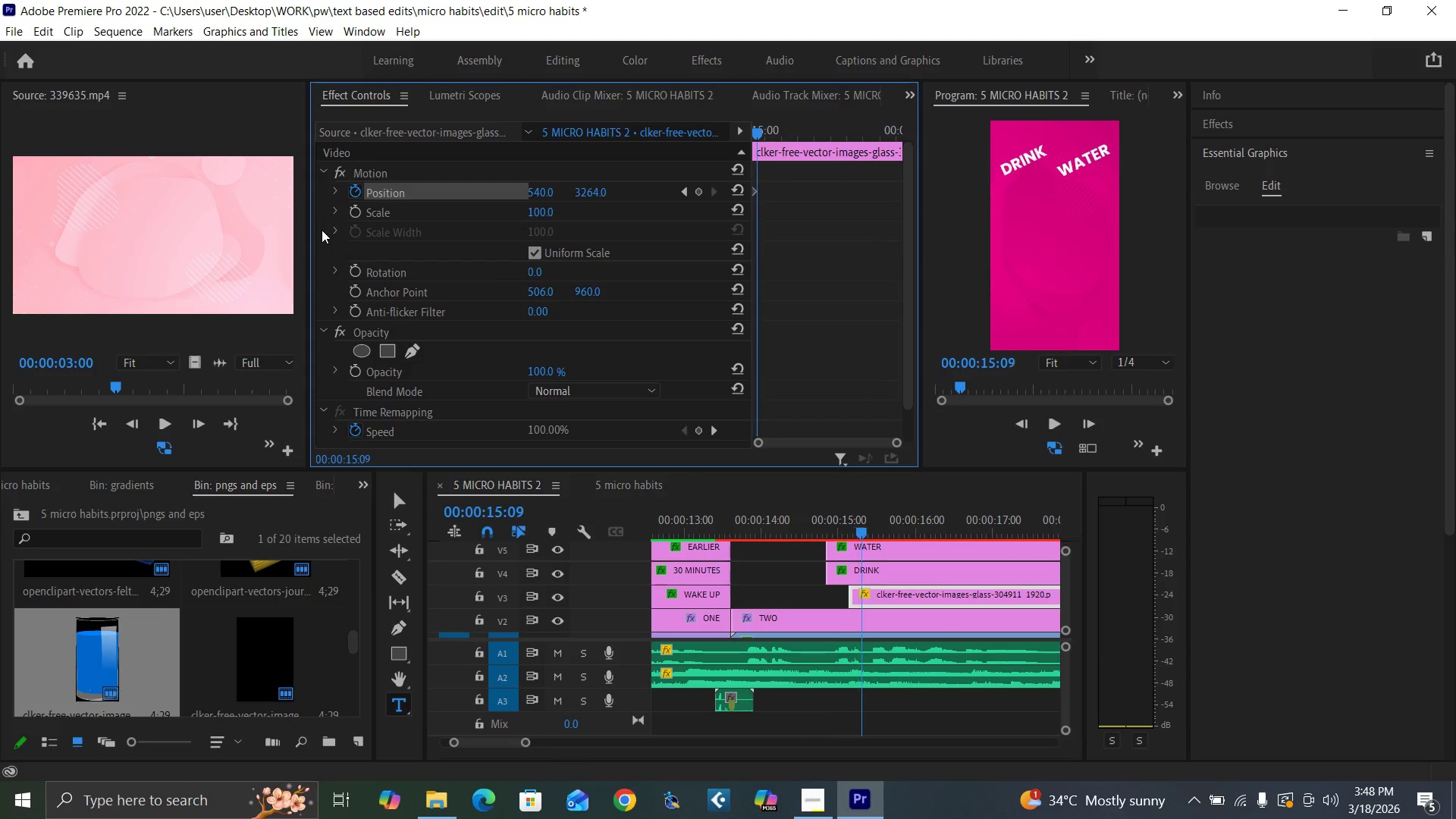 
key(ArrowRight)
 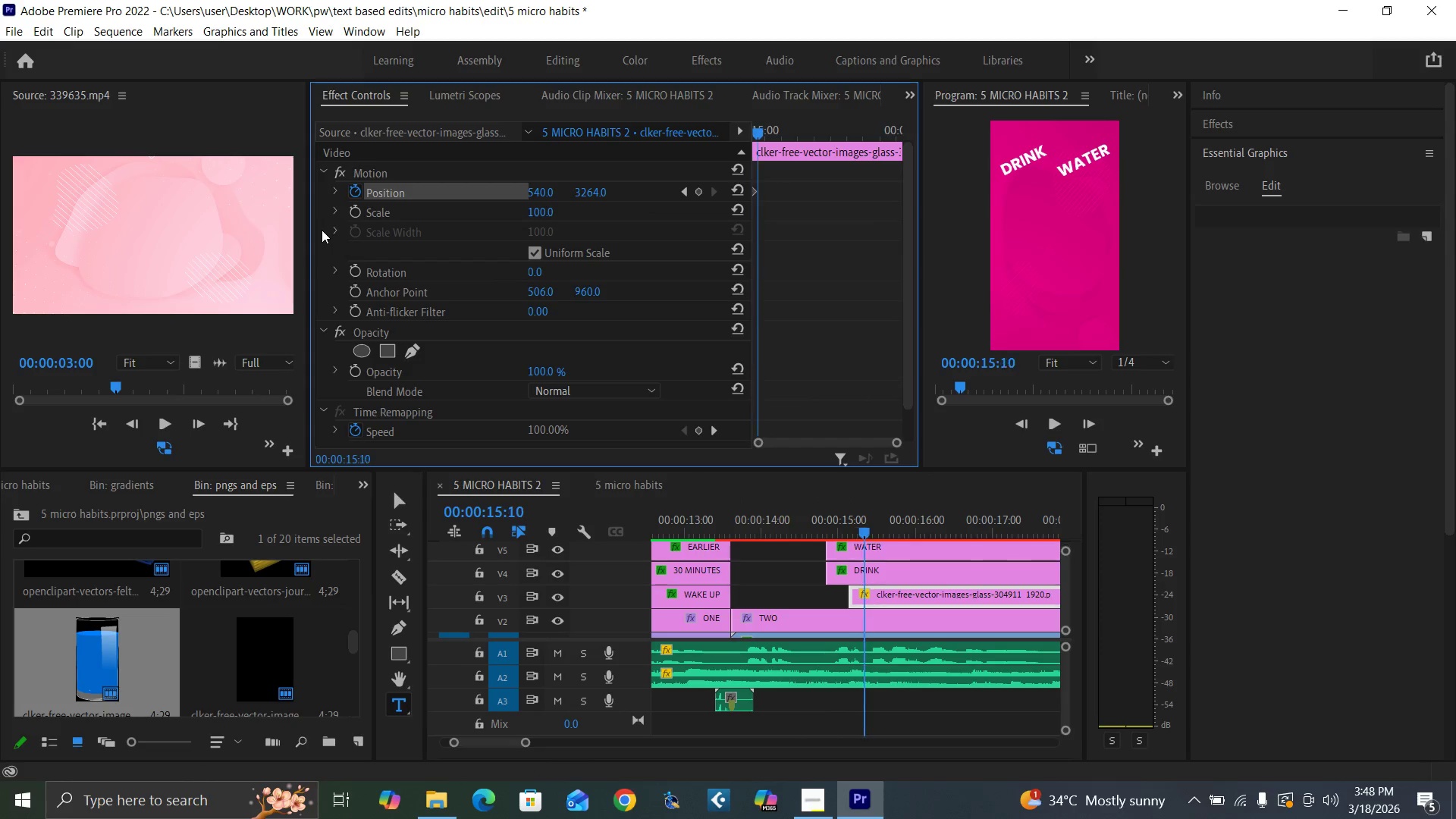 
key(ArrowRight)
 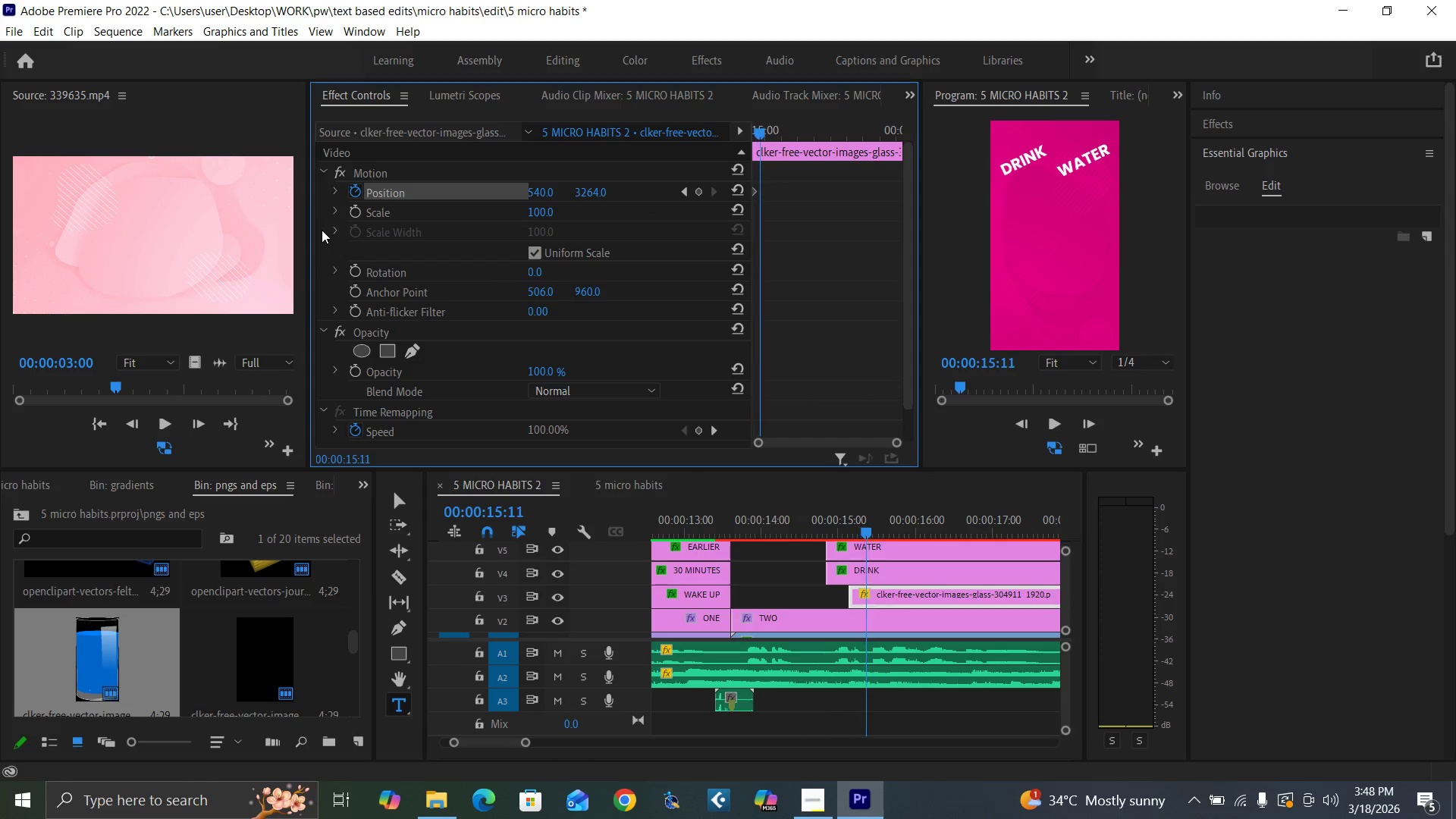 
key(ArrowRight)
 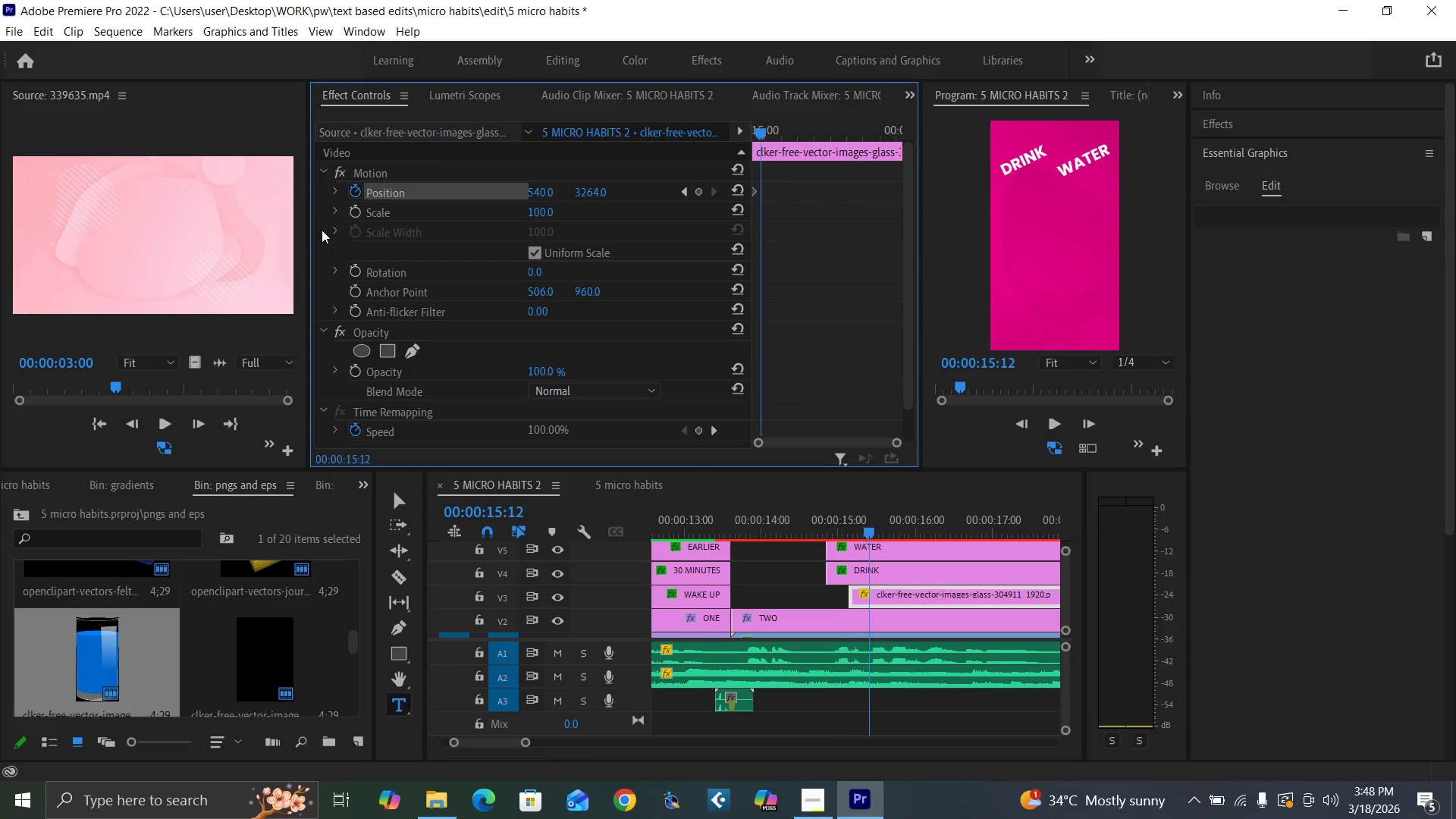 
key(ArrowRight)
 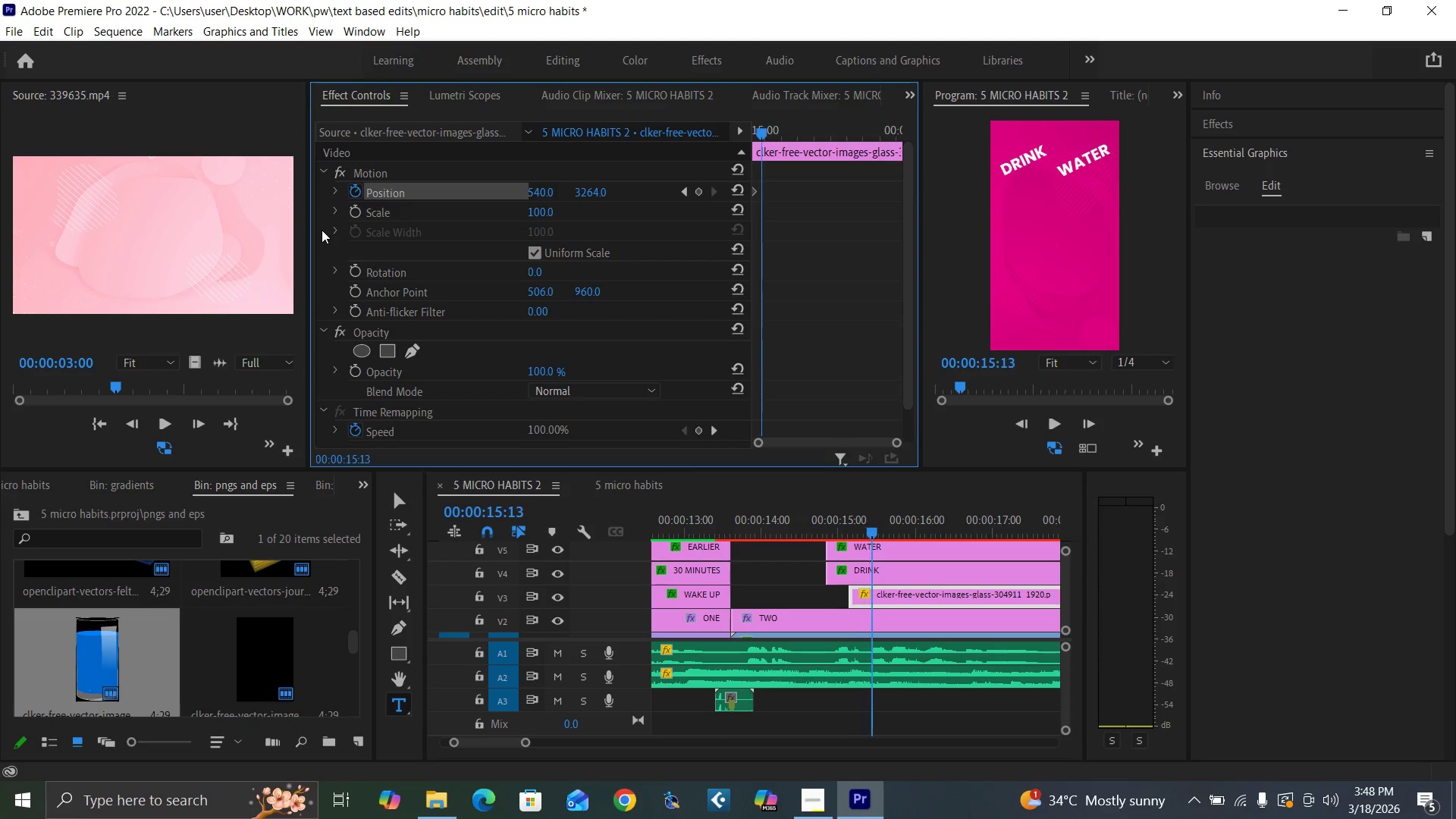 
key(ArrowRight)
 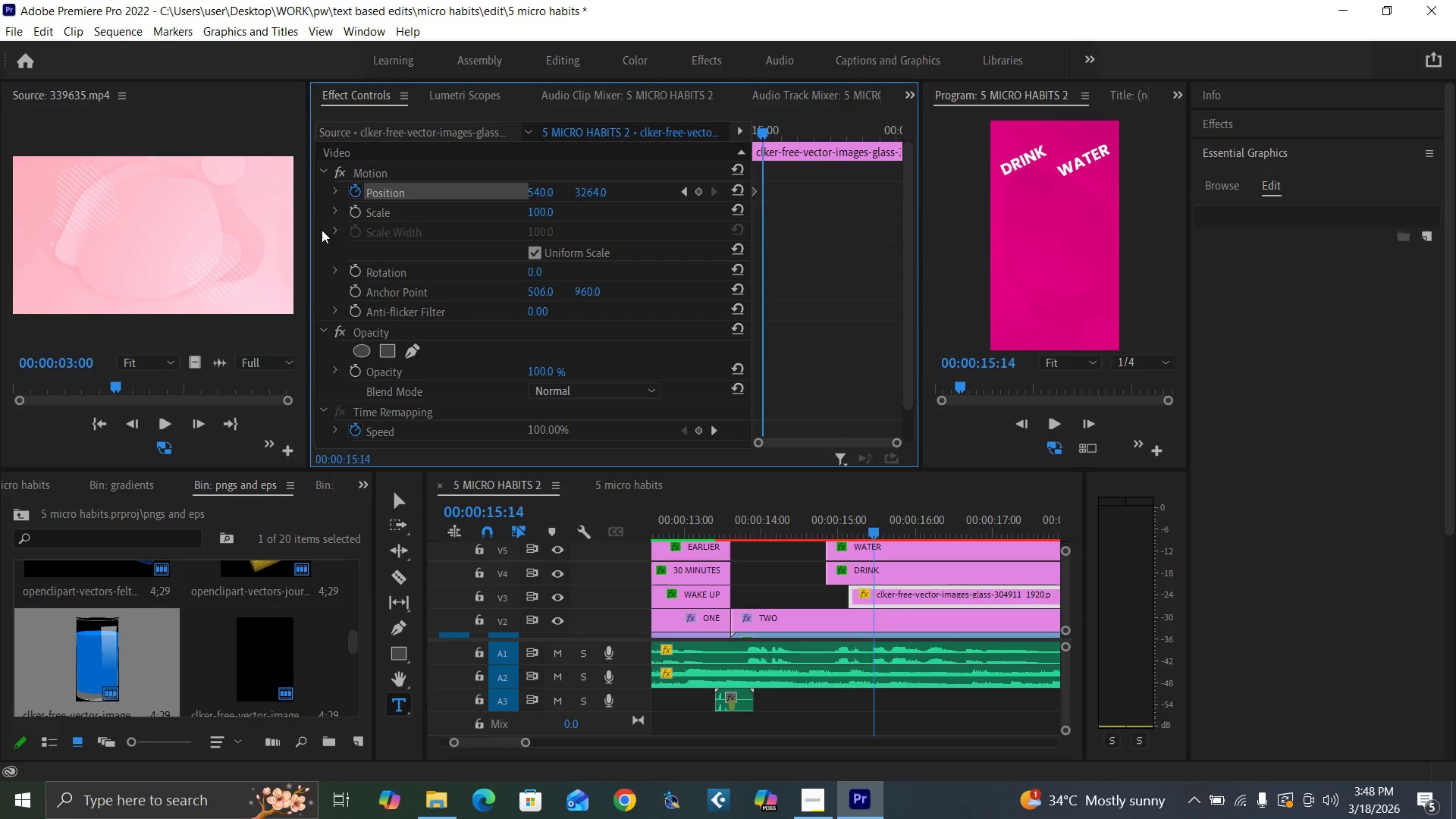 
key(ArrowRight)
 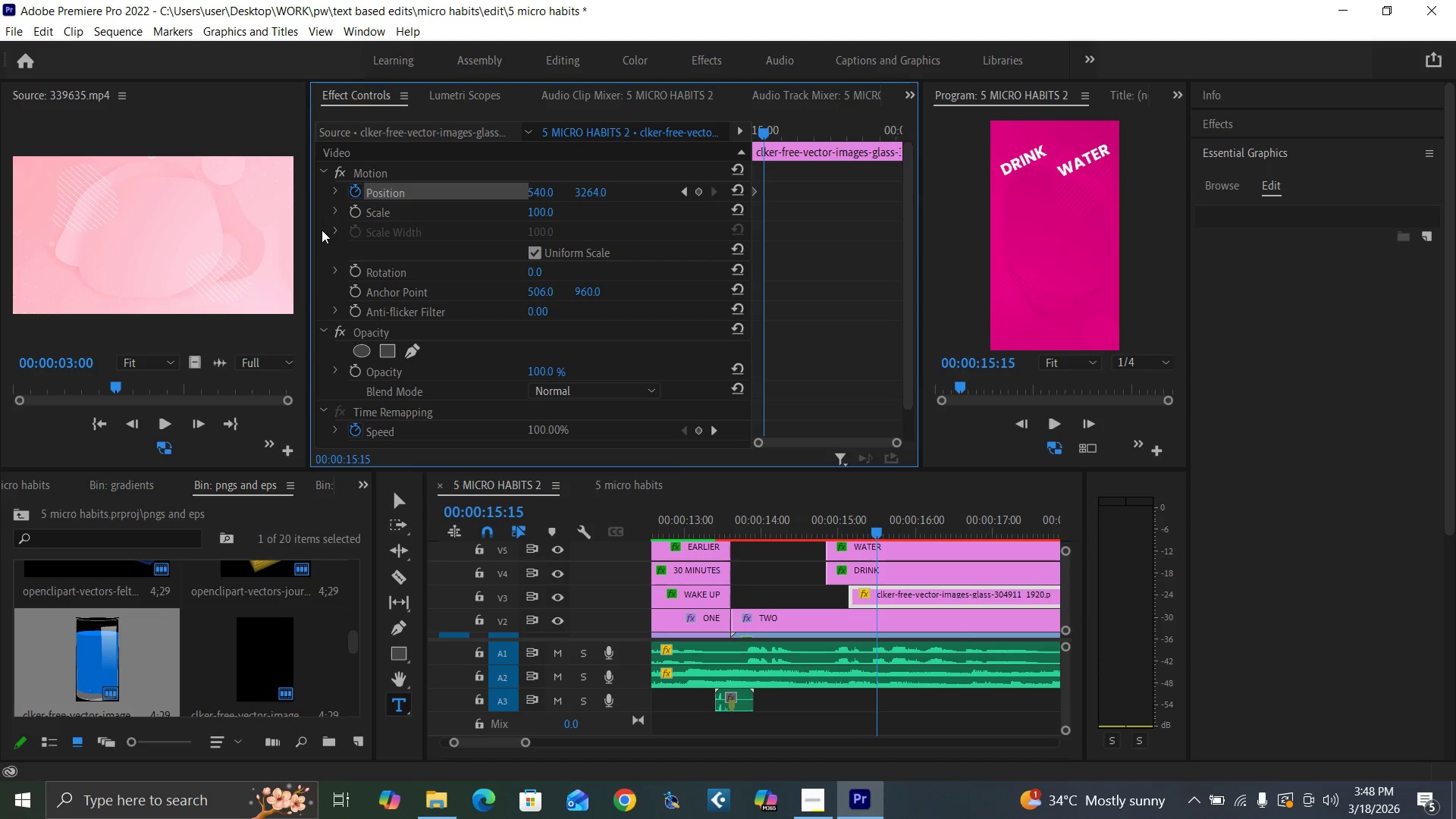 
key(ArrowRight)
 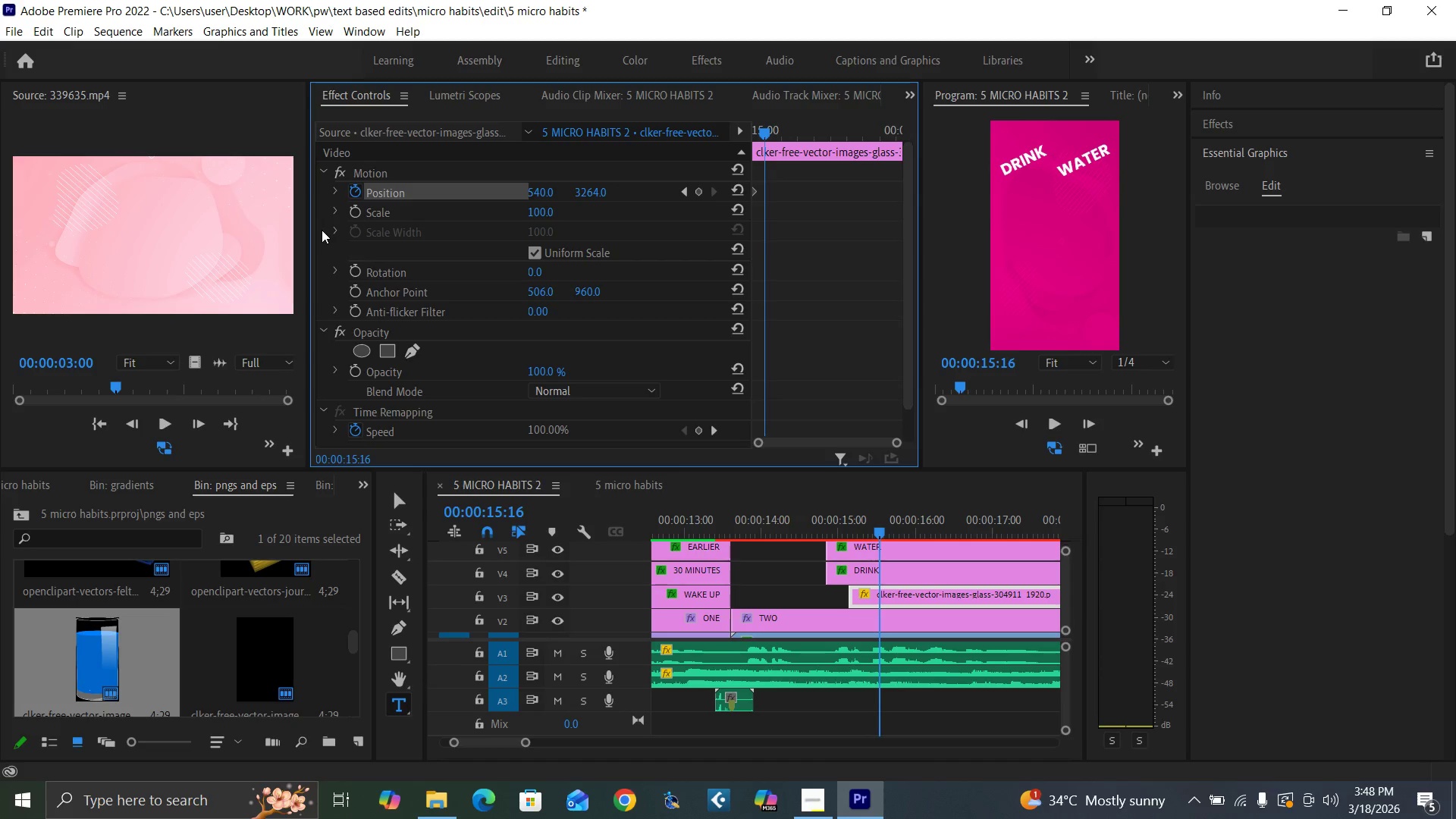 
key(ArrowRight)
 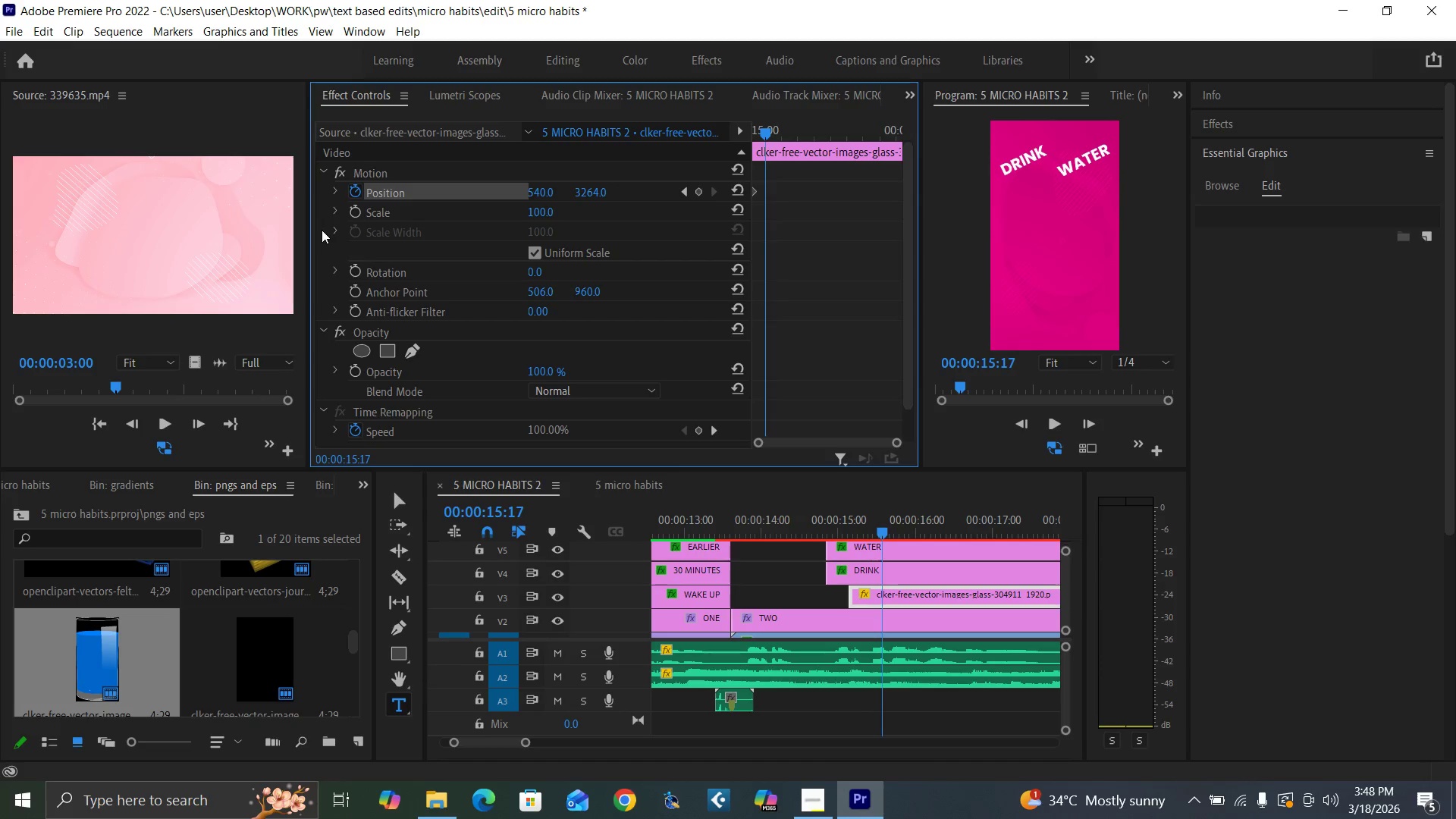 
key(ArrowRight)
 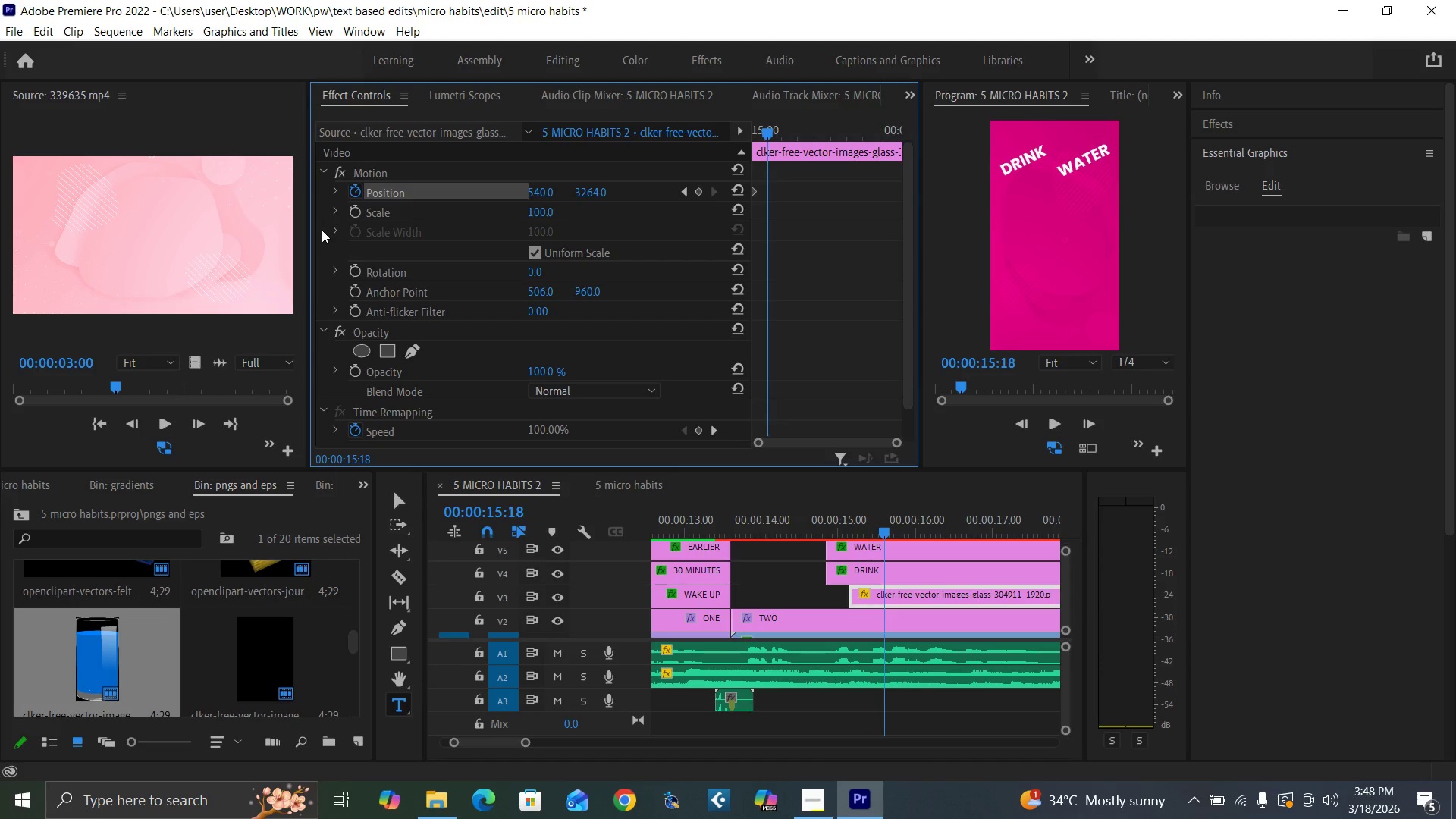 
key(ArrowRight)
 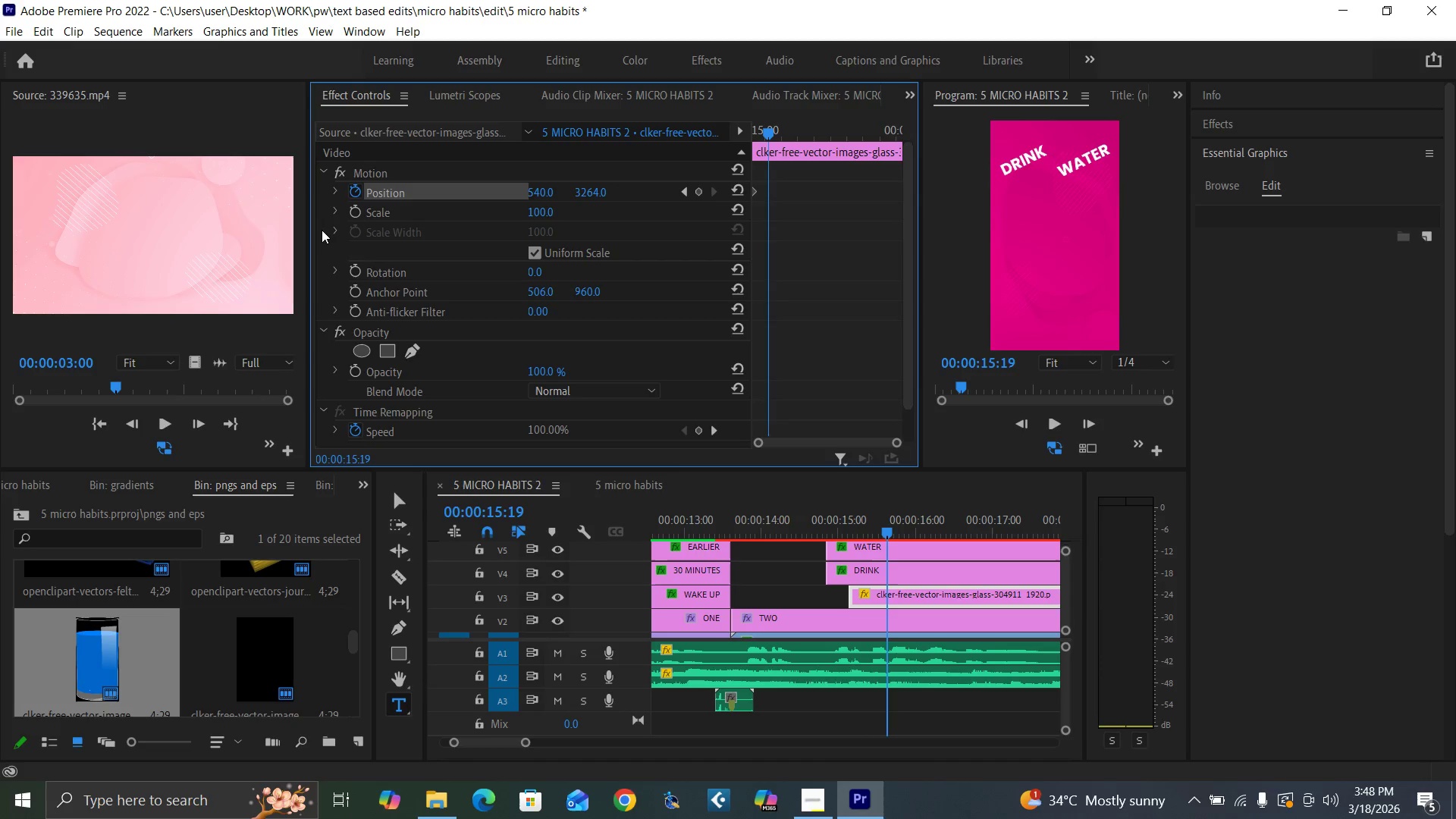 
key(ArrowRight)
 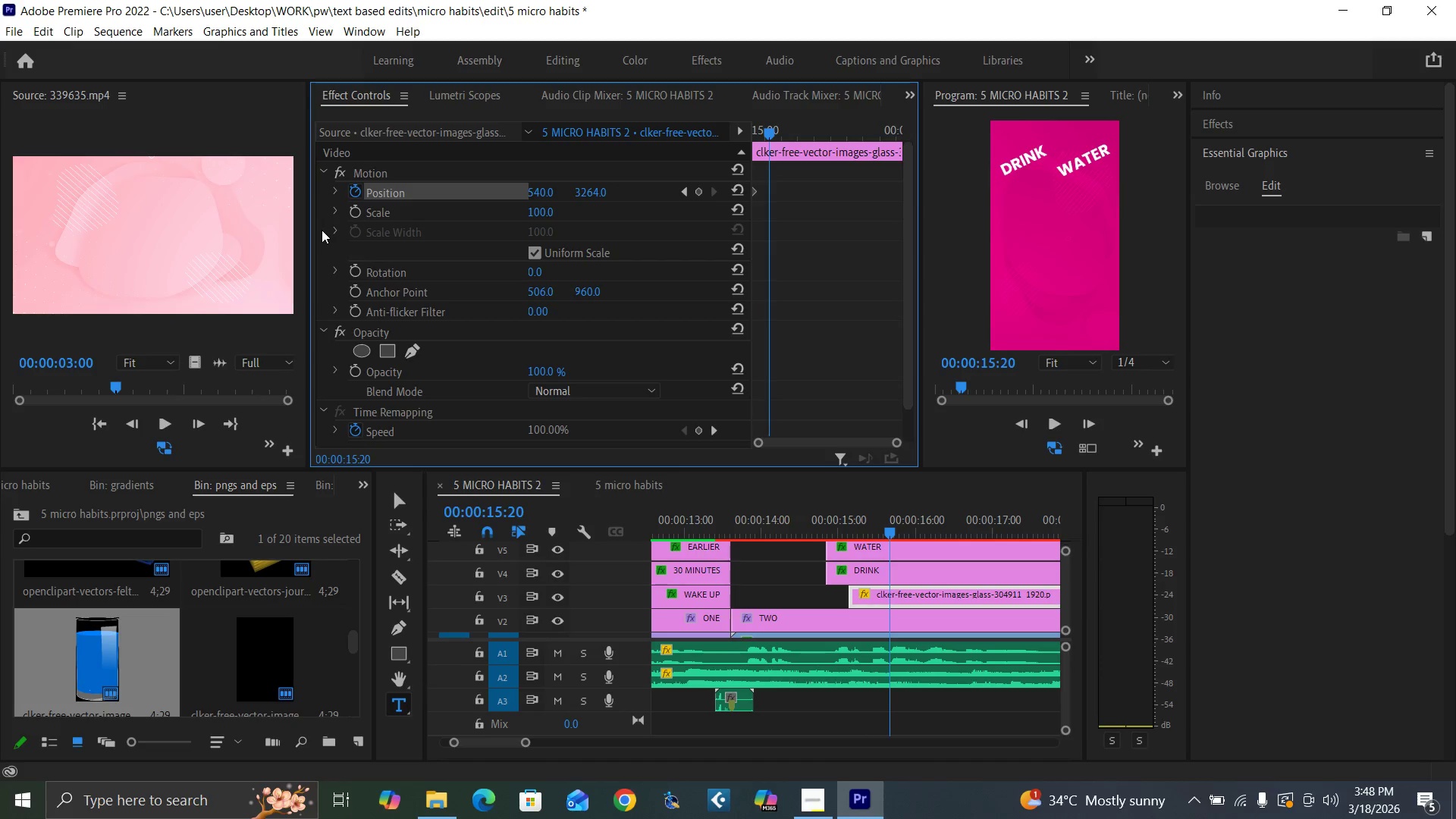 
key(ArrowRight)
 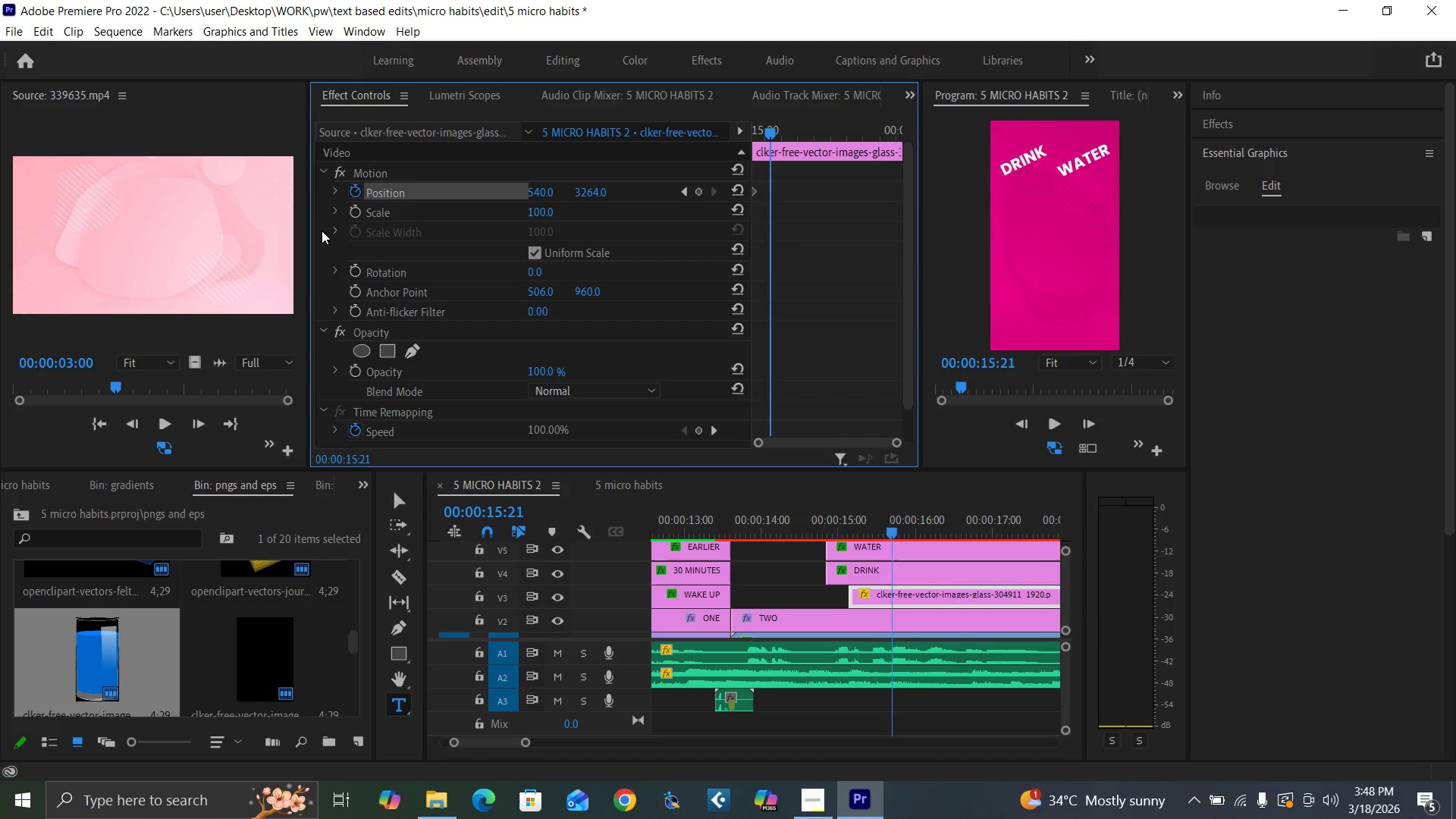 
key(ArrowRight)
 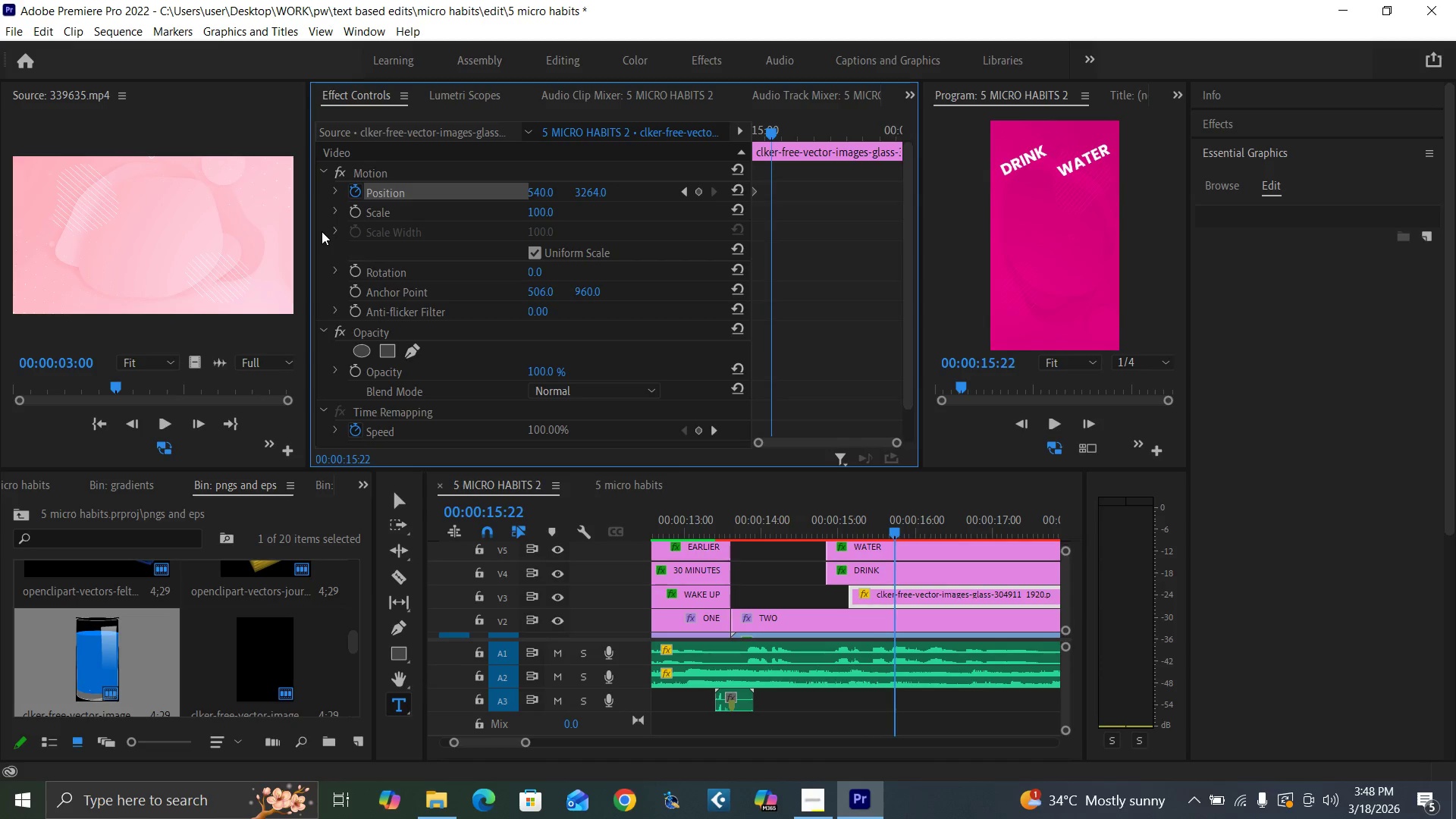 
key(ArrowRight)
 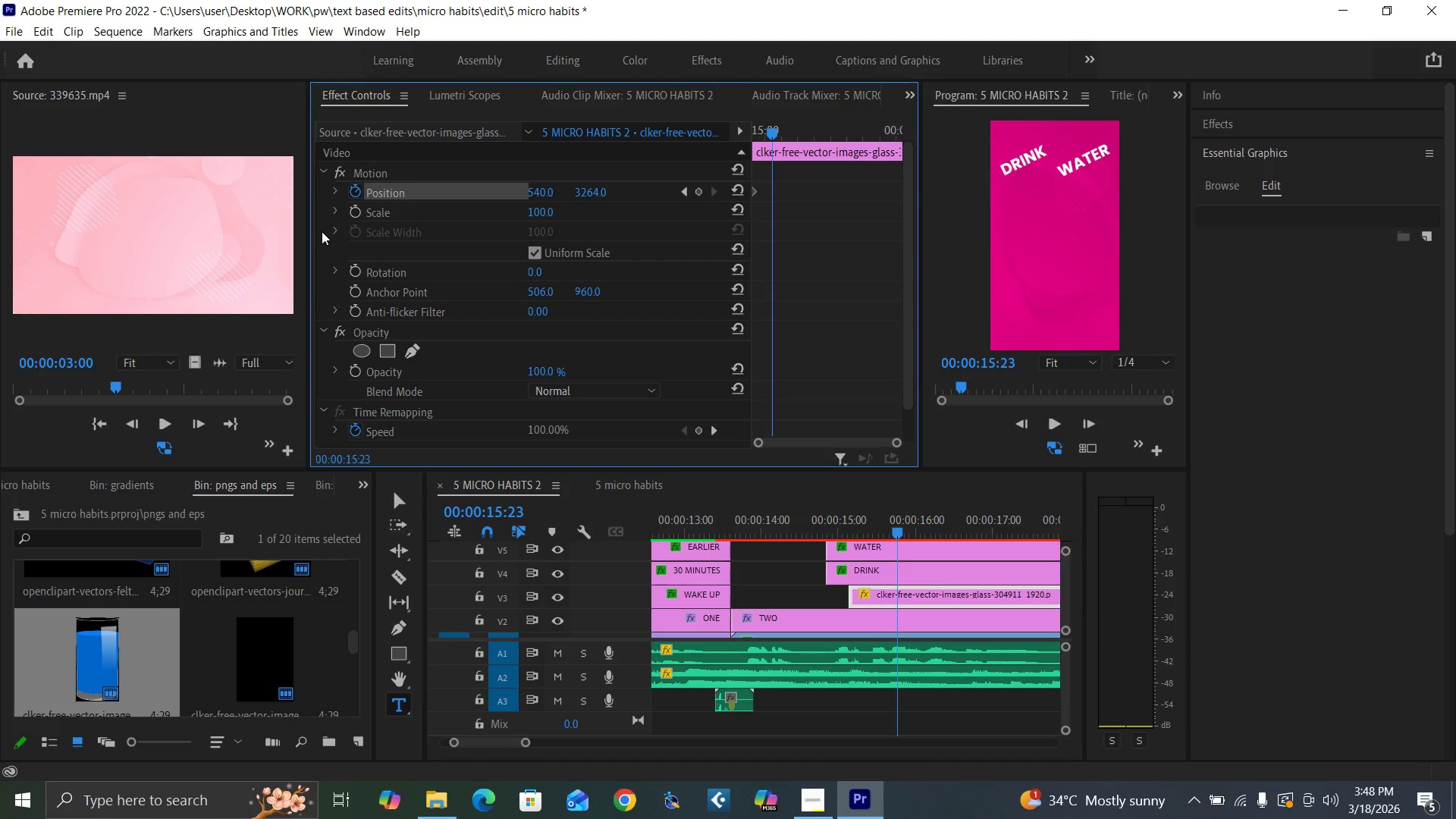 
key(ArrowRight)
 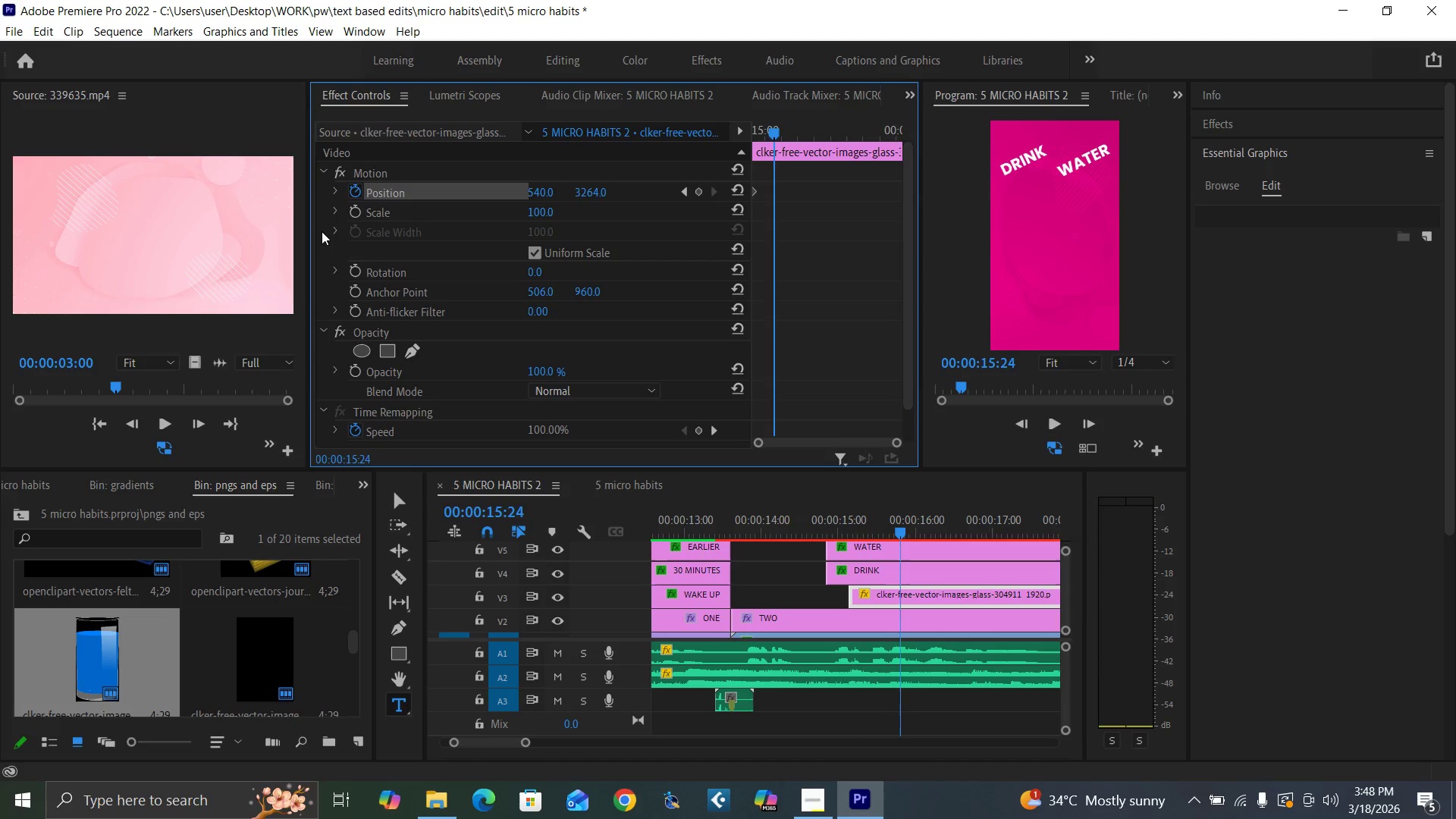 
key(ArrowRight)
 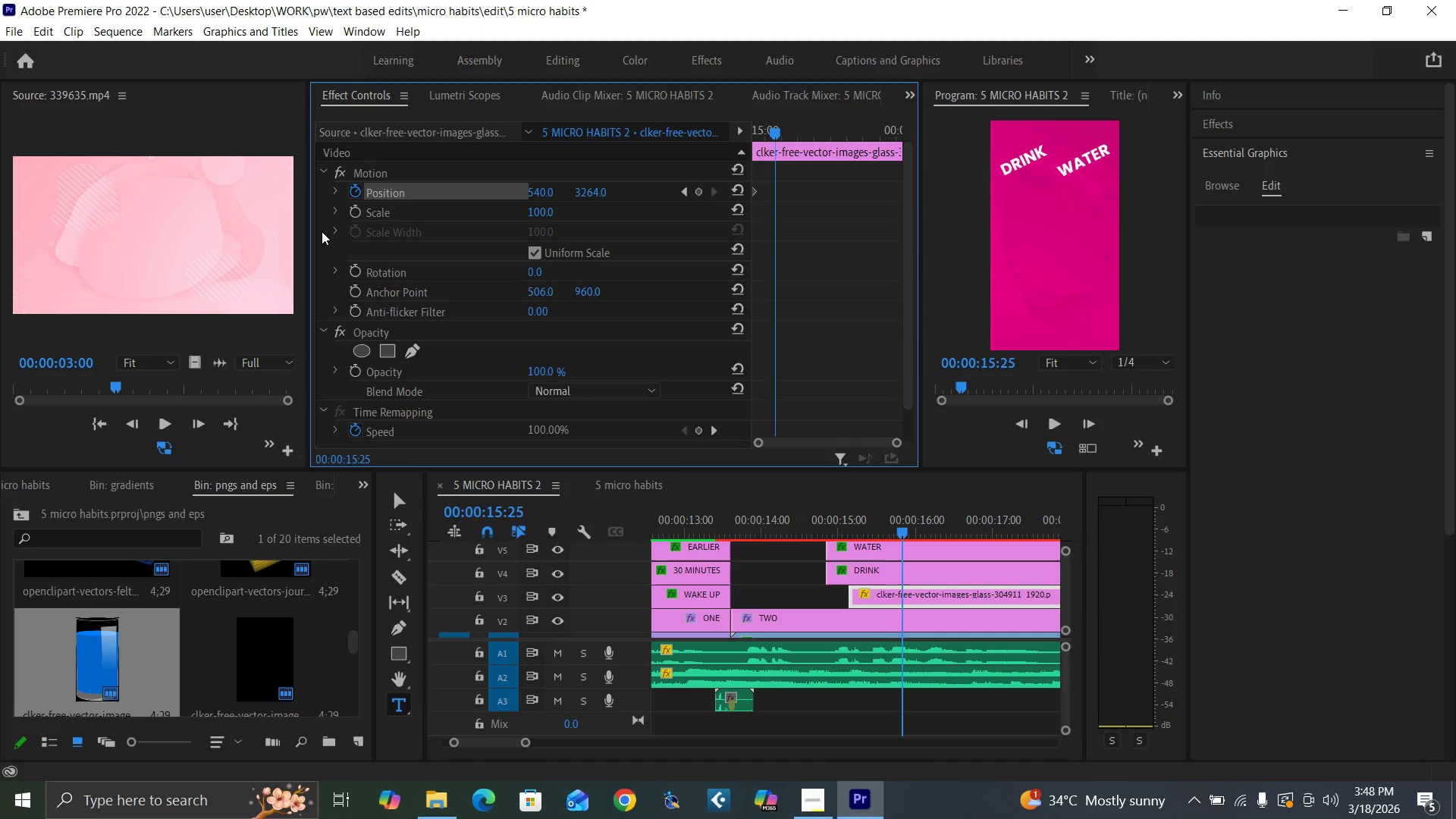 
key(ArrowRight)
 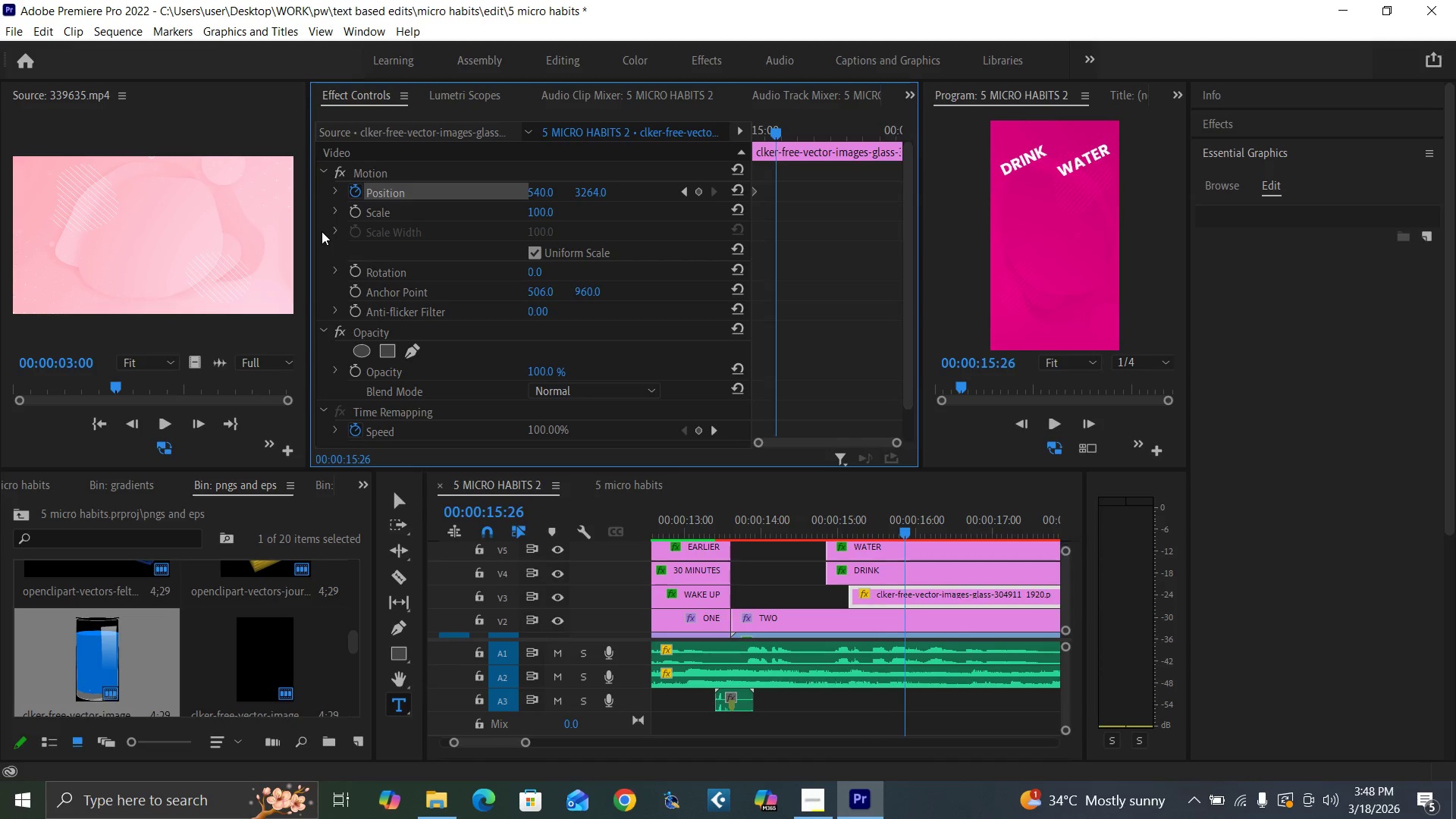 
key(ArrowRight)
 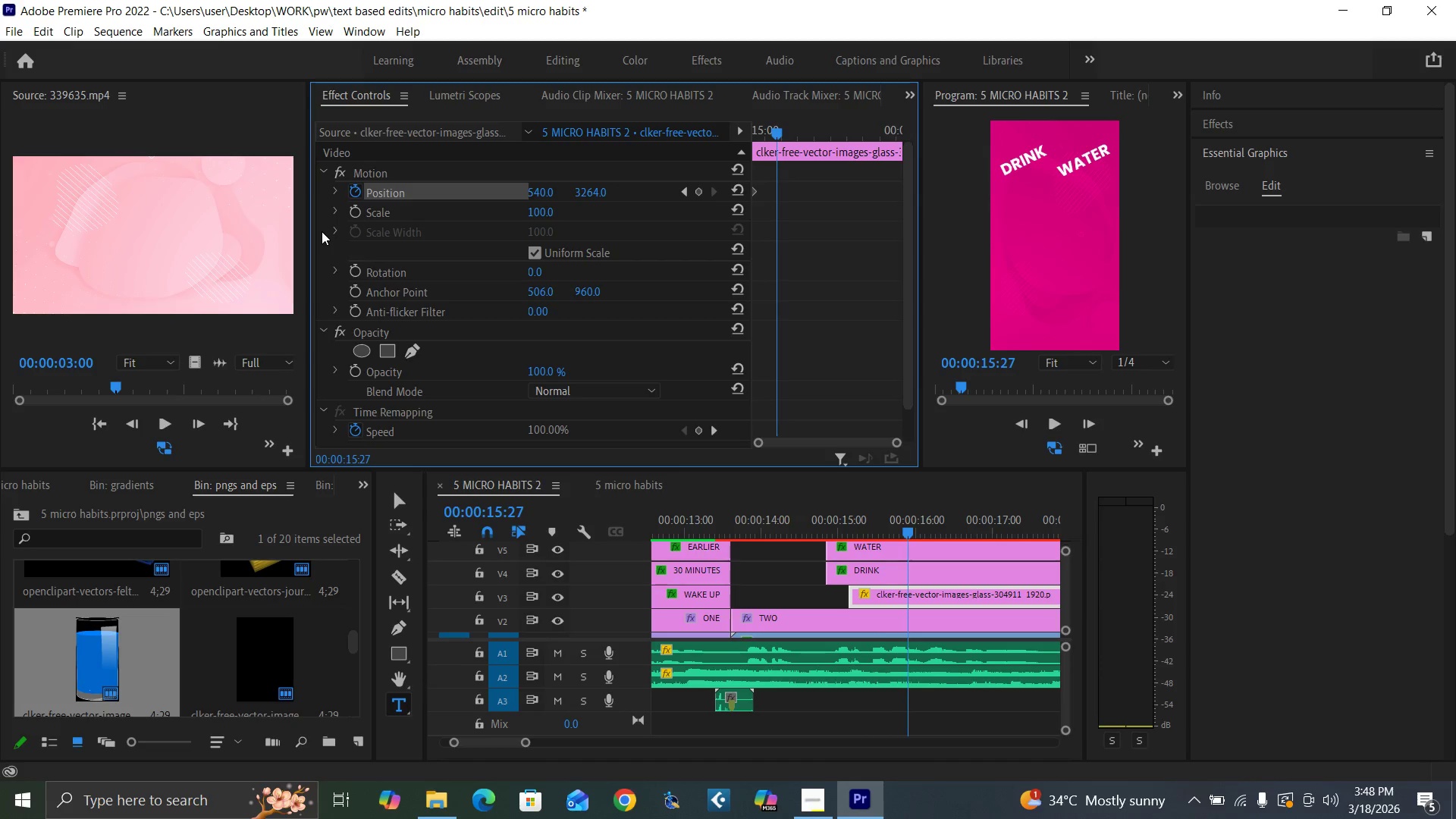 
key(ArrowRight)
 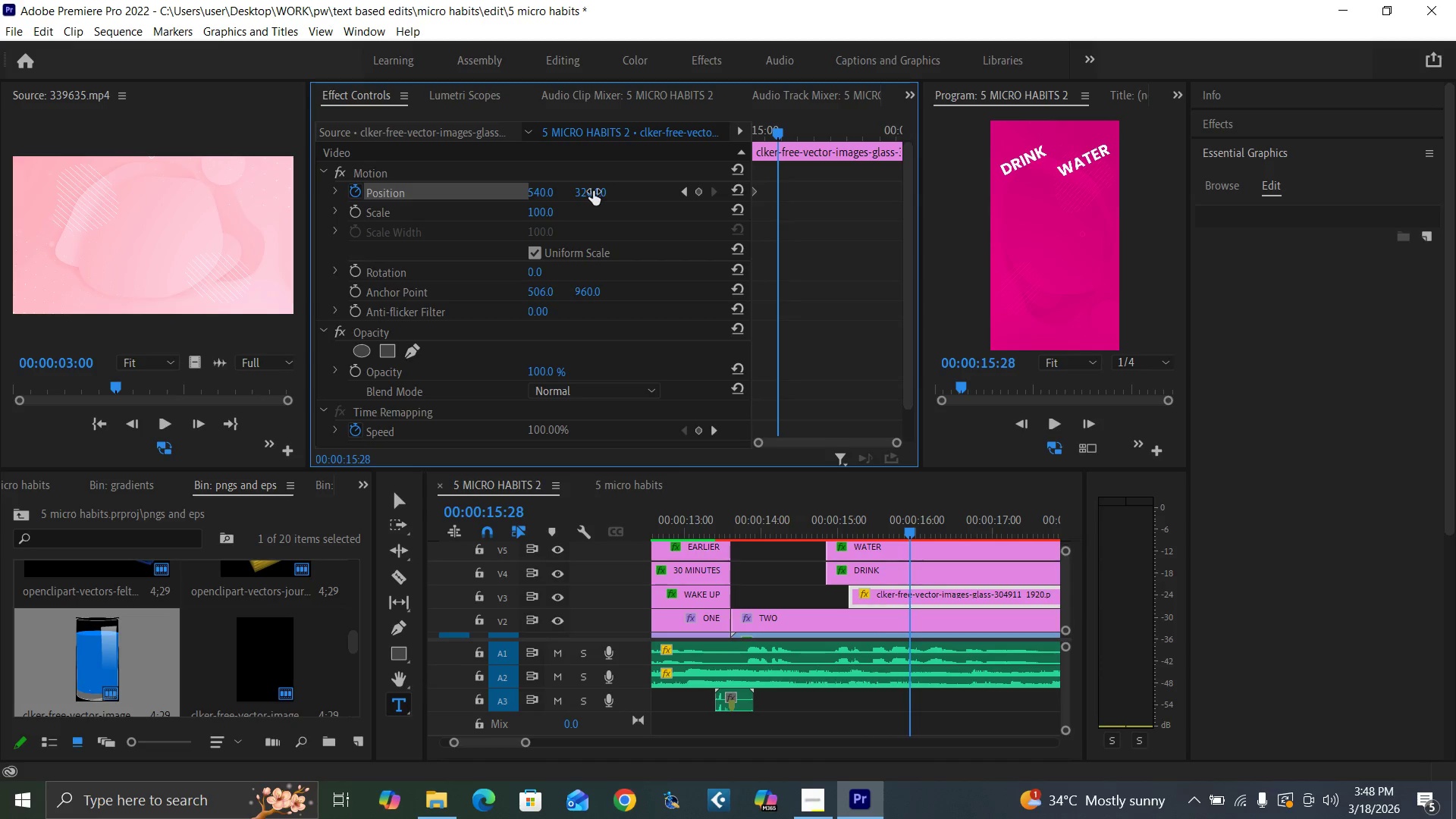 
left_click_drag(start_coordinate=[593, 191], to_coordinate=[254, 350])
 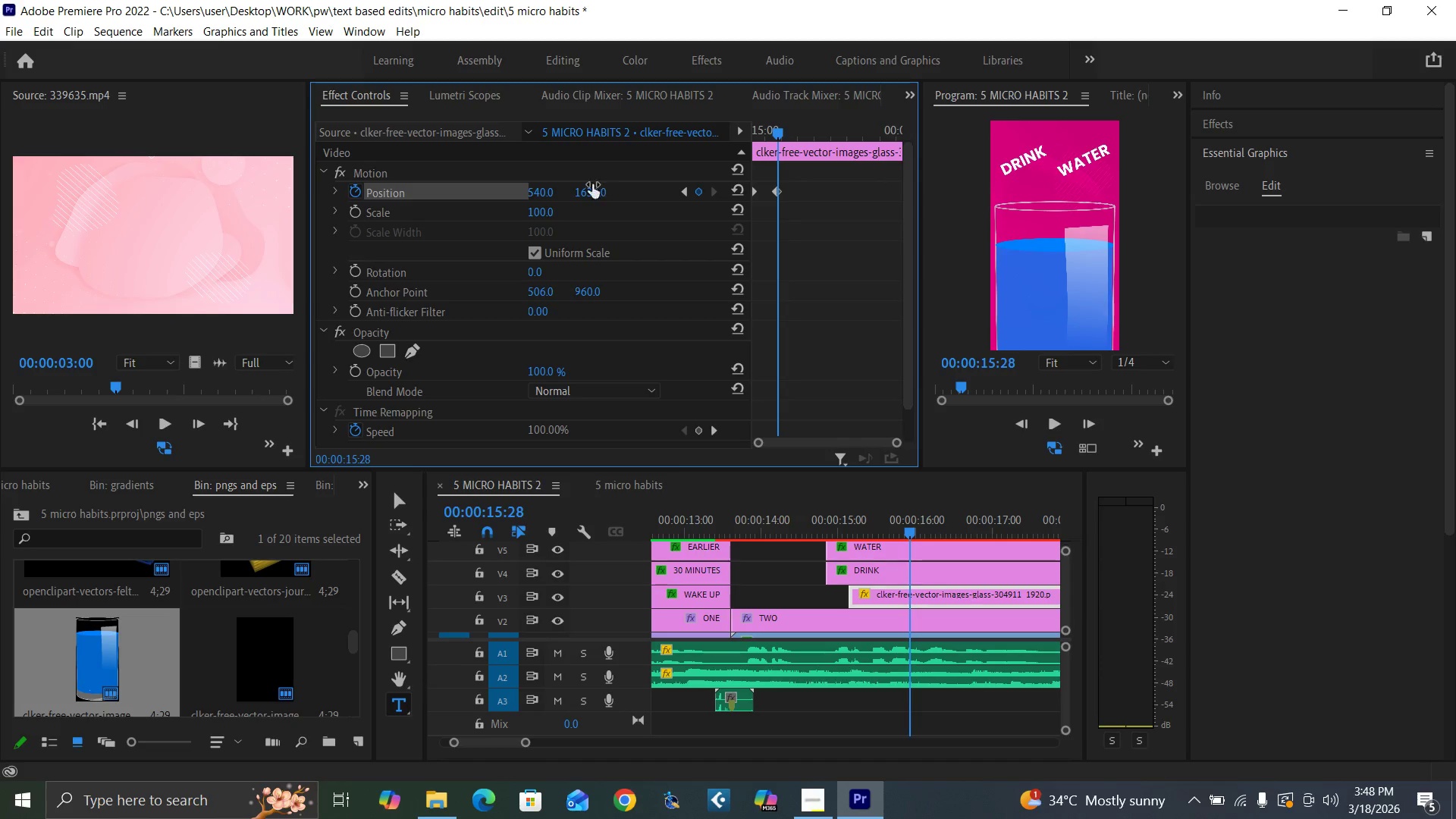 
left_click_drag(start_coordinate=[586, 190], to_coordinate=[397, 244])
 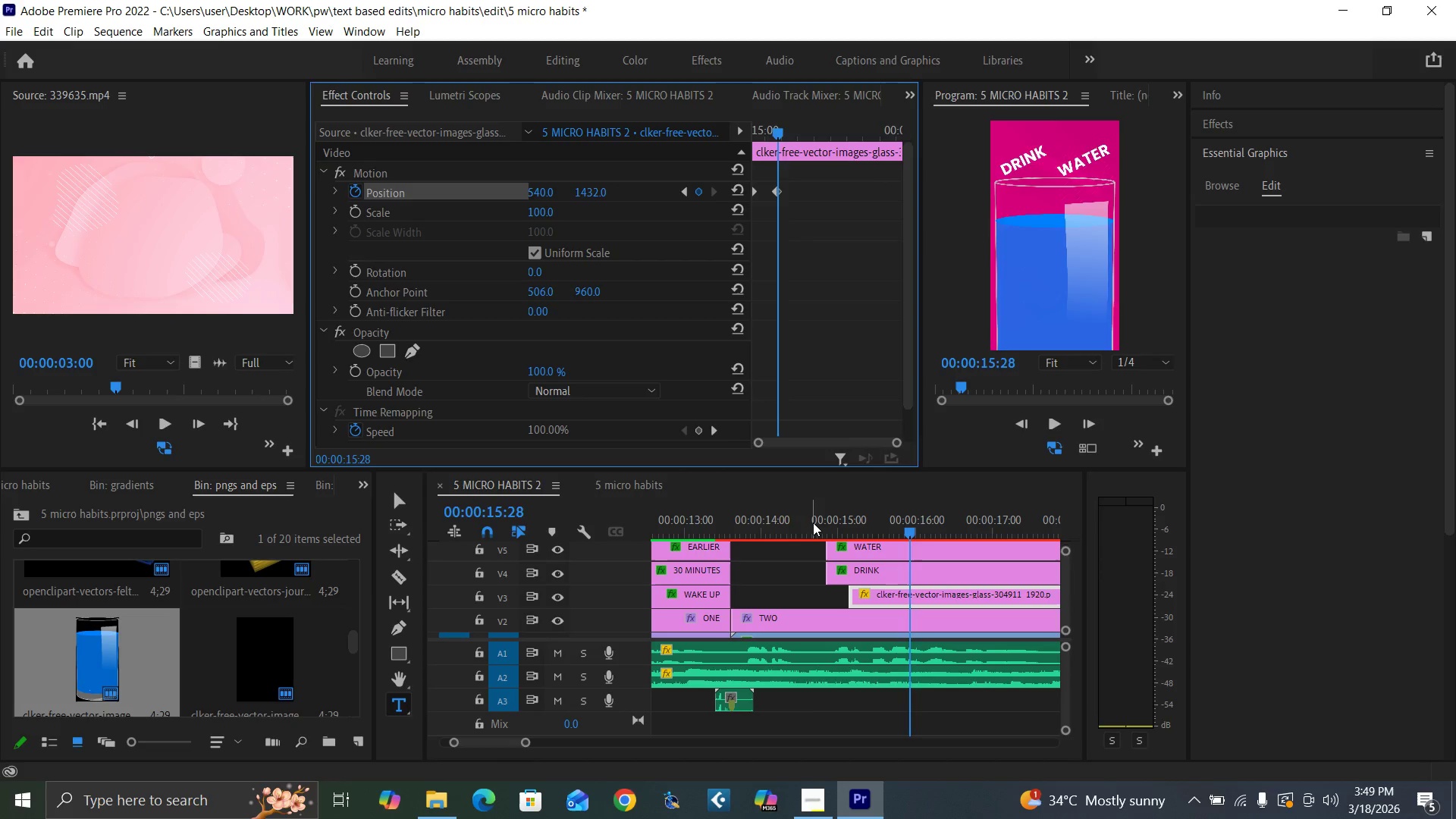 
key(Space)
 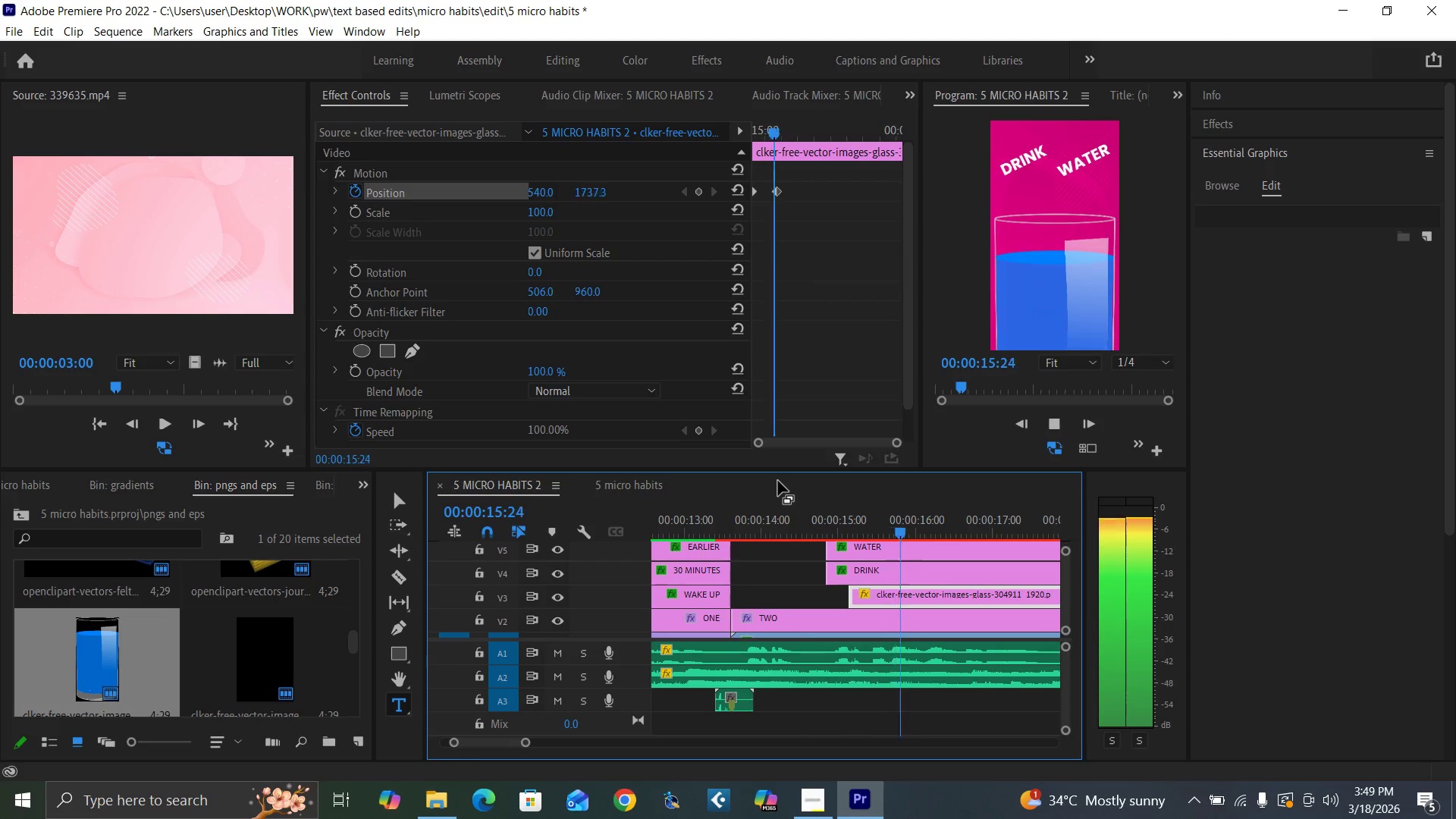 
key(Space)
 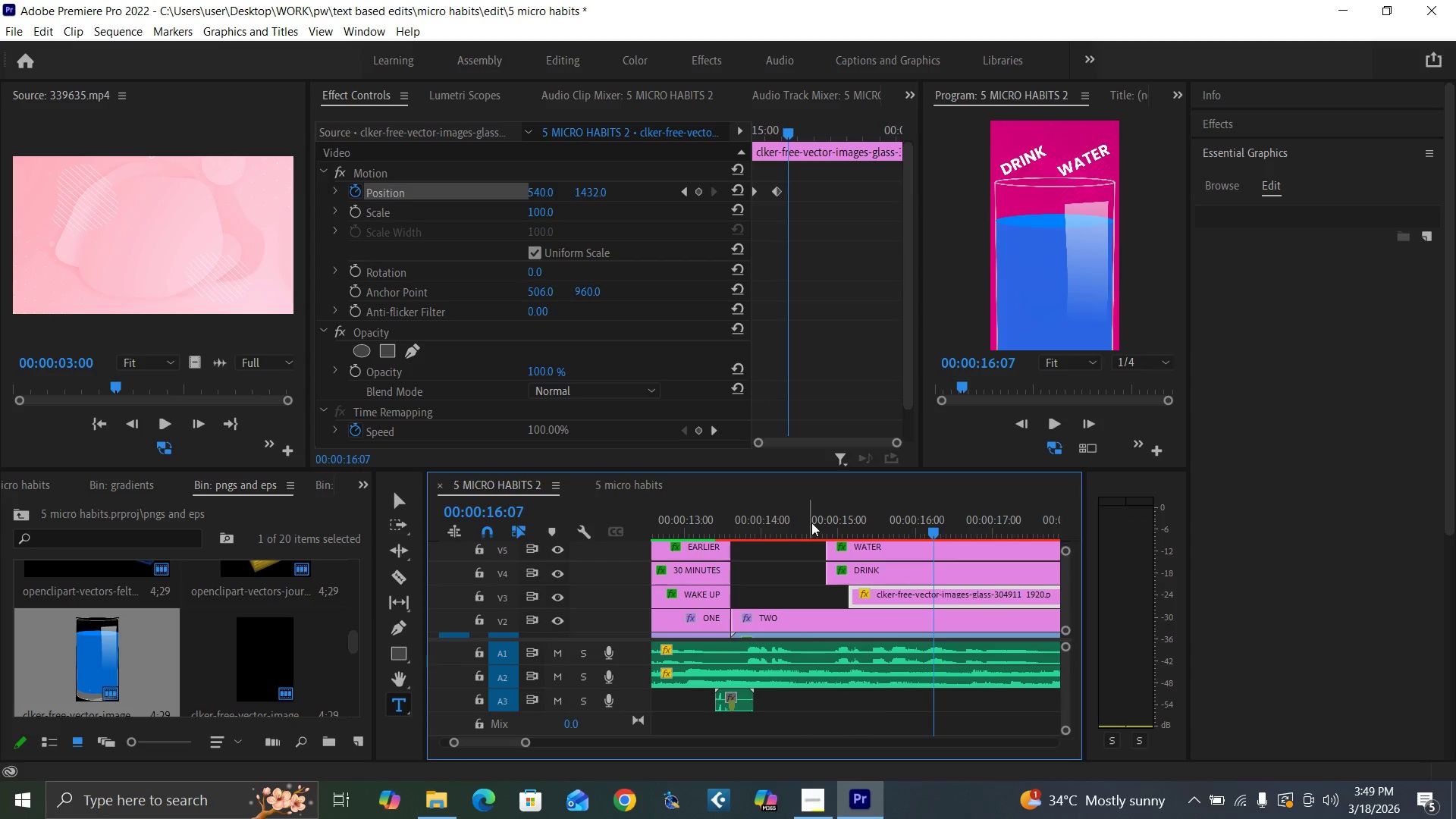 
key(Space)
 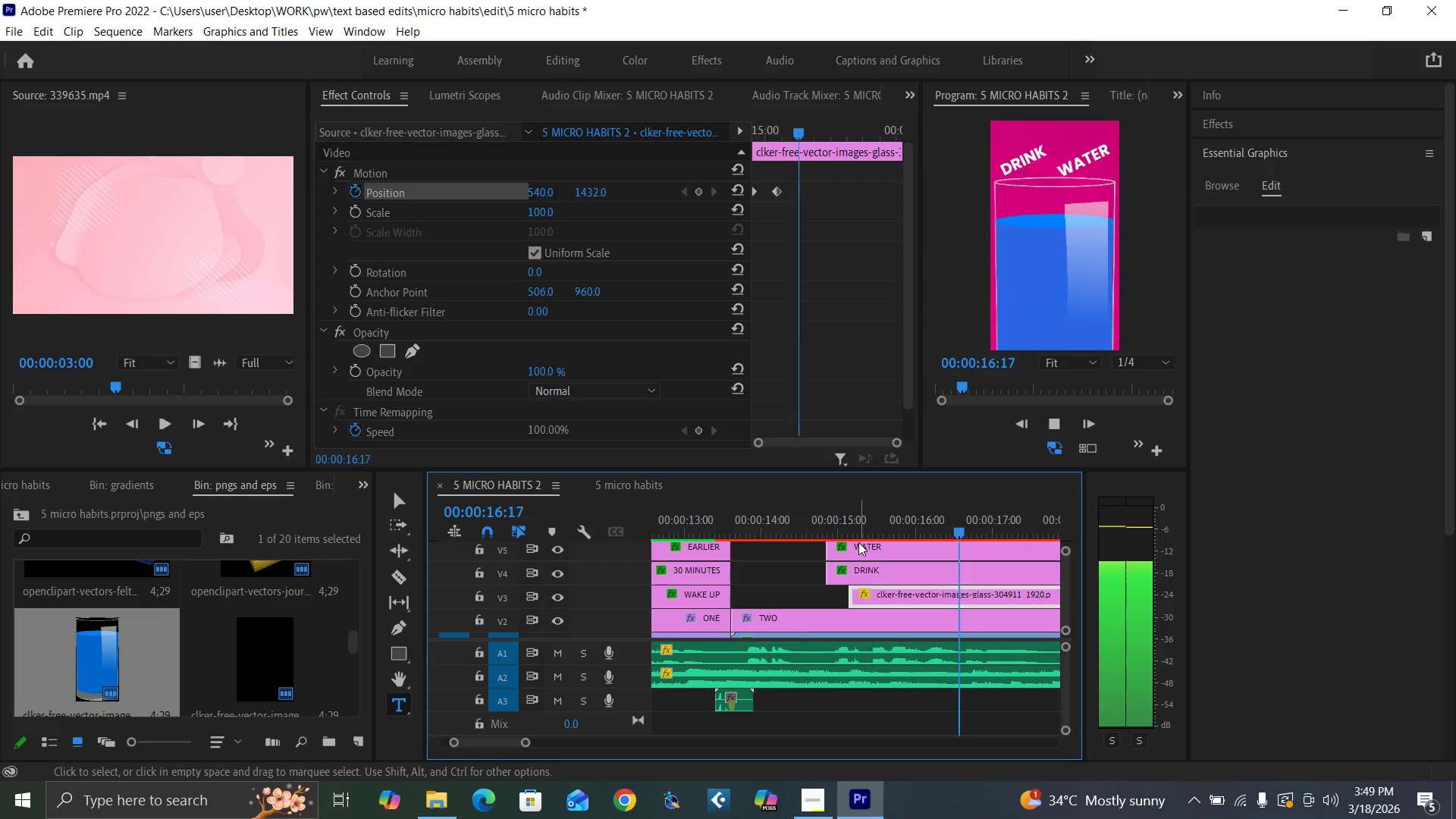 
key(Space)
 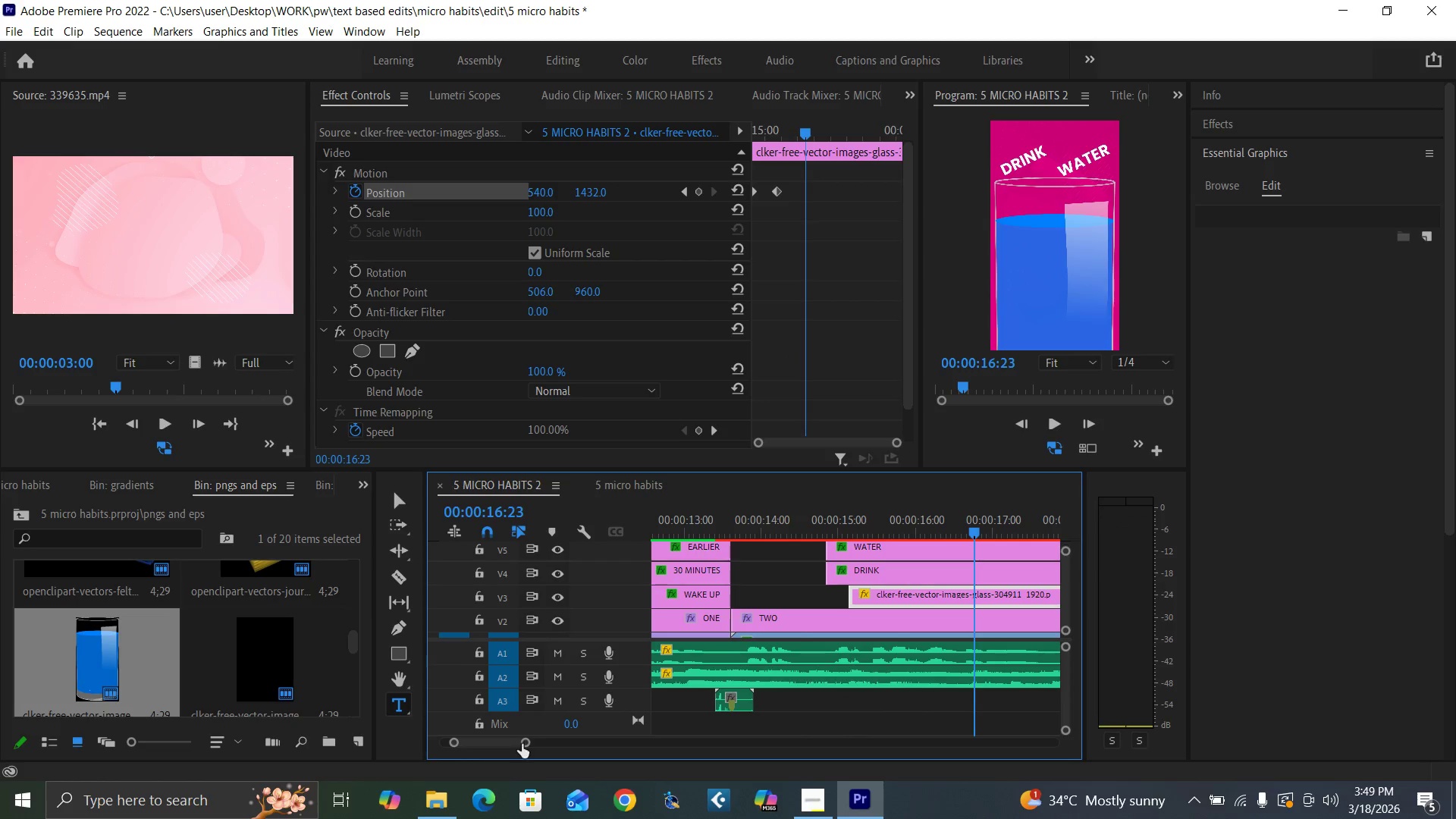 
left_click_drag(start_coordinate=[522, 744], to_coordinate=[538, 752])
 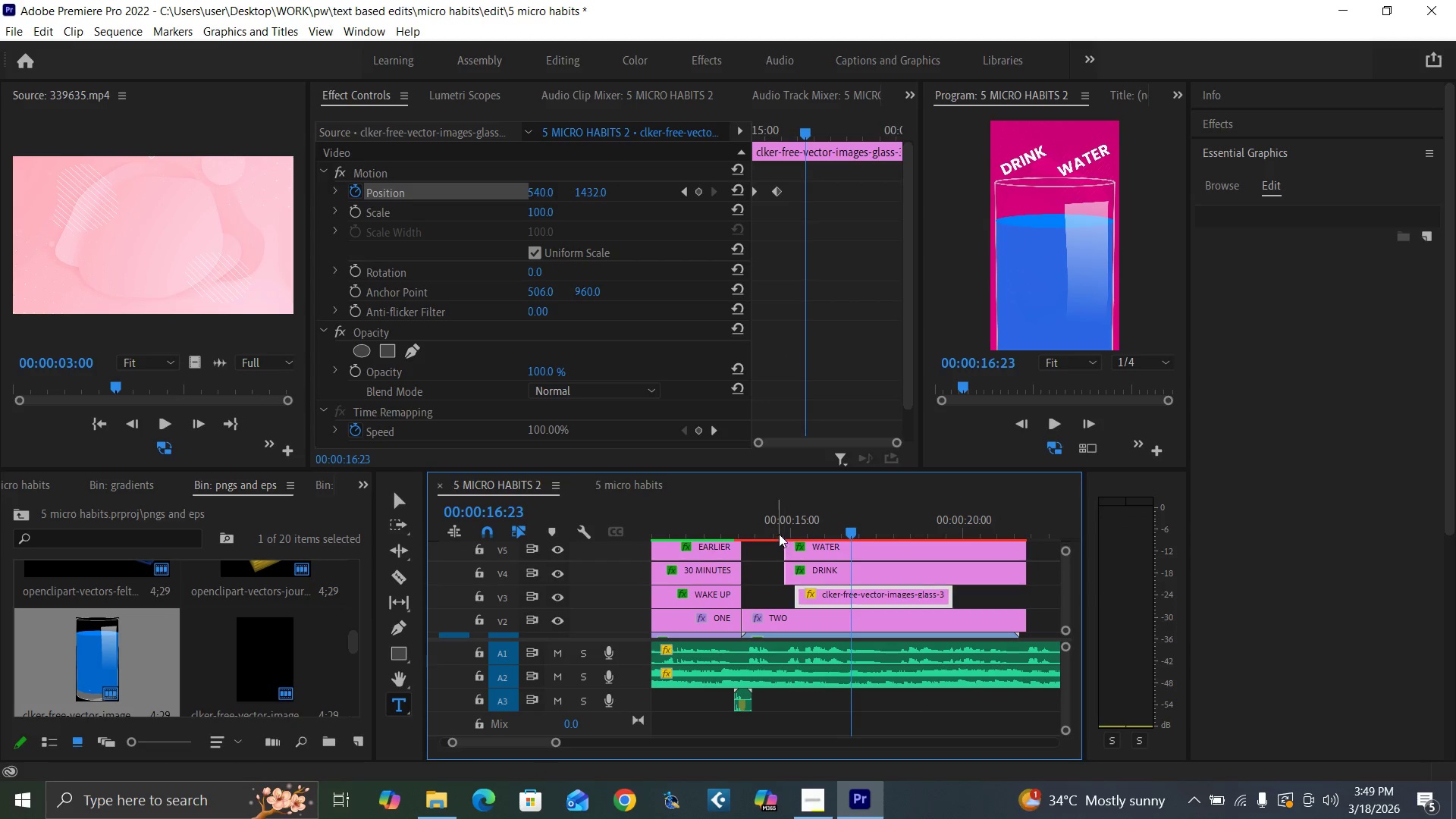 
left_click([774, 532])
 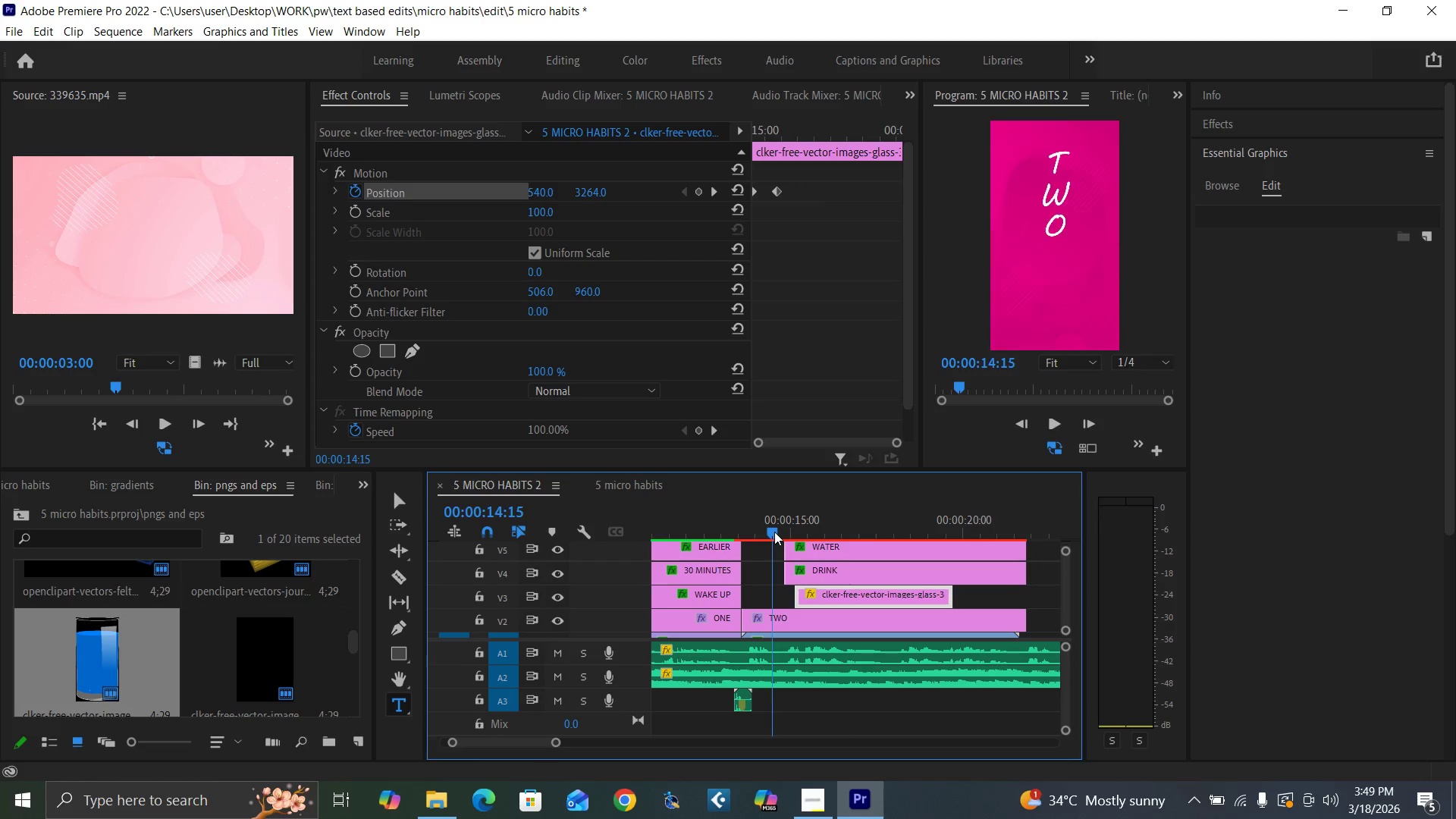 
key(Space)
 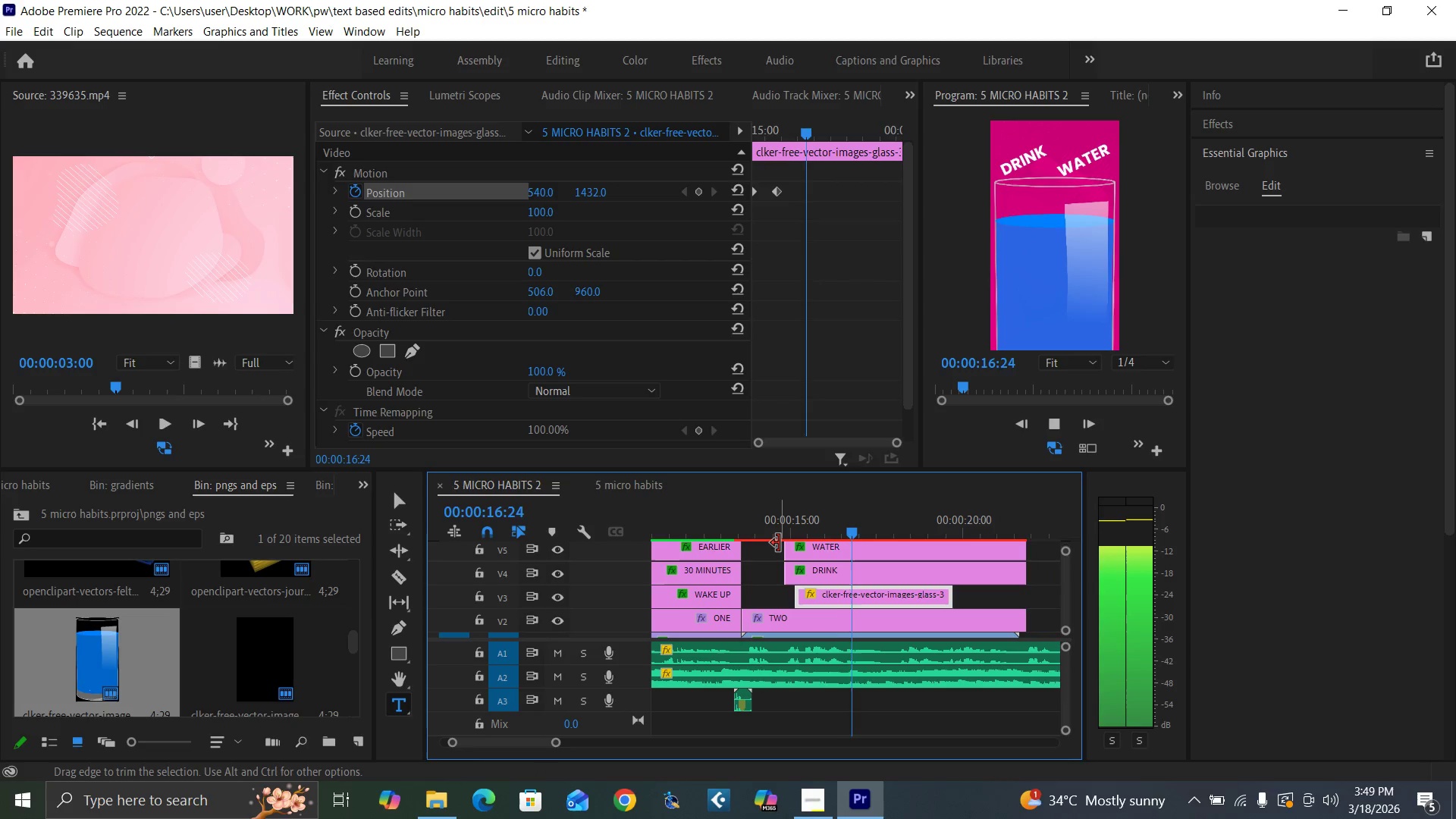 
key(Space)
 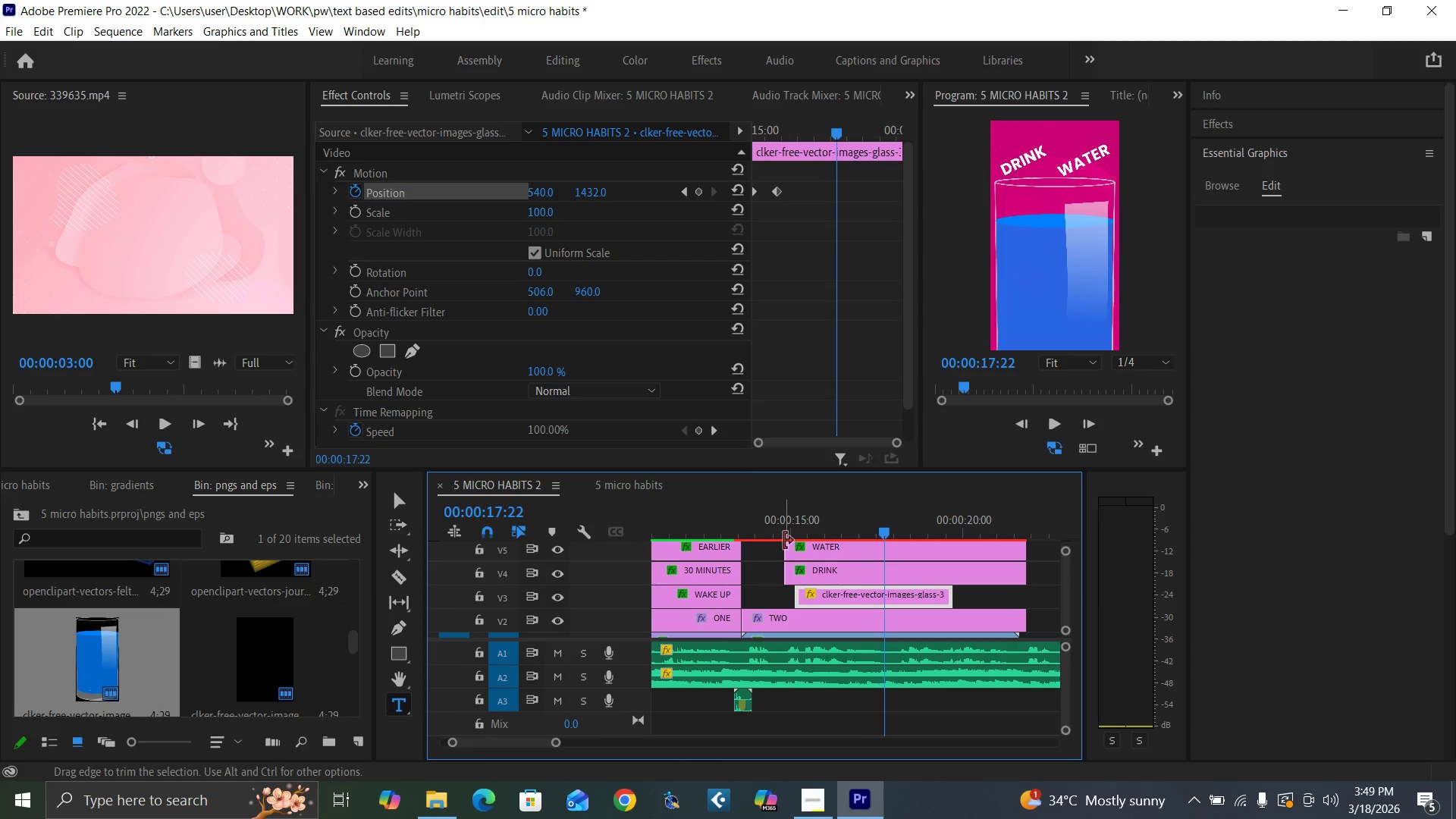 
hold_key(key=ControlLeft, duration=1.52)
 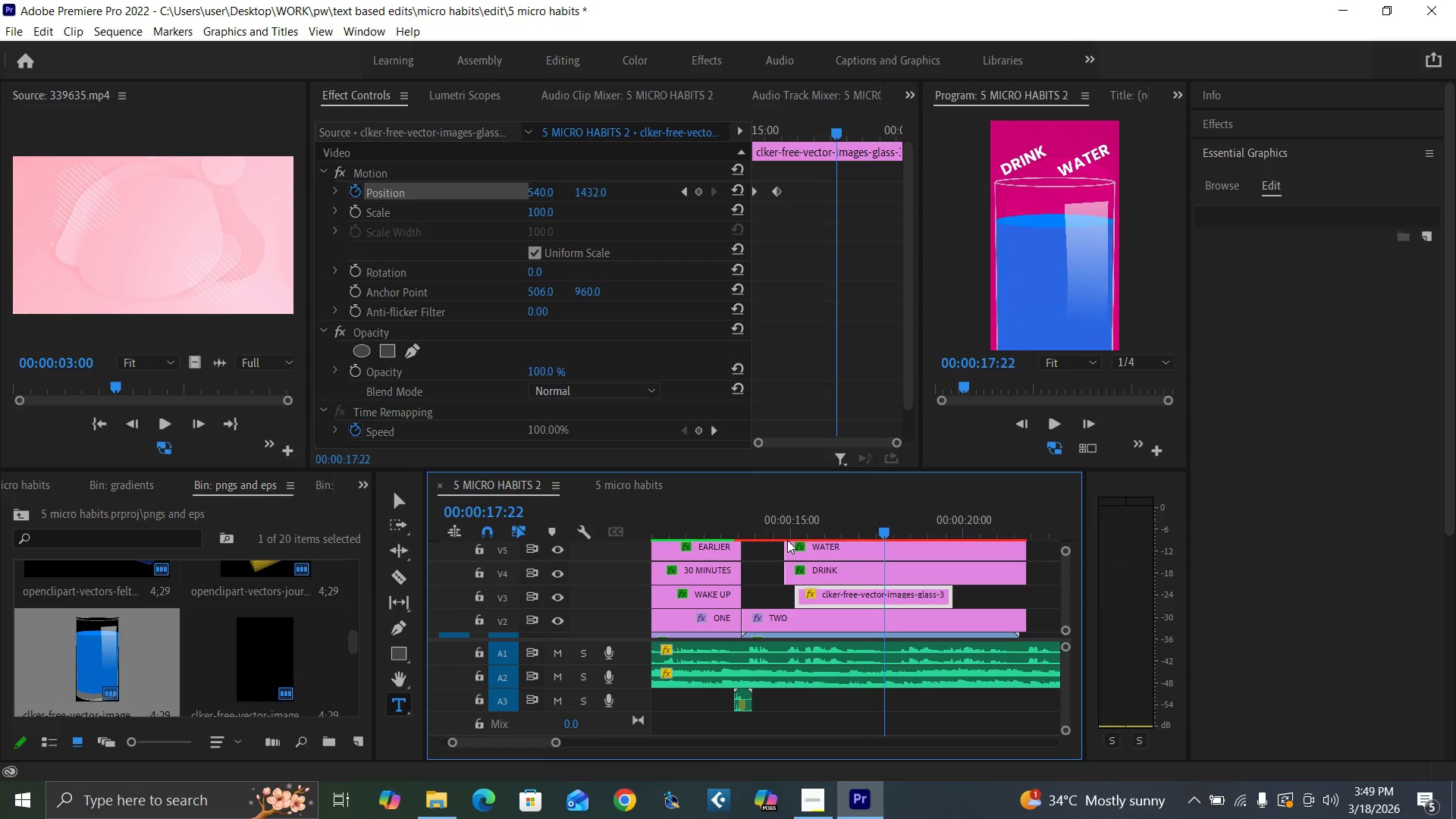 
hold_key(key=ControlLeft, duration=1.5)
 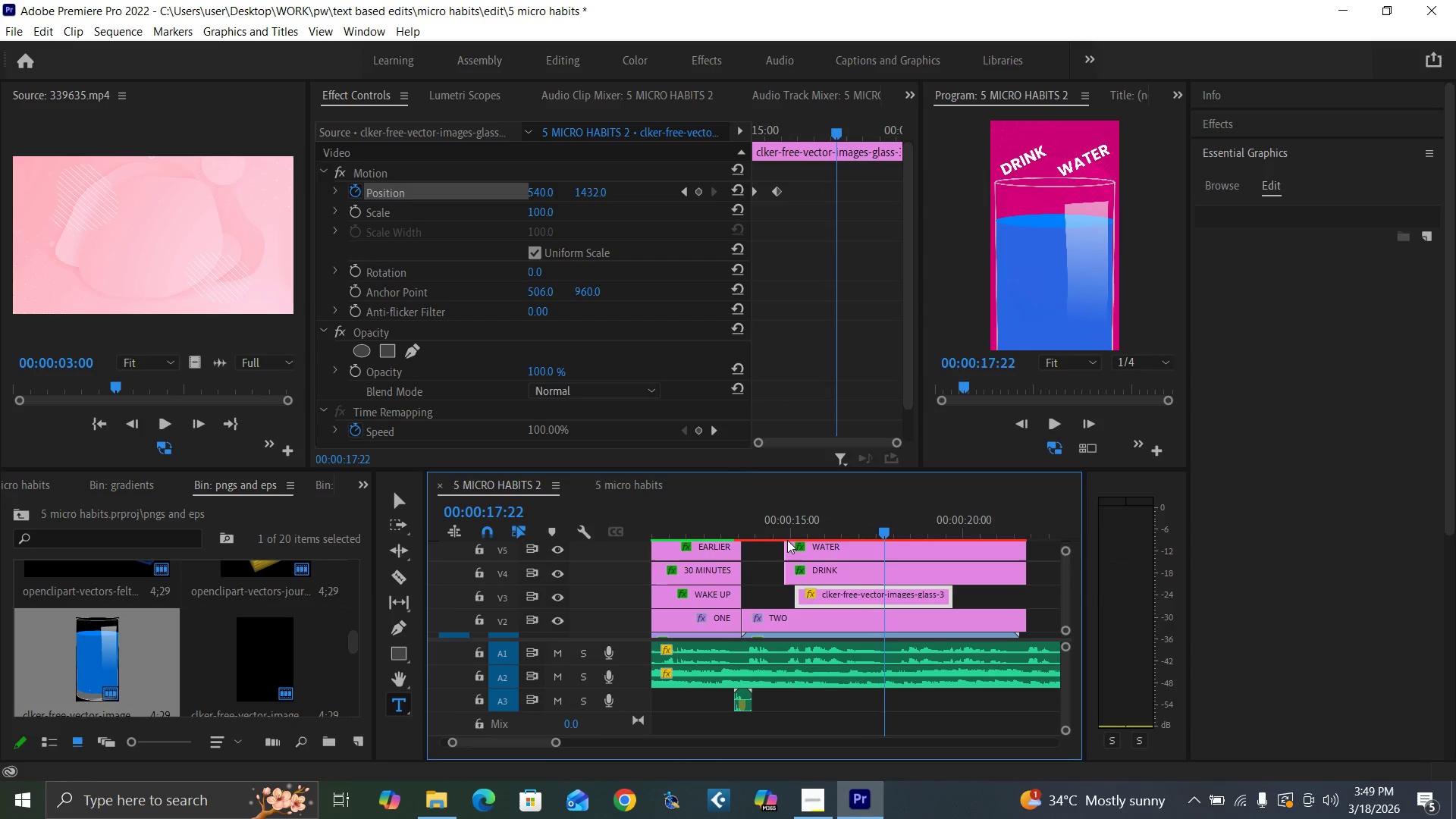 
hold_key(key=ControlLeft, duration=1.5)
 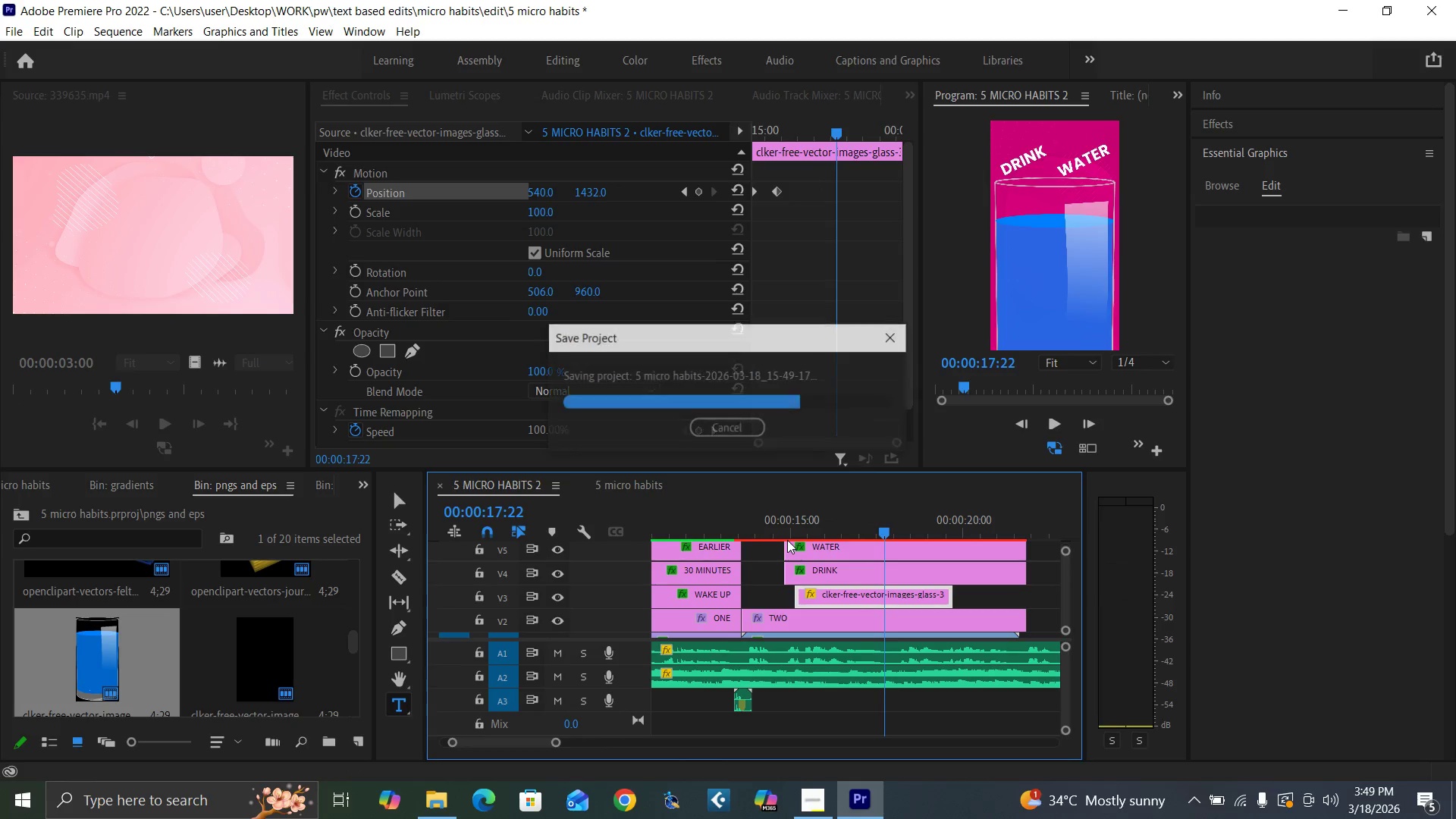 
key(Control+S)
 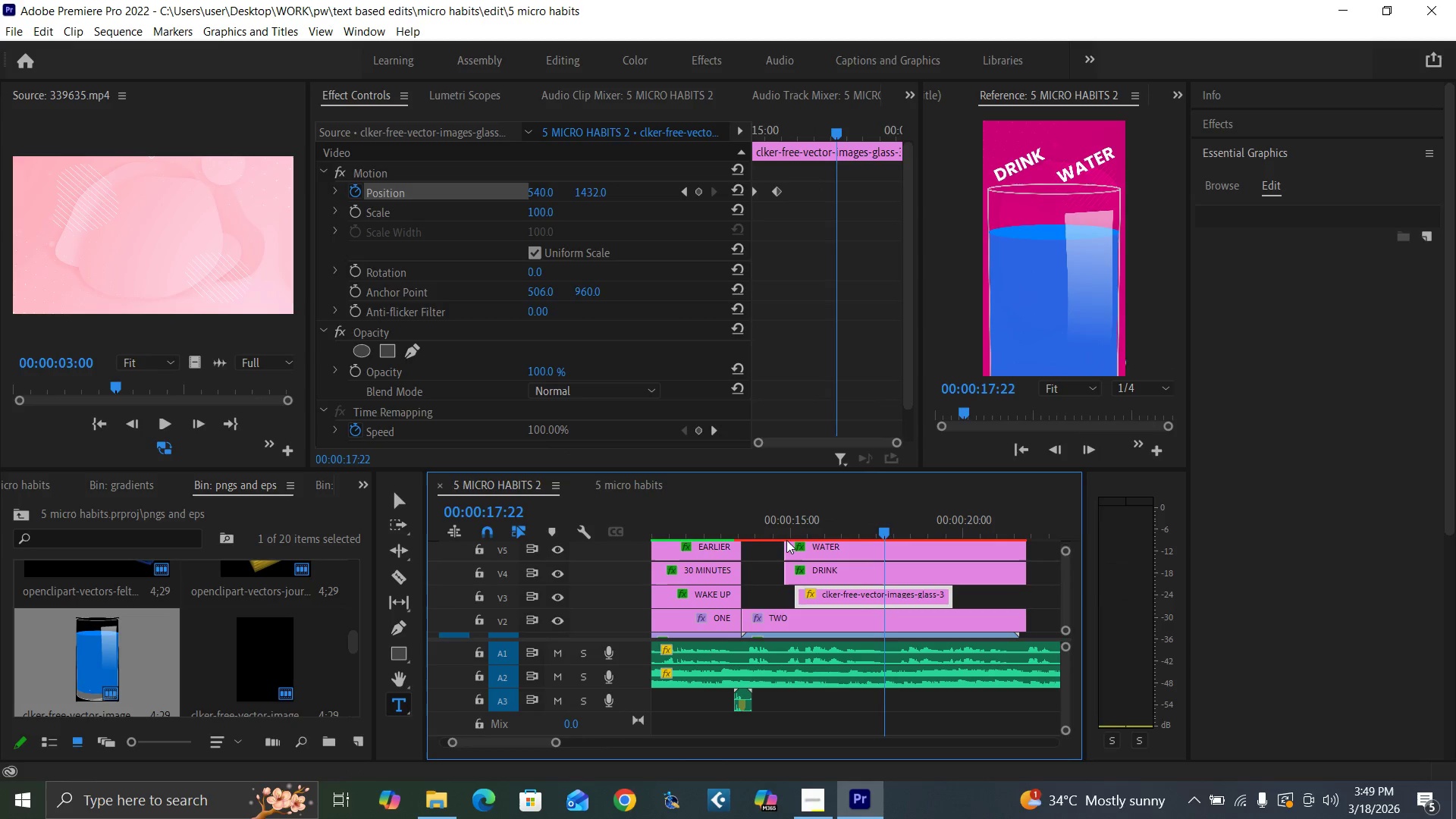 
left_click([781, 530])
 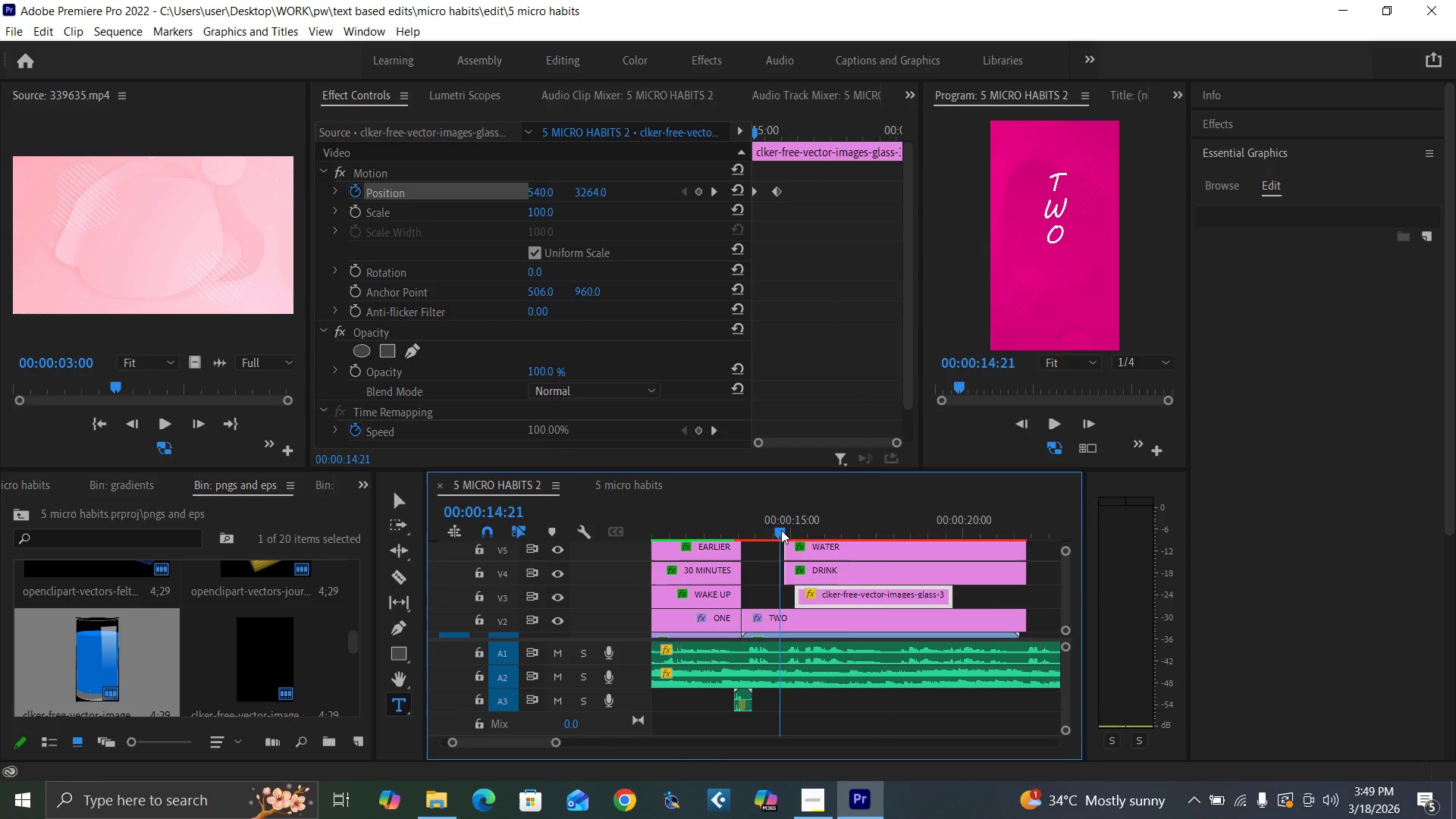 
key(Control+S)
 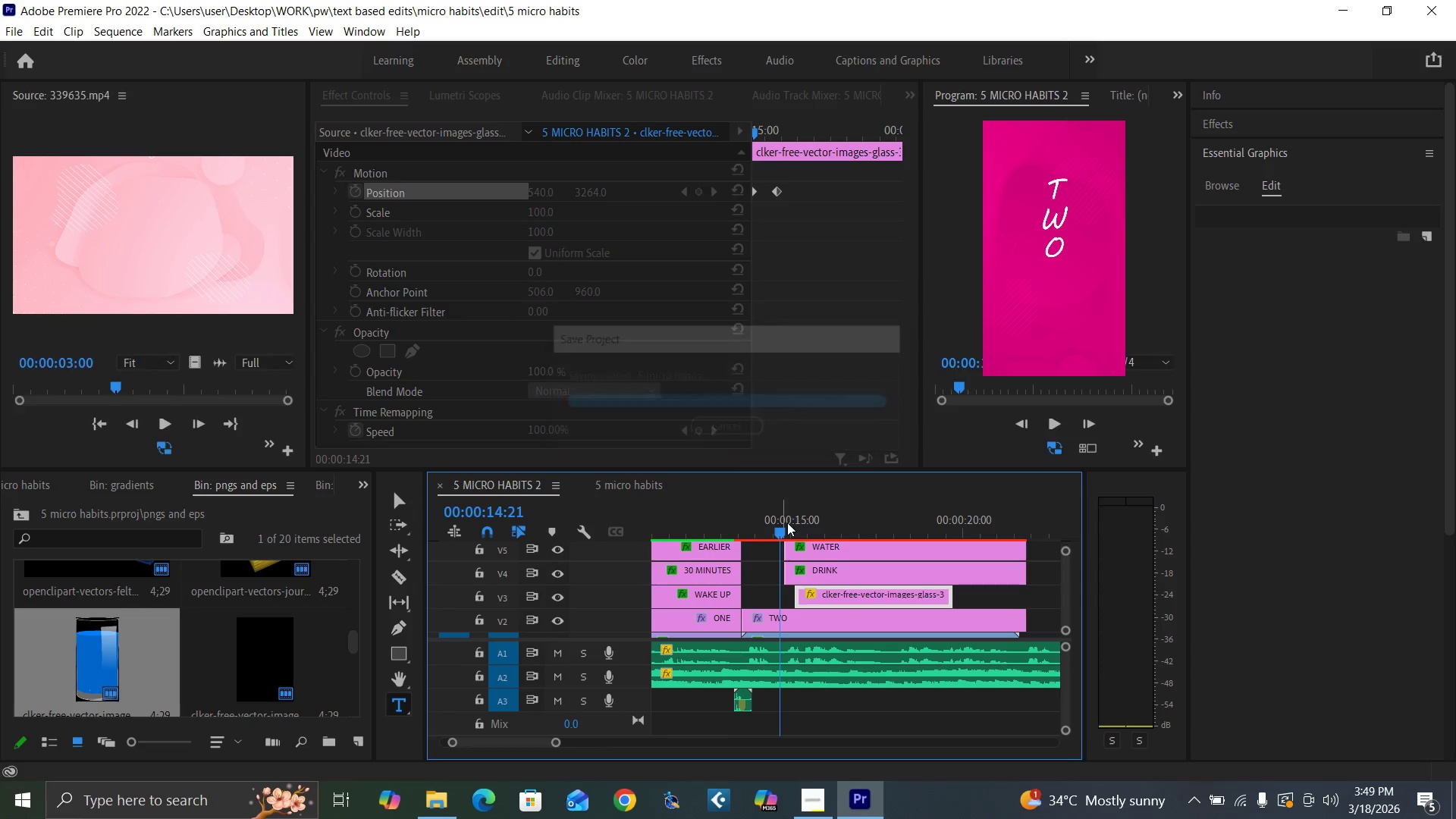 
key(Space)
 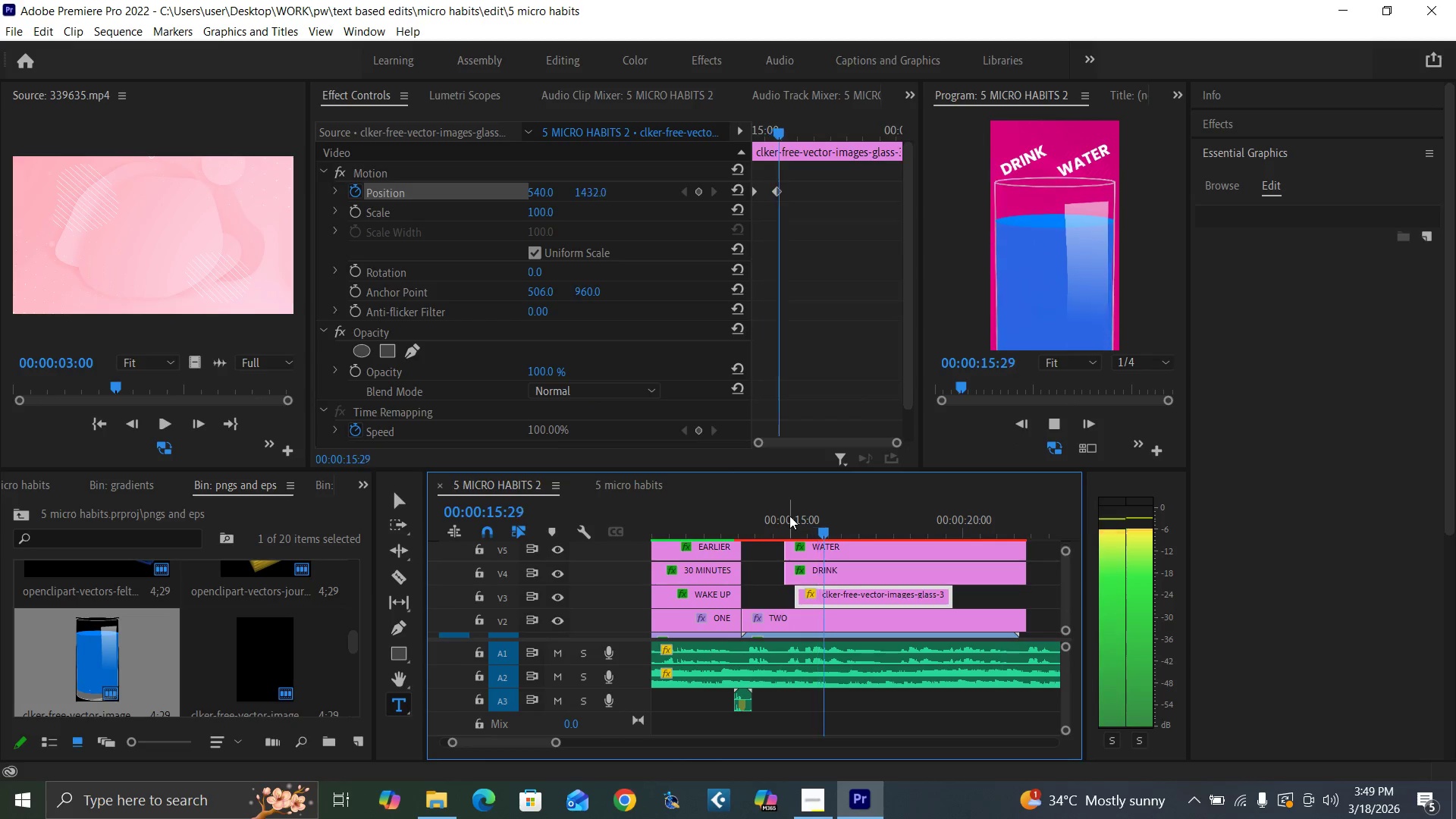 
key(Space)
 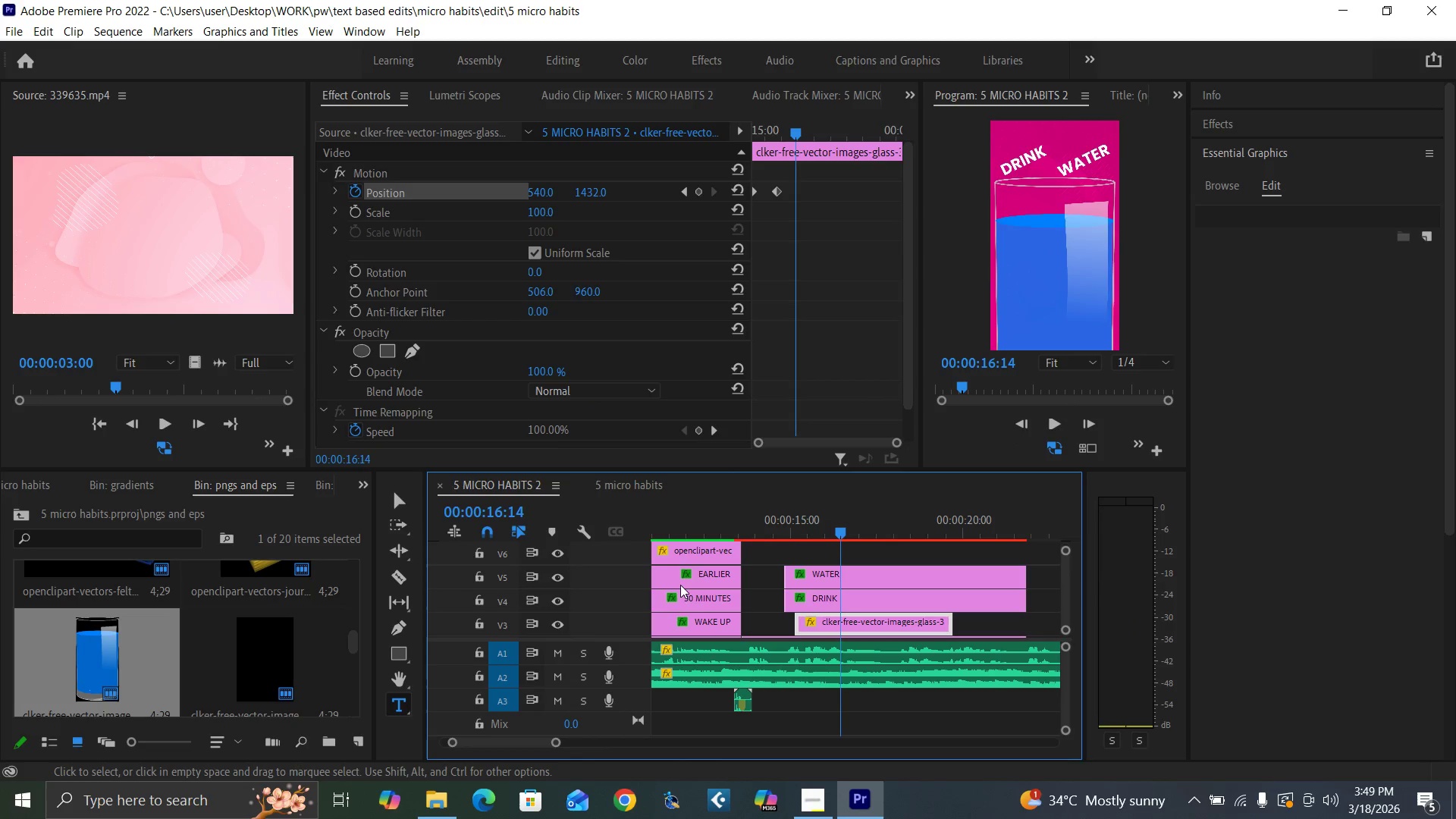 
wait(9.83)
 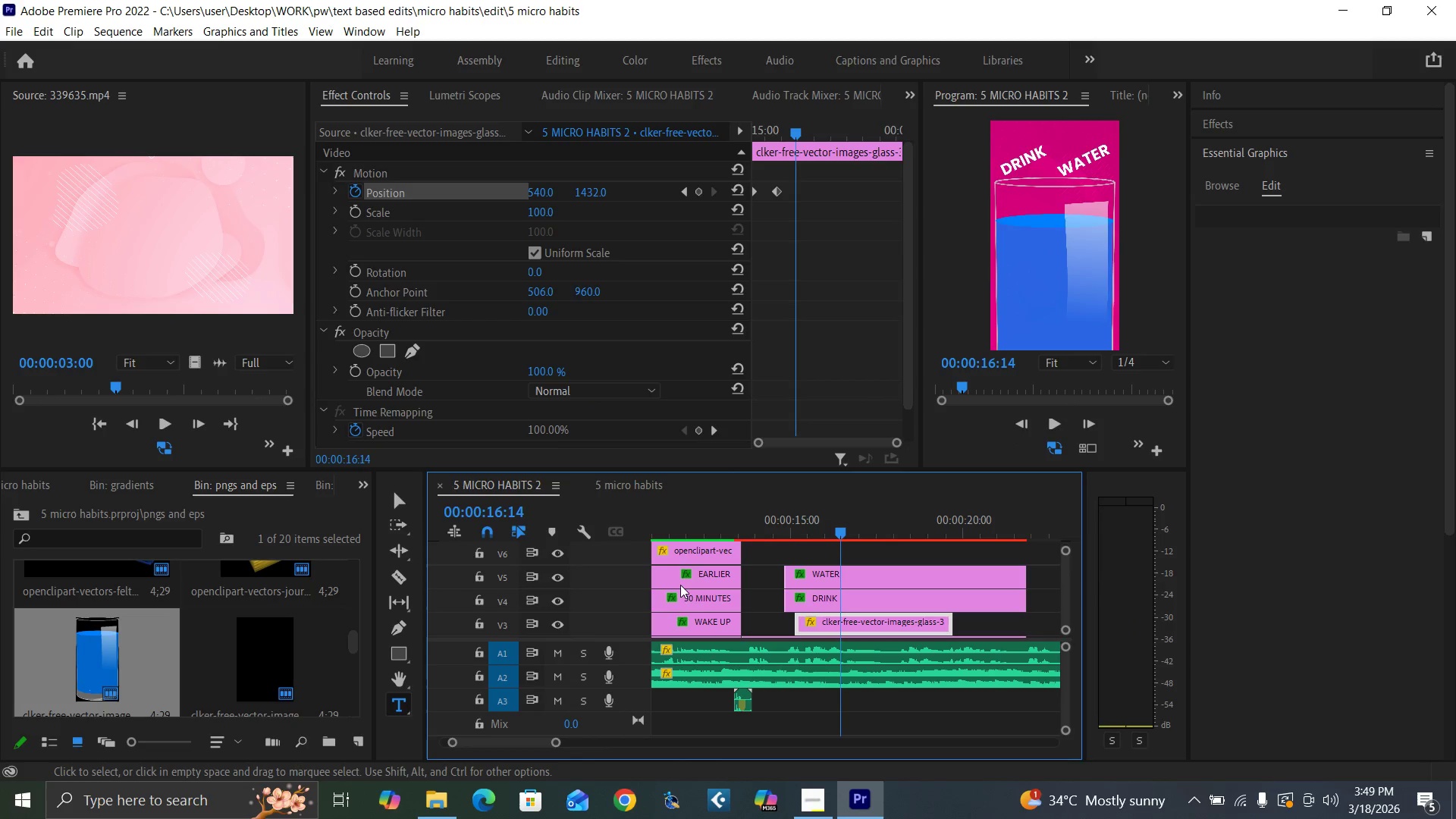 
left_click([717, 576])
 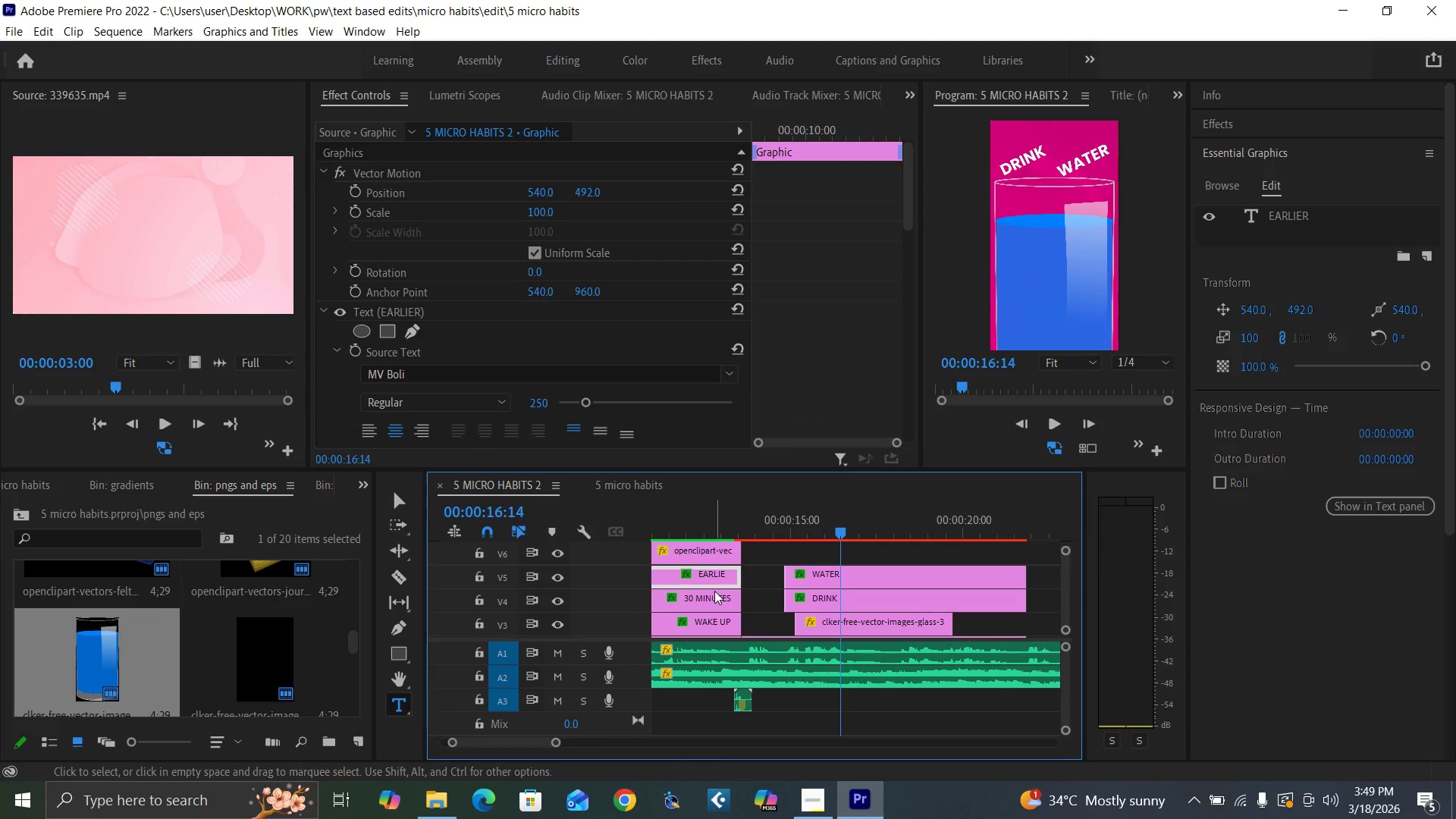 
hold_key(key=AltLeft, duration=1.5)
left_click_drag(start_coordinate=[711, 577], to_coordinate=[990, 557])
 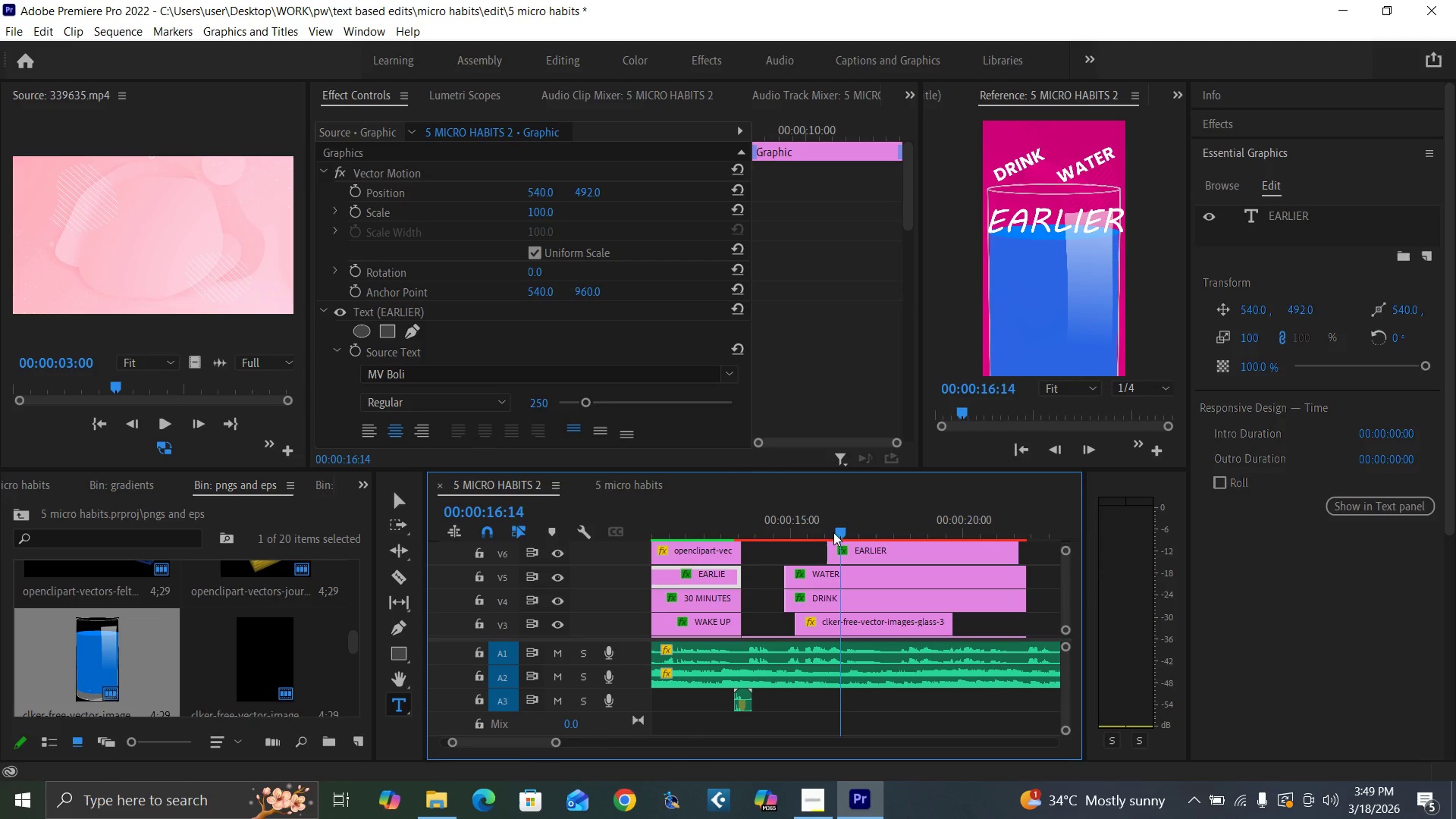 
hold_key(key=AltLeft, duration=1.5)
 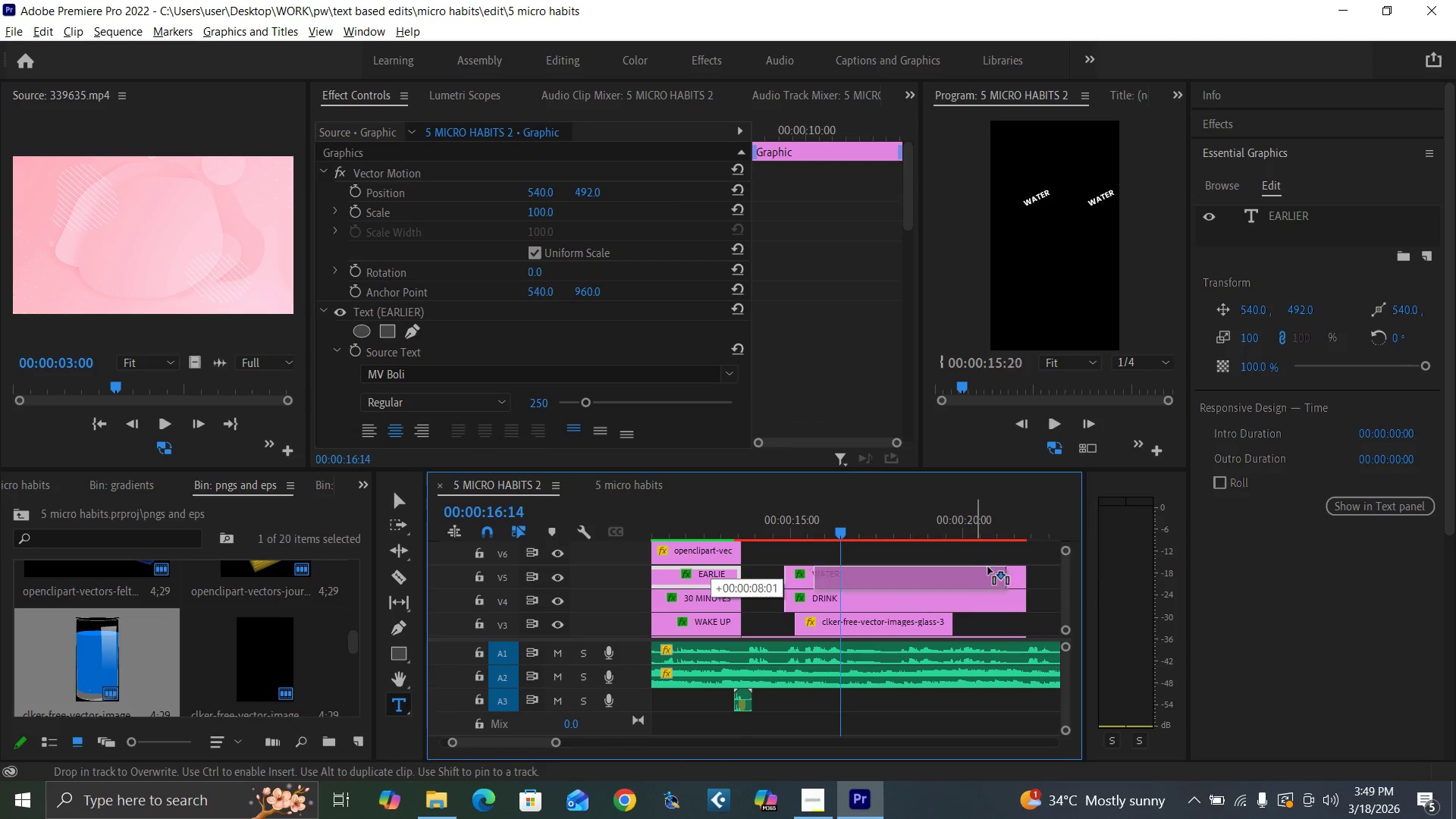 
hold_key(key=AltLeft, duration=1.5)
 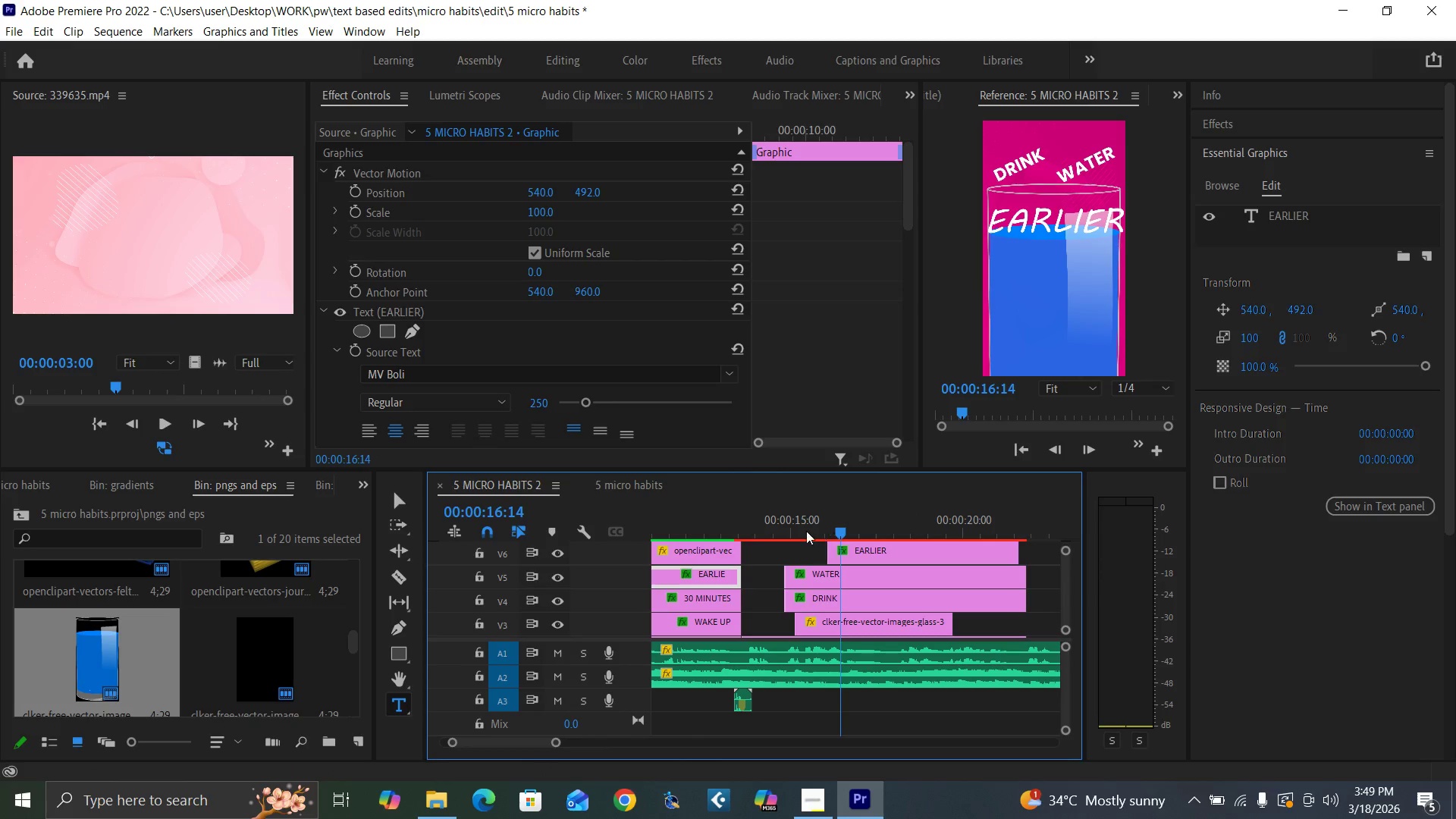 
left_click([805, 530])
 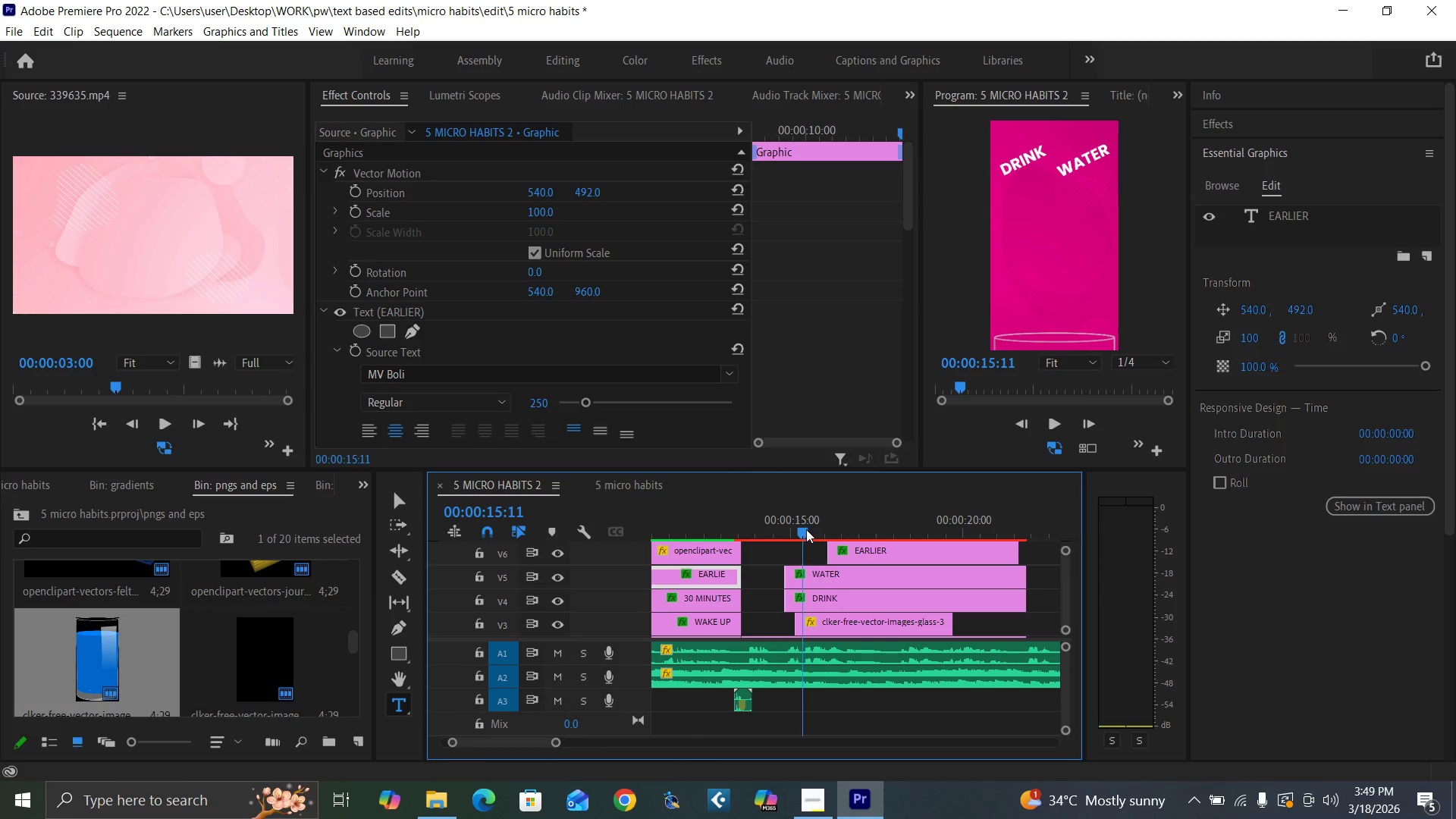 
key(Space)
 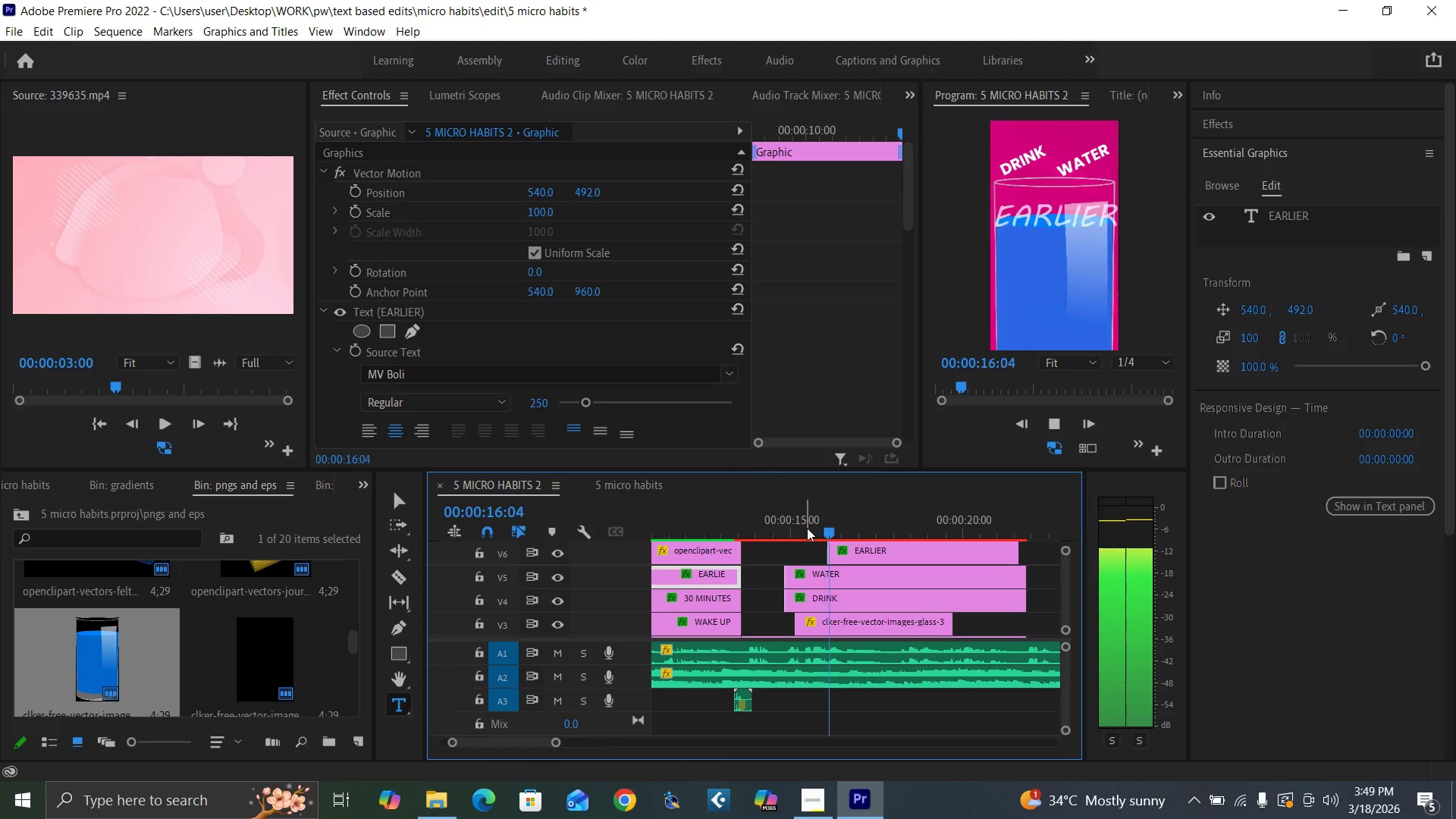 
key(Space)
 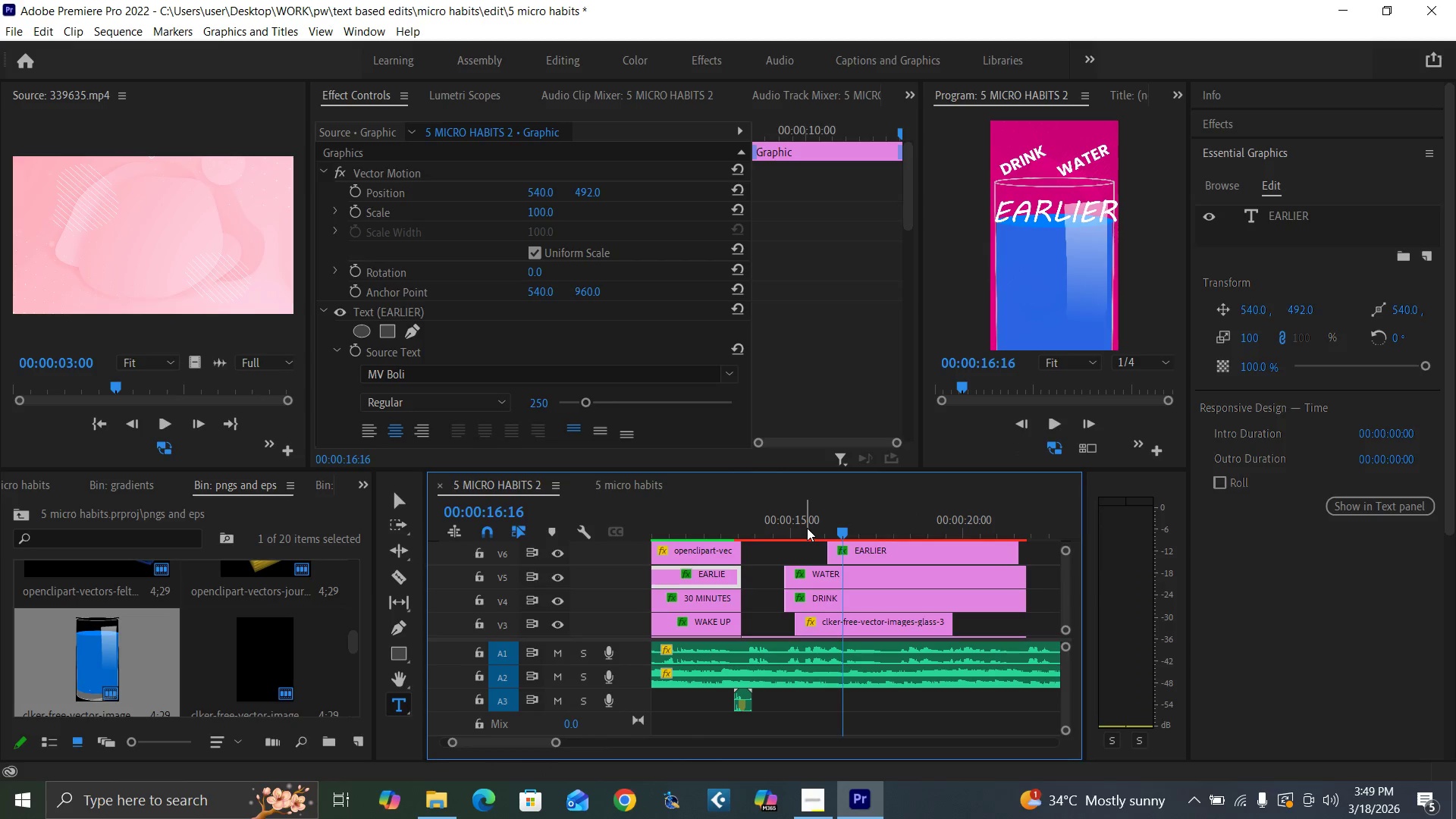 
key(Space)
 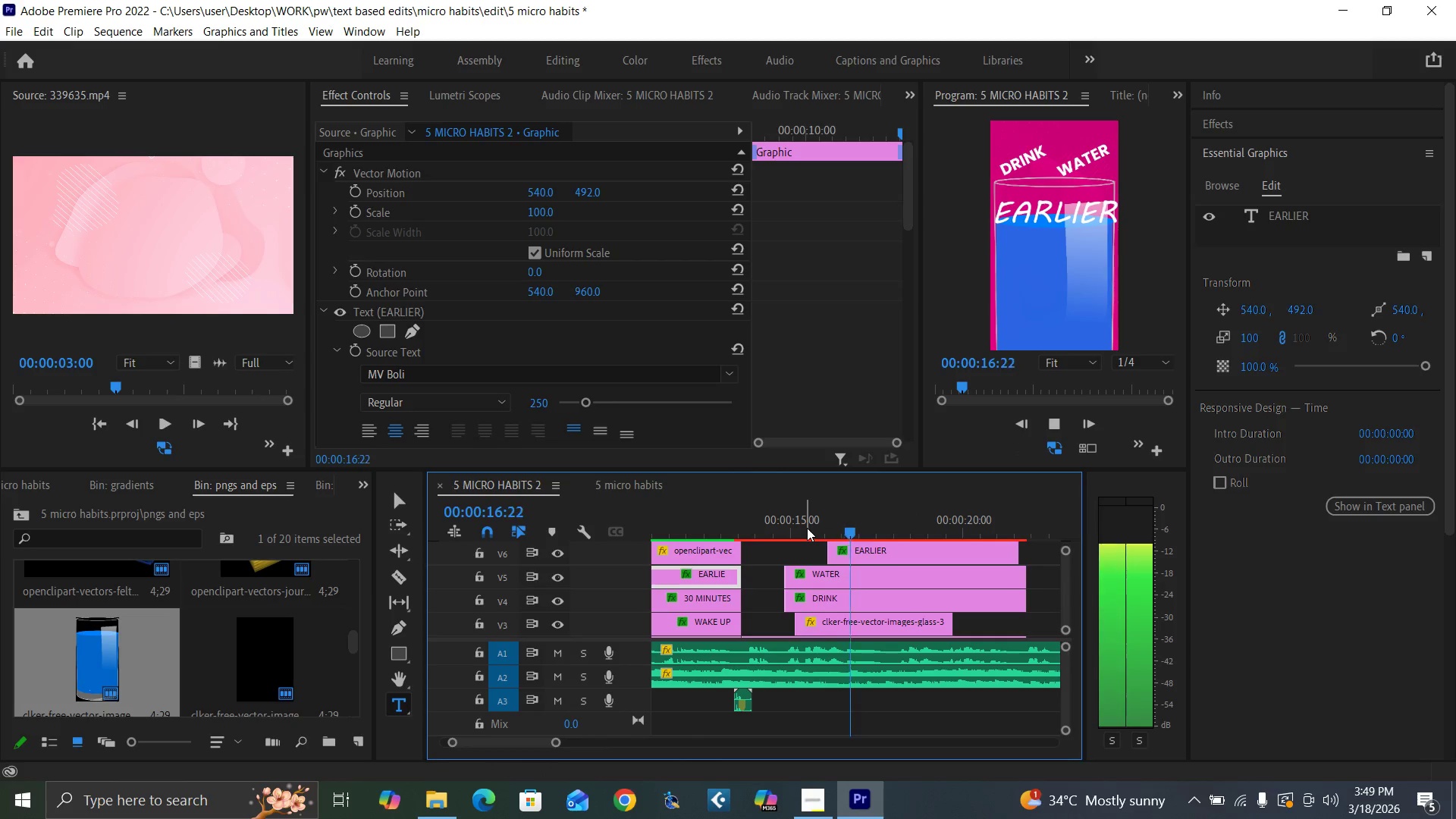 
key(Space)
 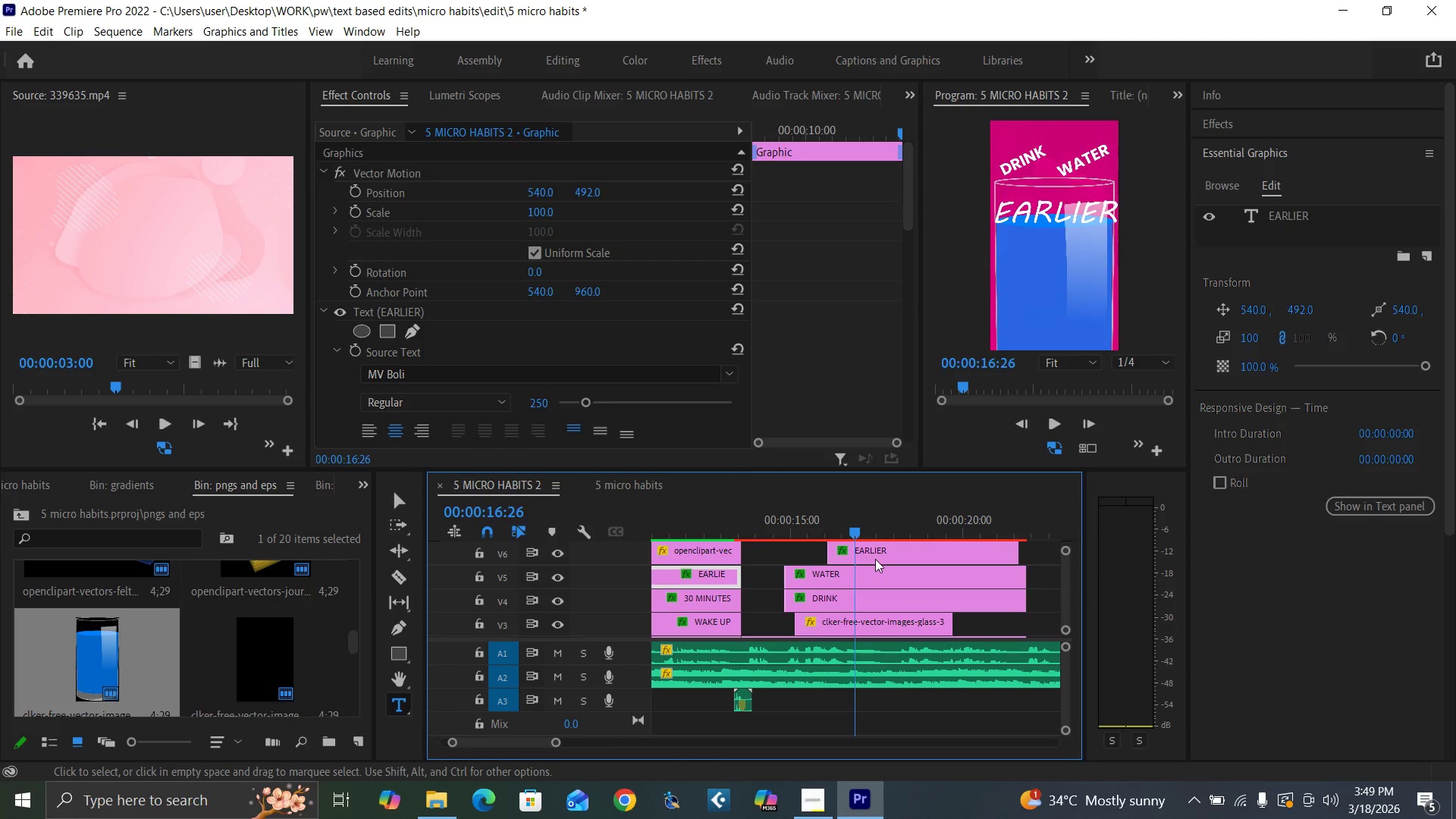 
left_click_drag(start_coordinate=[883, 553], to_coordinate=[906, 556])
 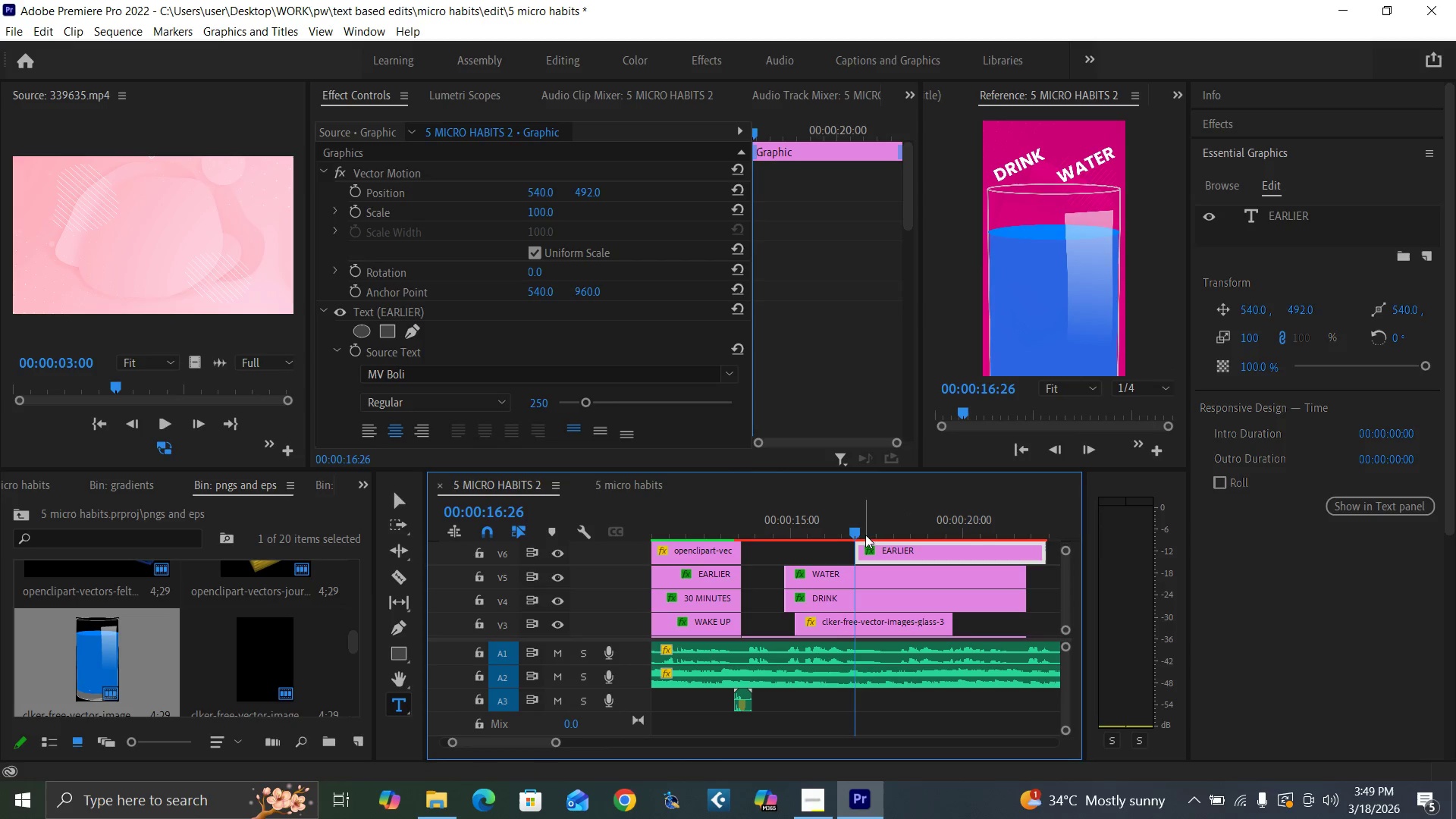 
left_click([865, 529])
 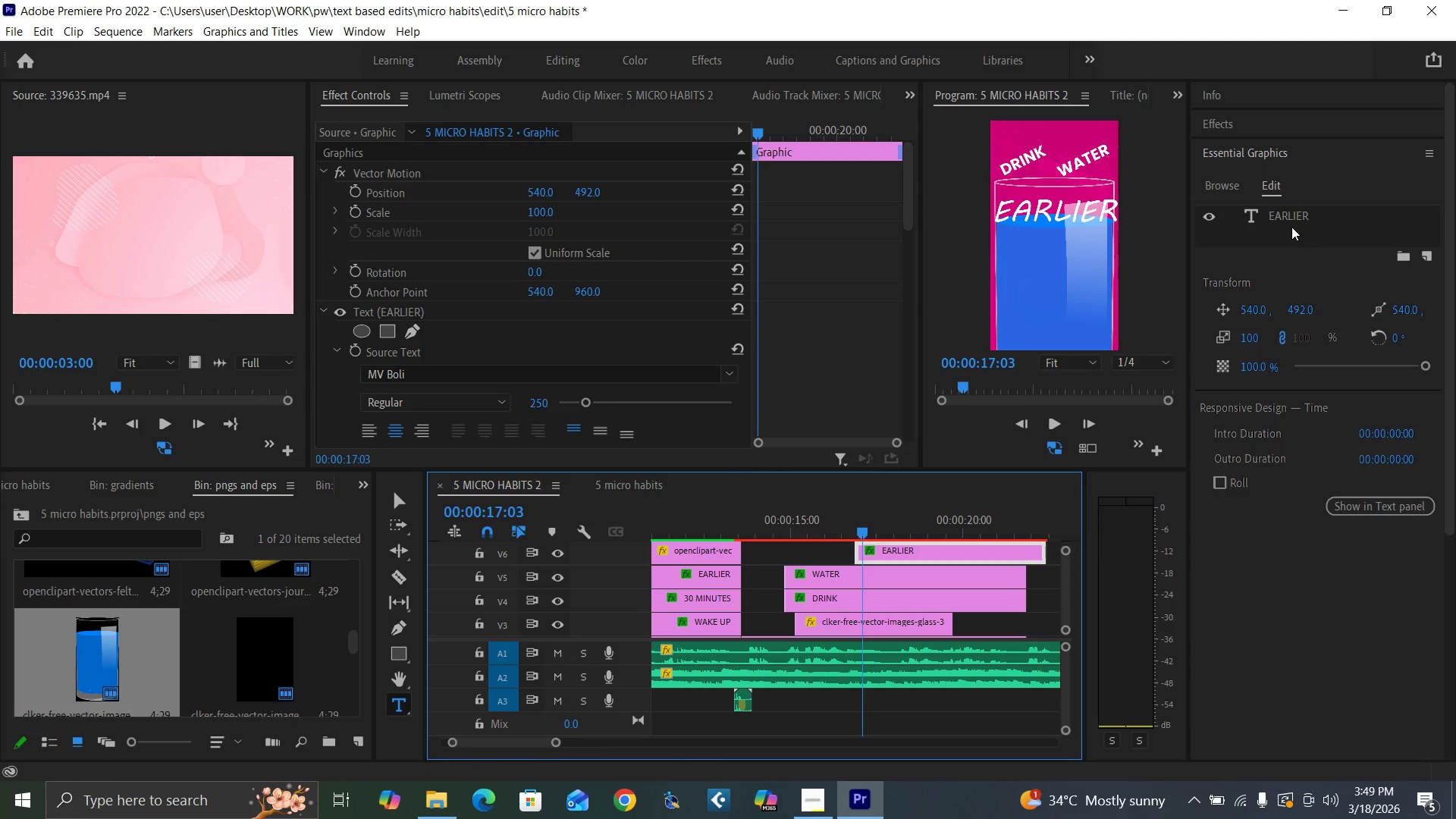 
double_click([1293, 215])
 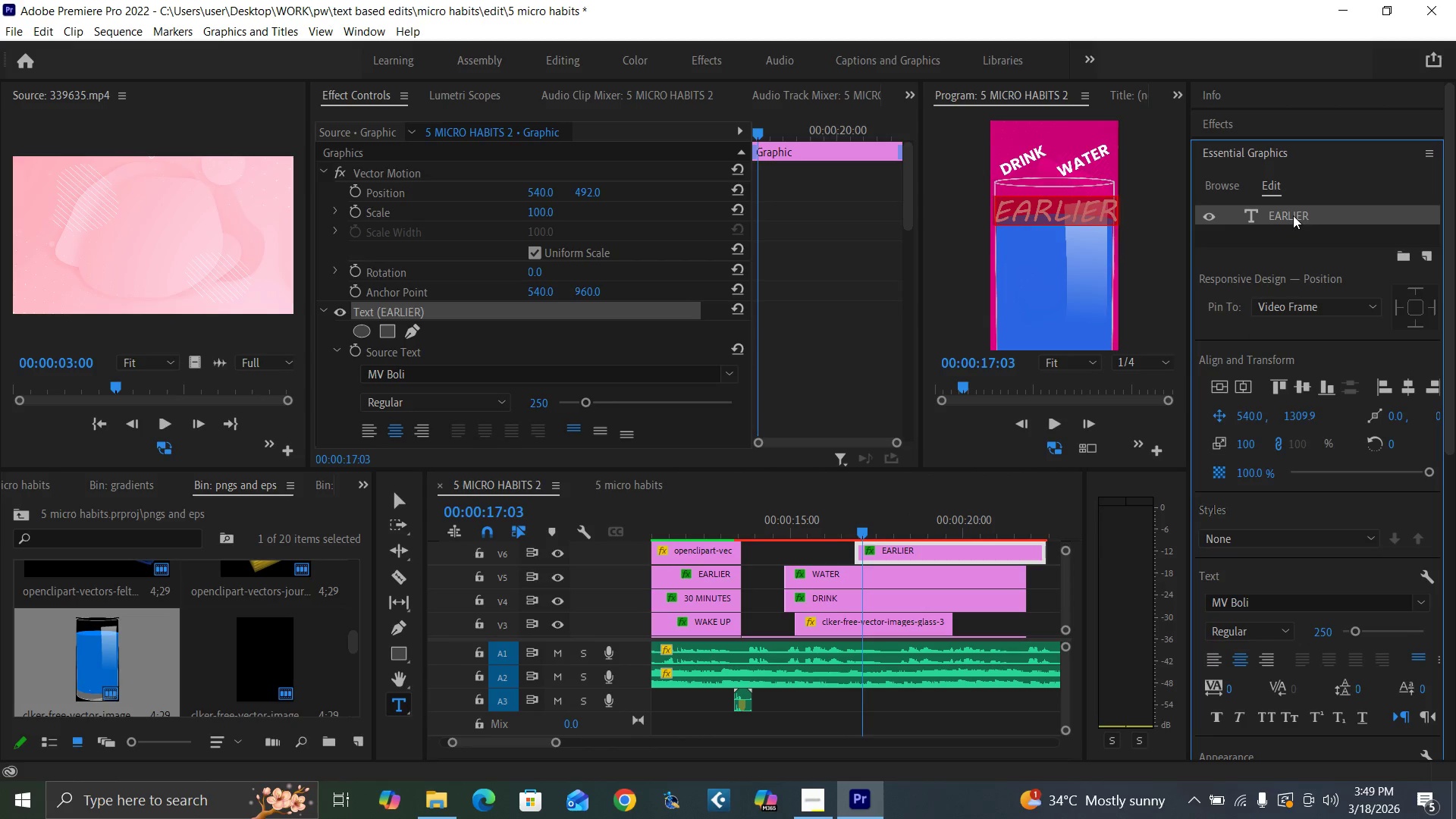 
type(I THE)
key(Backspace)
key(Backspace)
key(Backspace)
key(Backspace)
key(Backspace)
type(IN THE)
 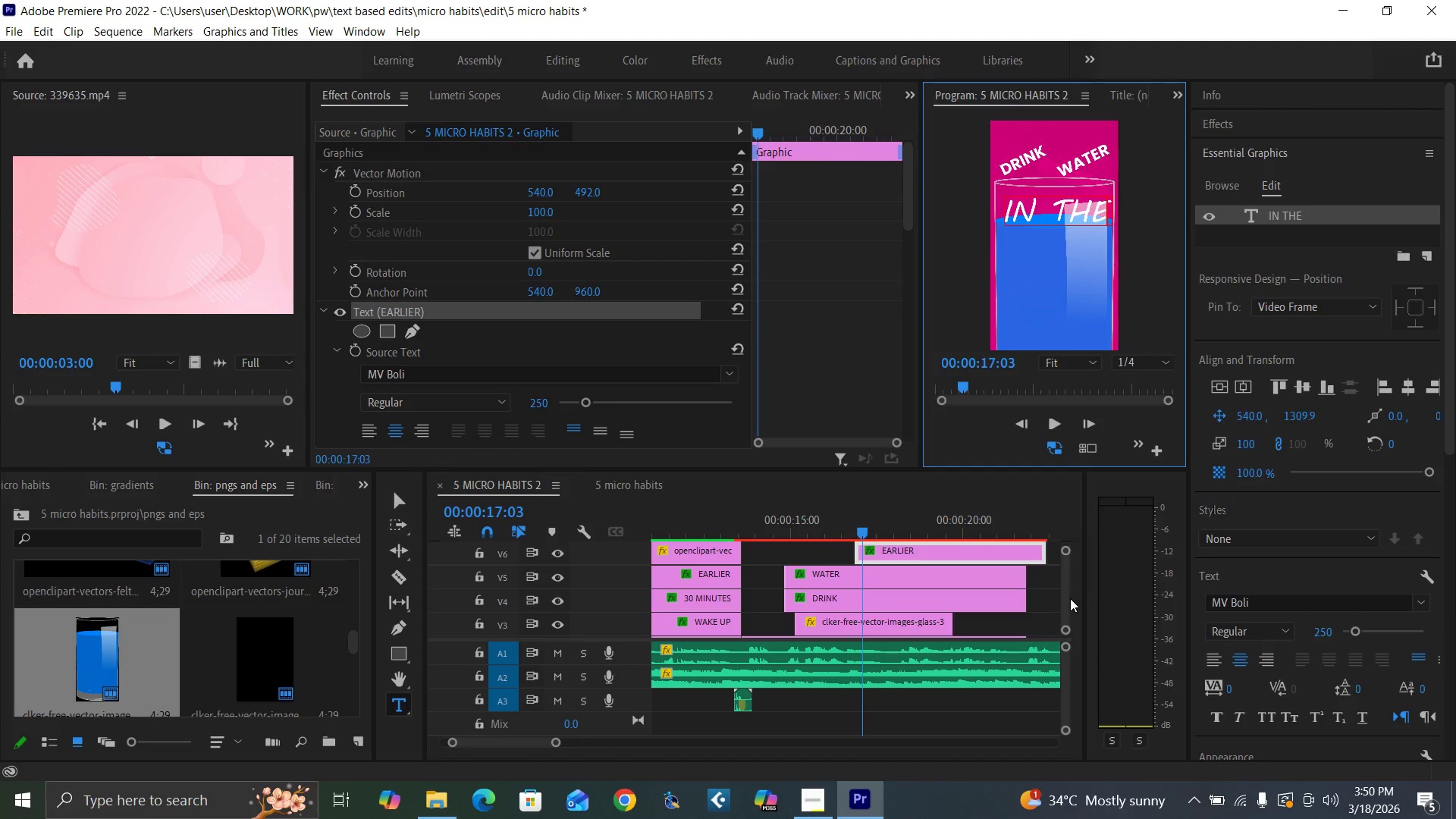 
key(Backquote)
 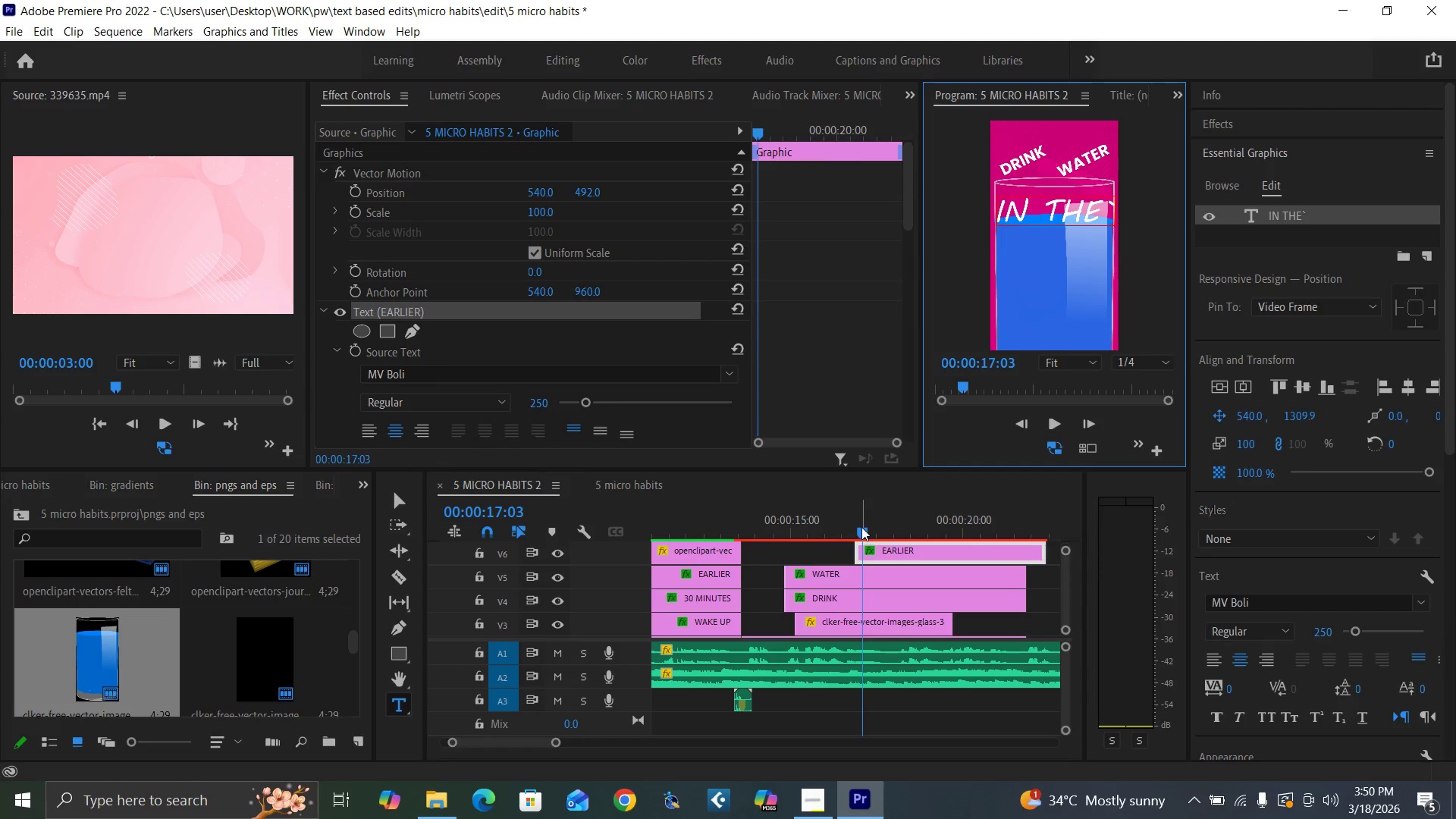 
key(Backquote)
 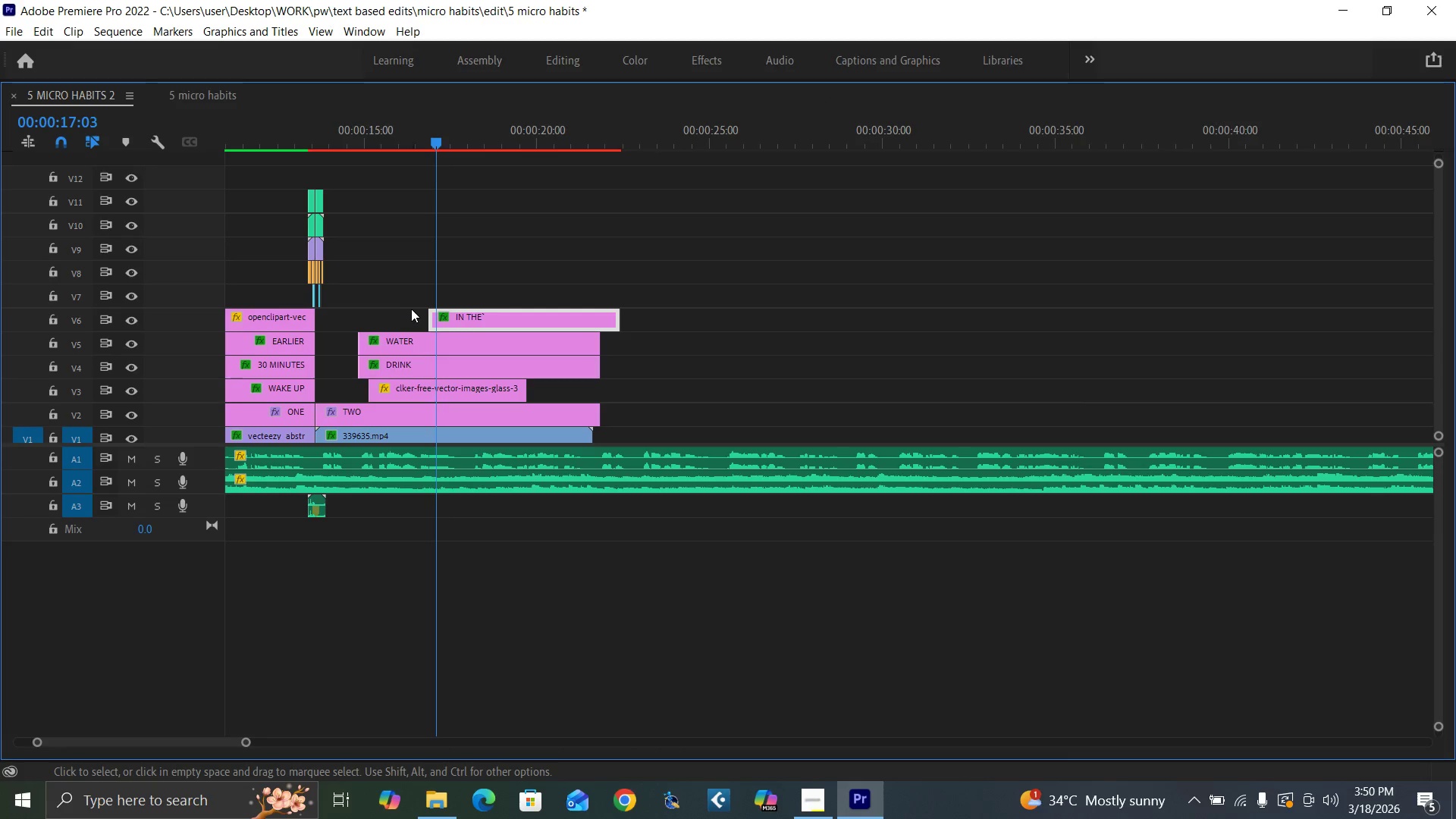 
wait(5.86)
 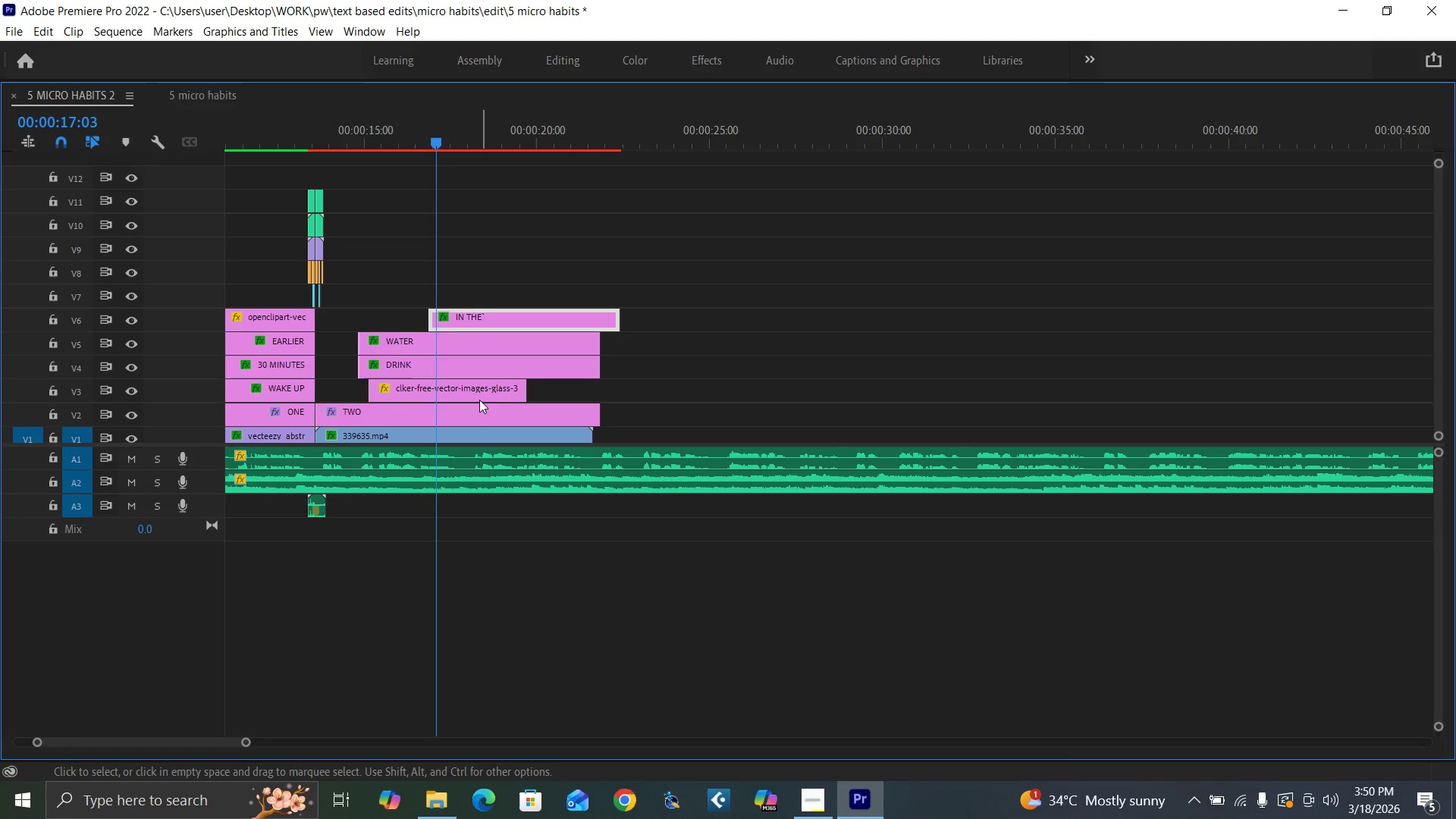 
left_click_drag(start_coordinate=[614, 320], to_coordinate=[598, 320])
 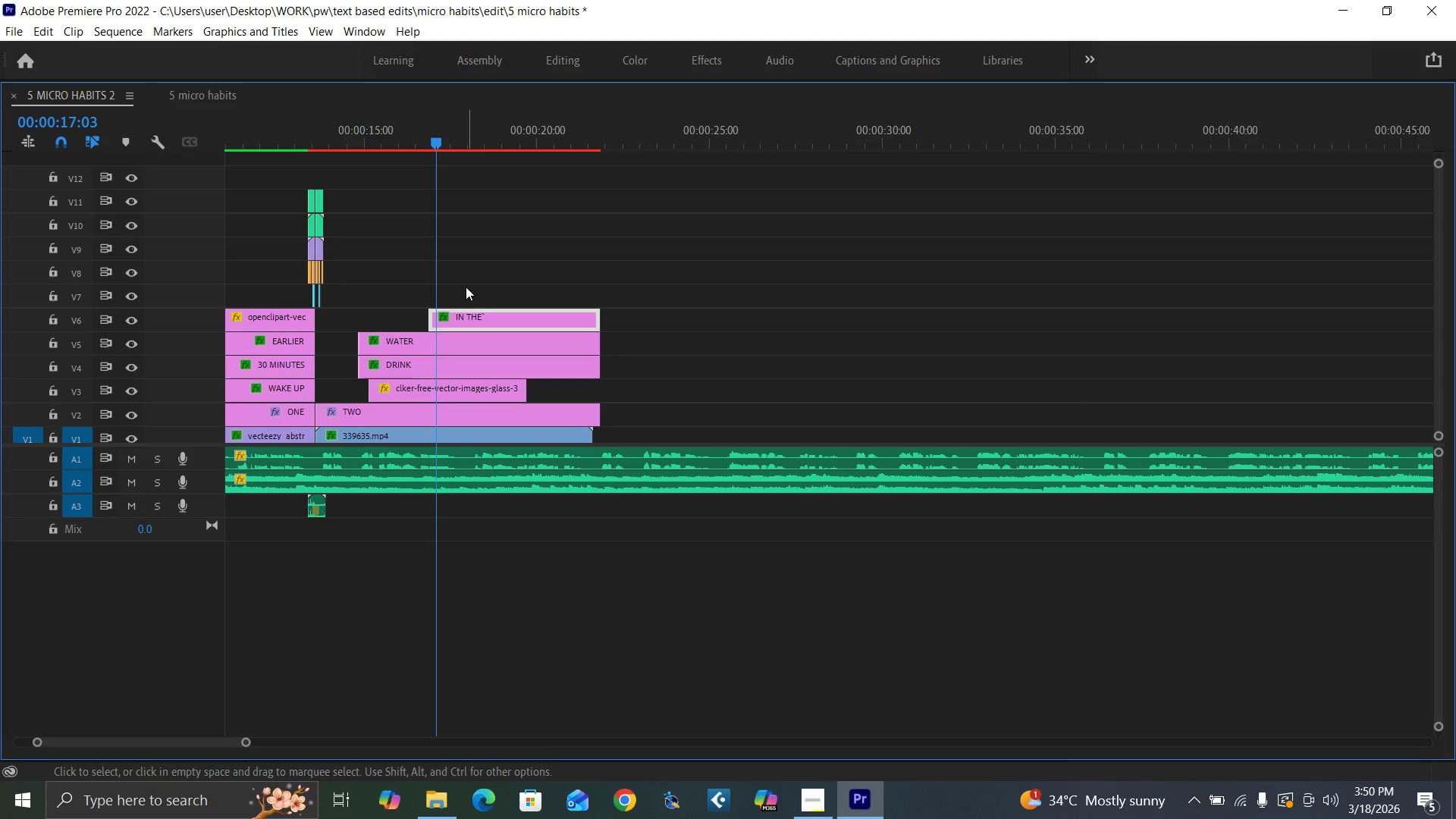 
left_click_drag(start_coordinate=[466, 285], to_coordinate=[501, 391])
 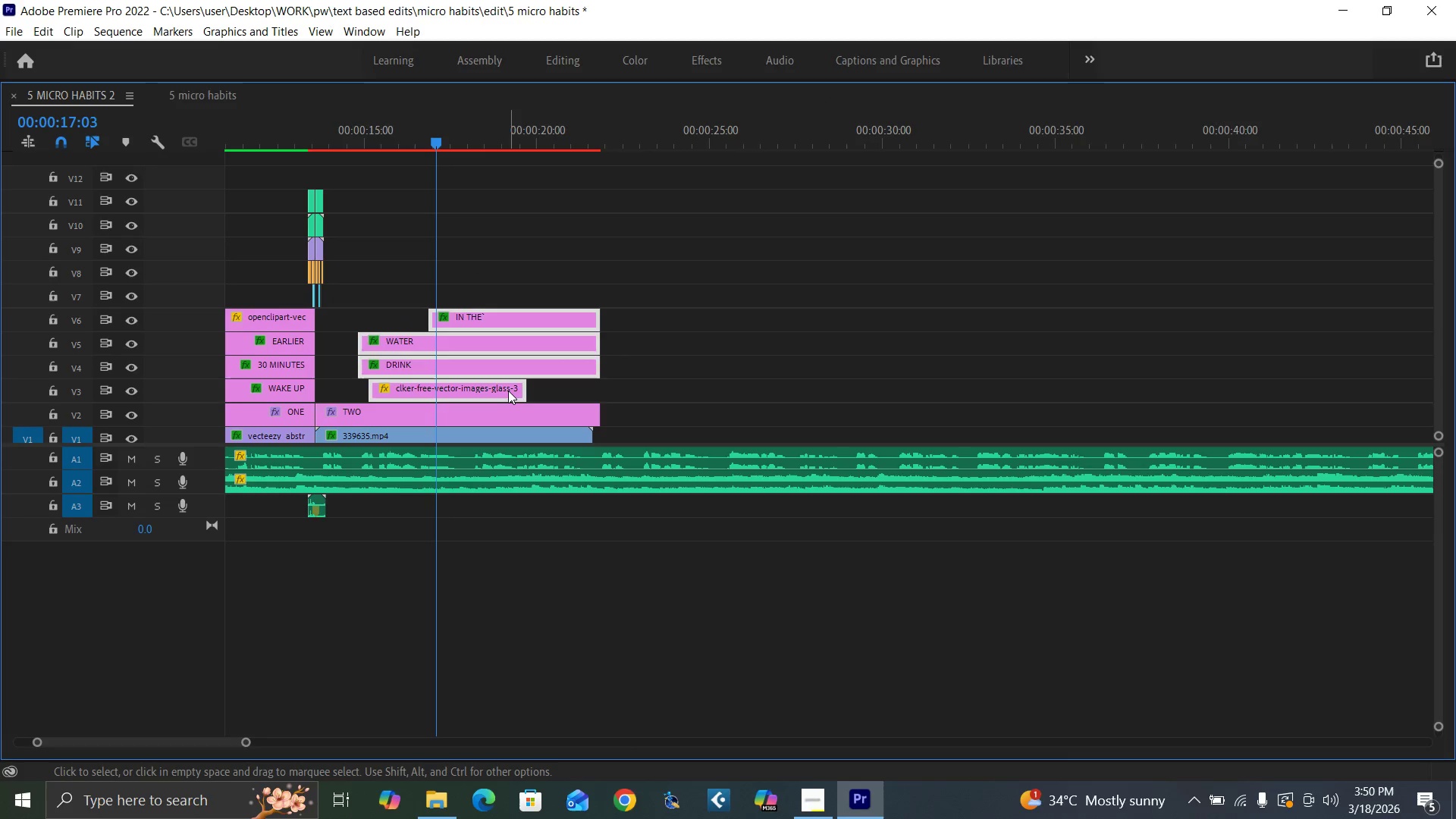 
left_click_drag(start_coordinate=[508, 391], to_coordinate=[512, 375])
 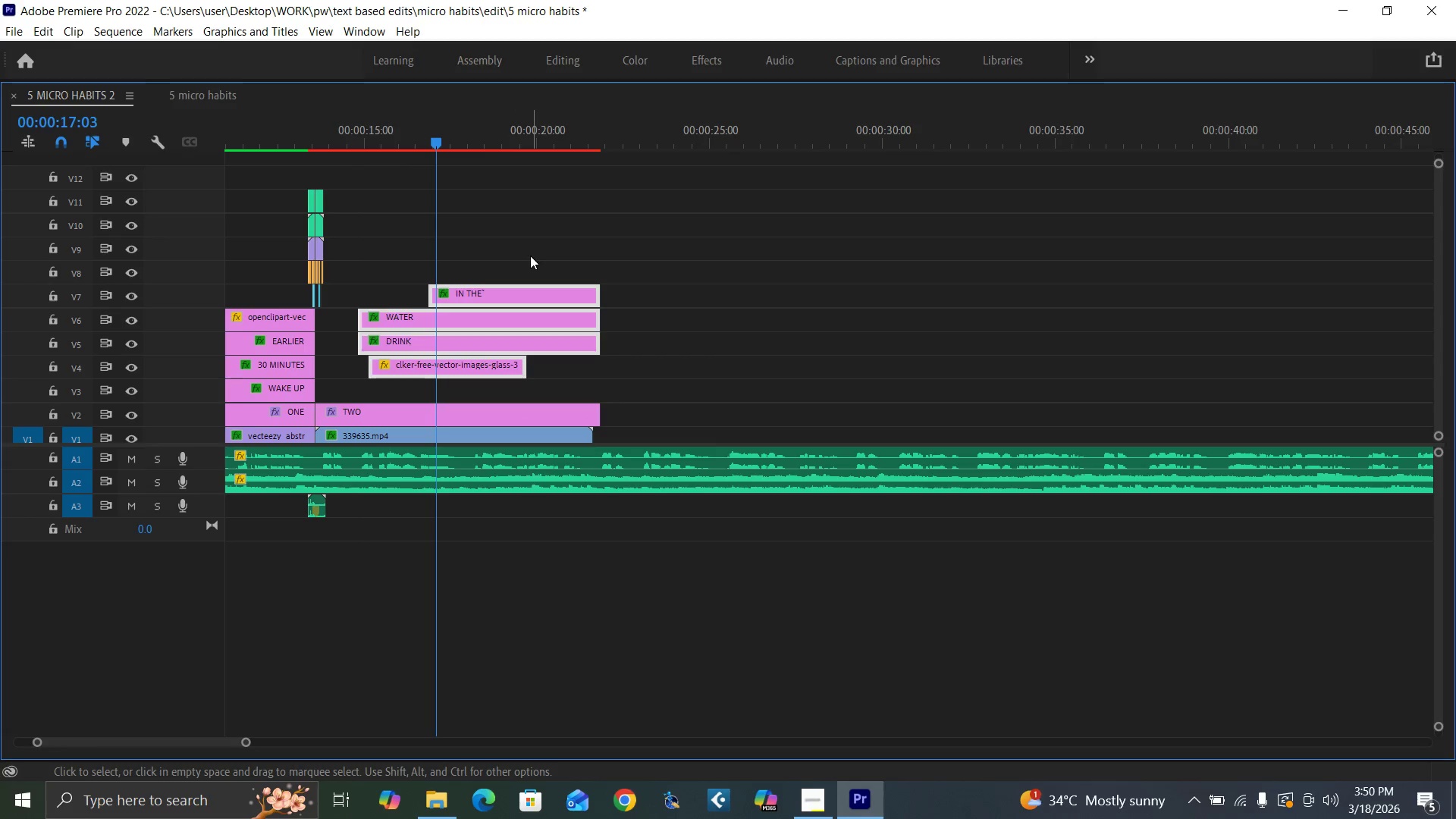 
left_click([530, 256])
 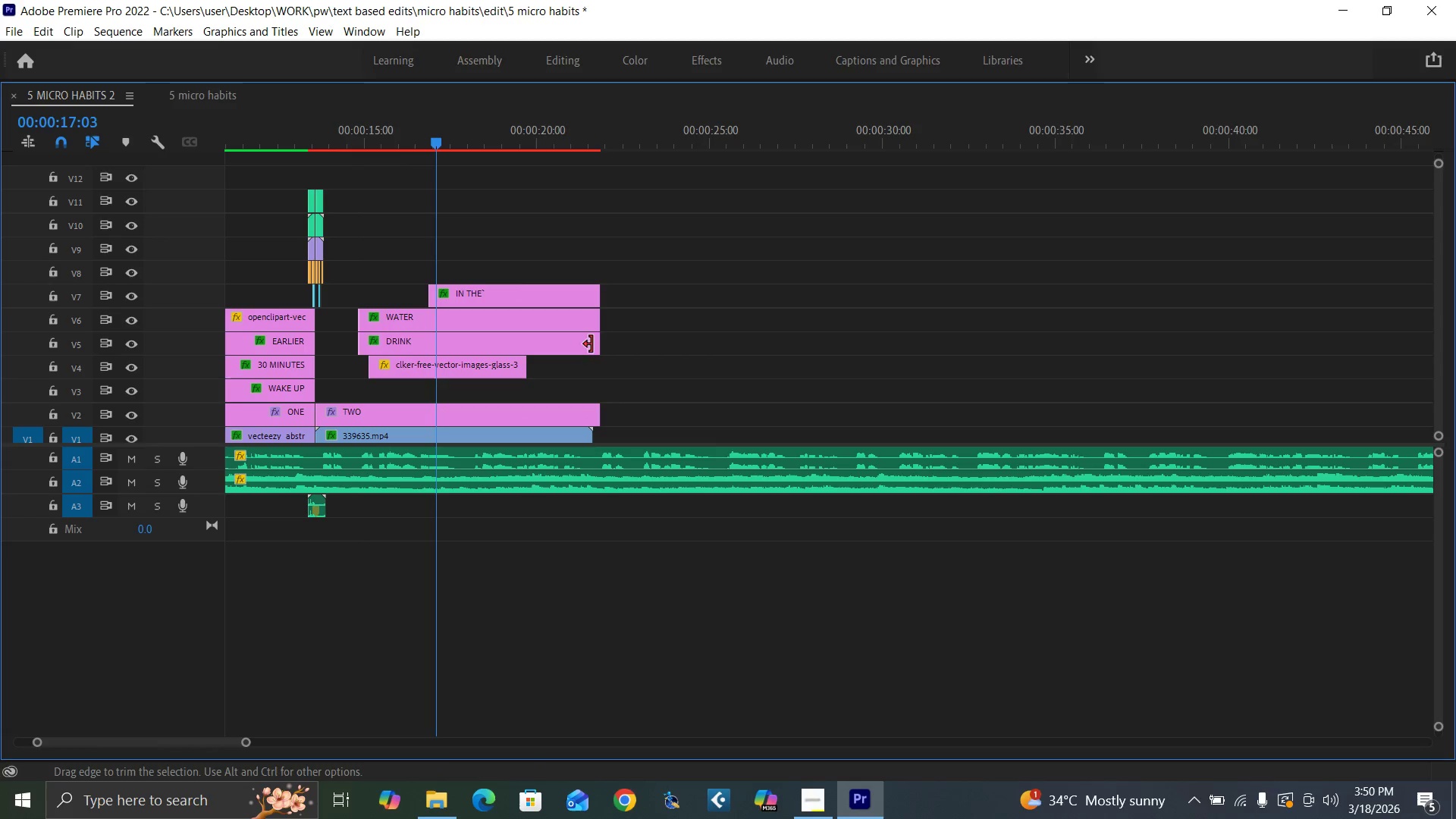 
left_click_drag(start_coordinate=[645, 284], to_coordinate=[507, 373])
 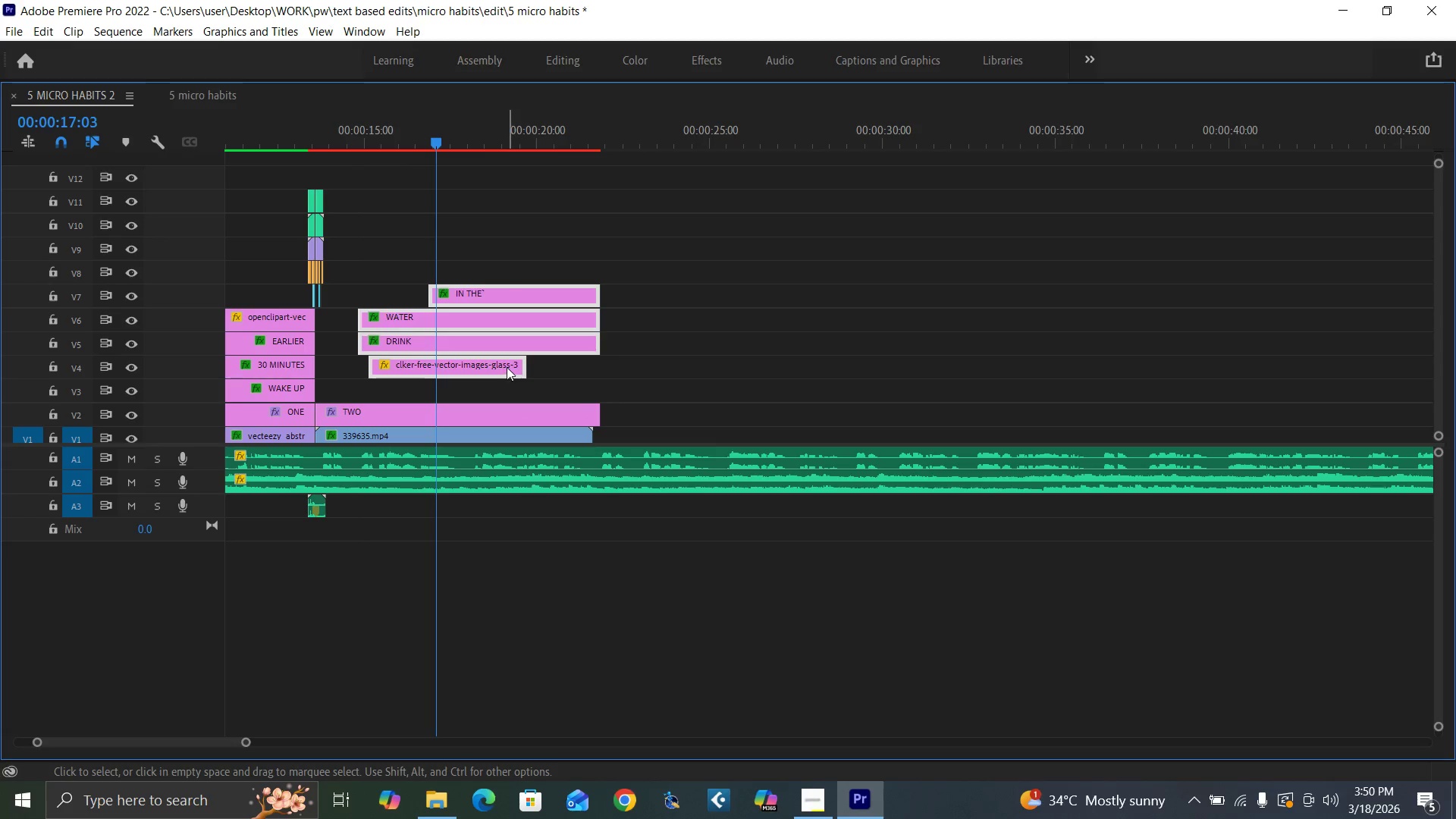 
left_click_drag(start_coordinate=[507, 367], to_coordinate=[508, 348])
 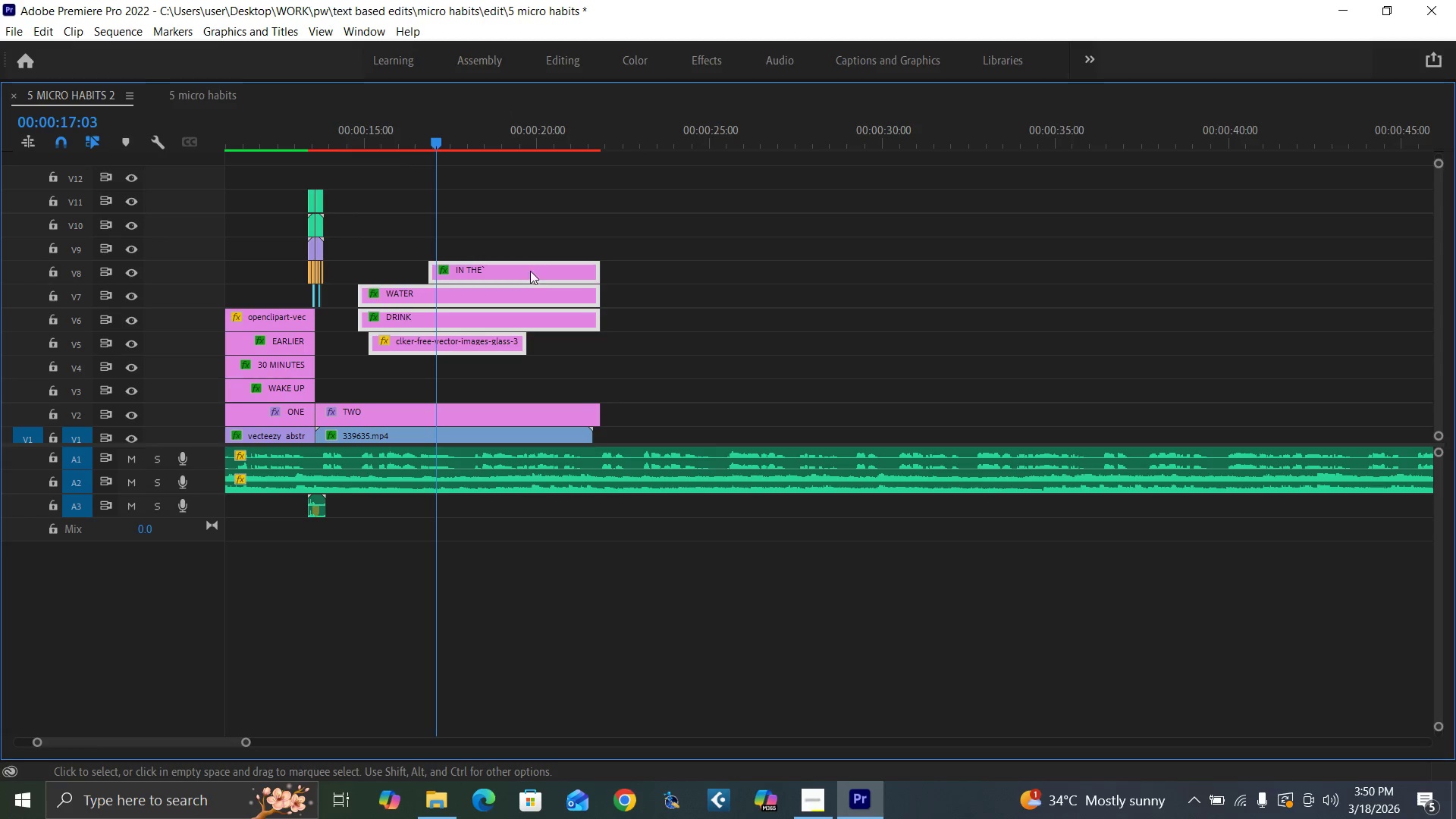 
left_click([529, 239])
 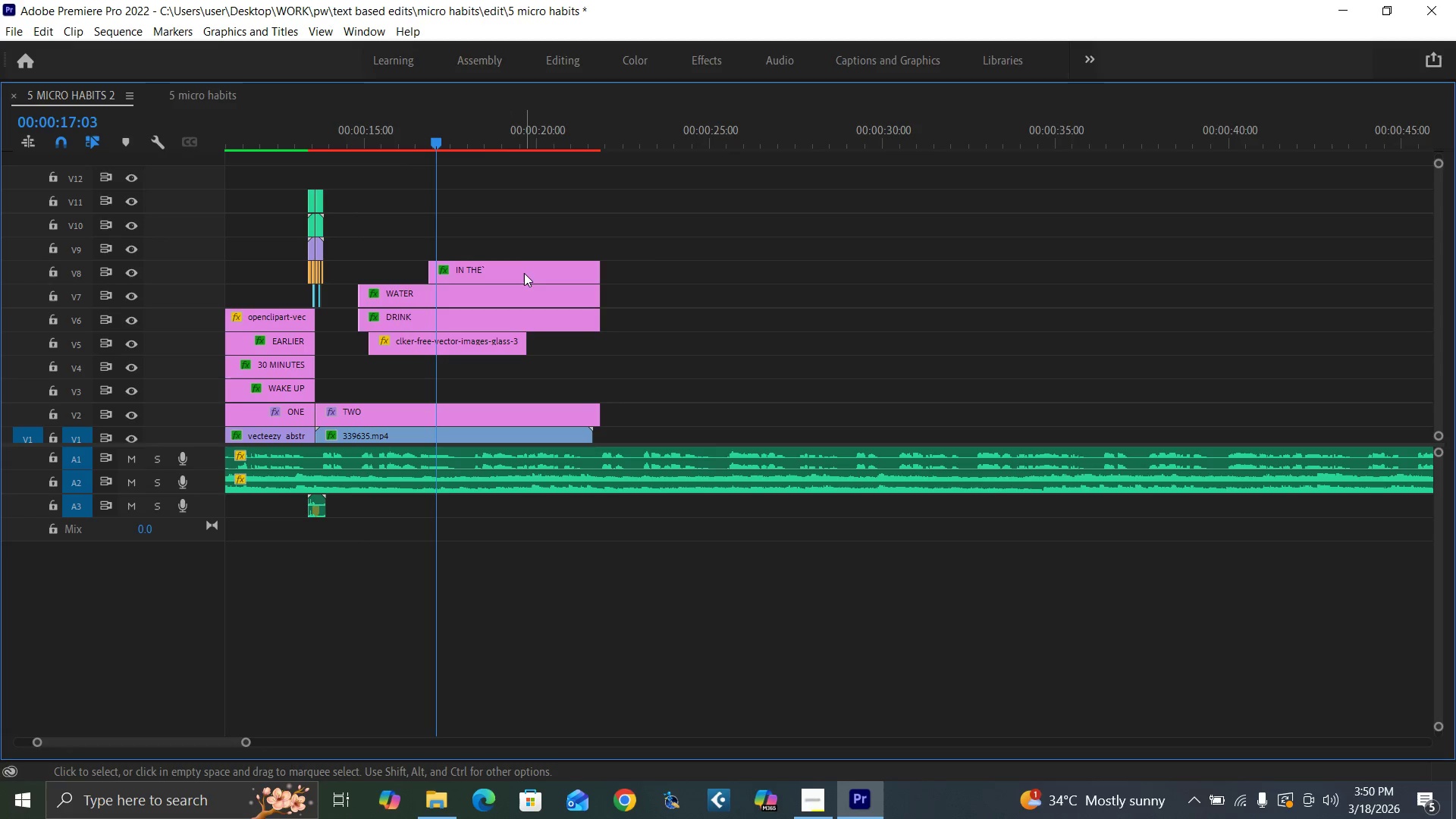 
left_click_drag(start_coordinate=[524, 274], to_coordinate=[529, 365])
 